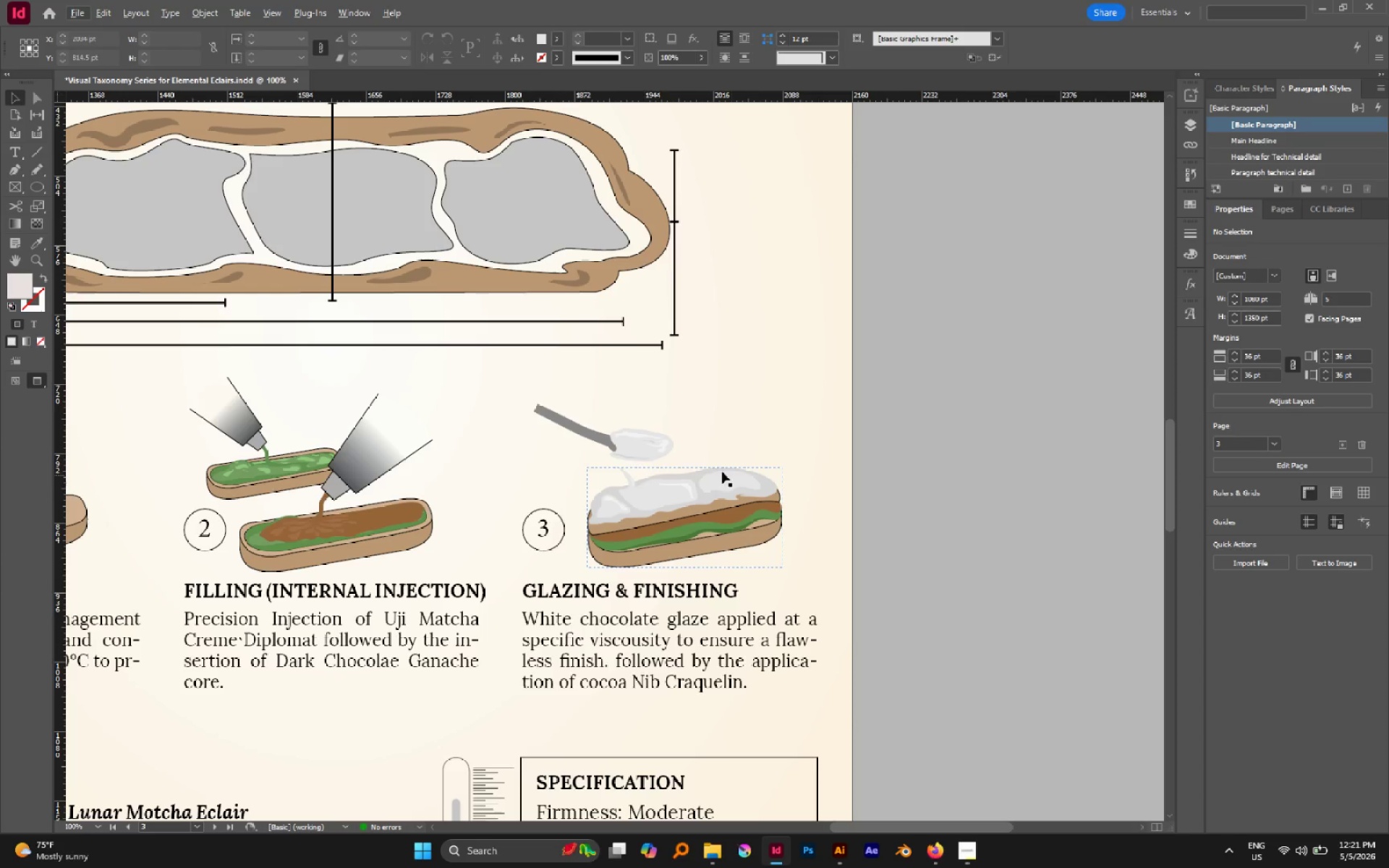 
hold_key(key=AltLeft, duration=0.66)
scroll: coordinate [597, 437], scroll_direction: up, amount: 2.0
 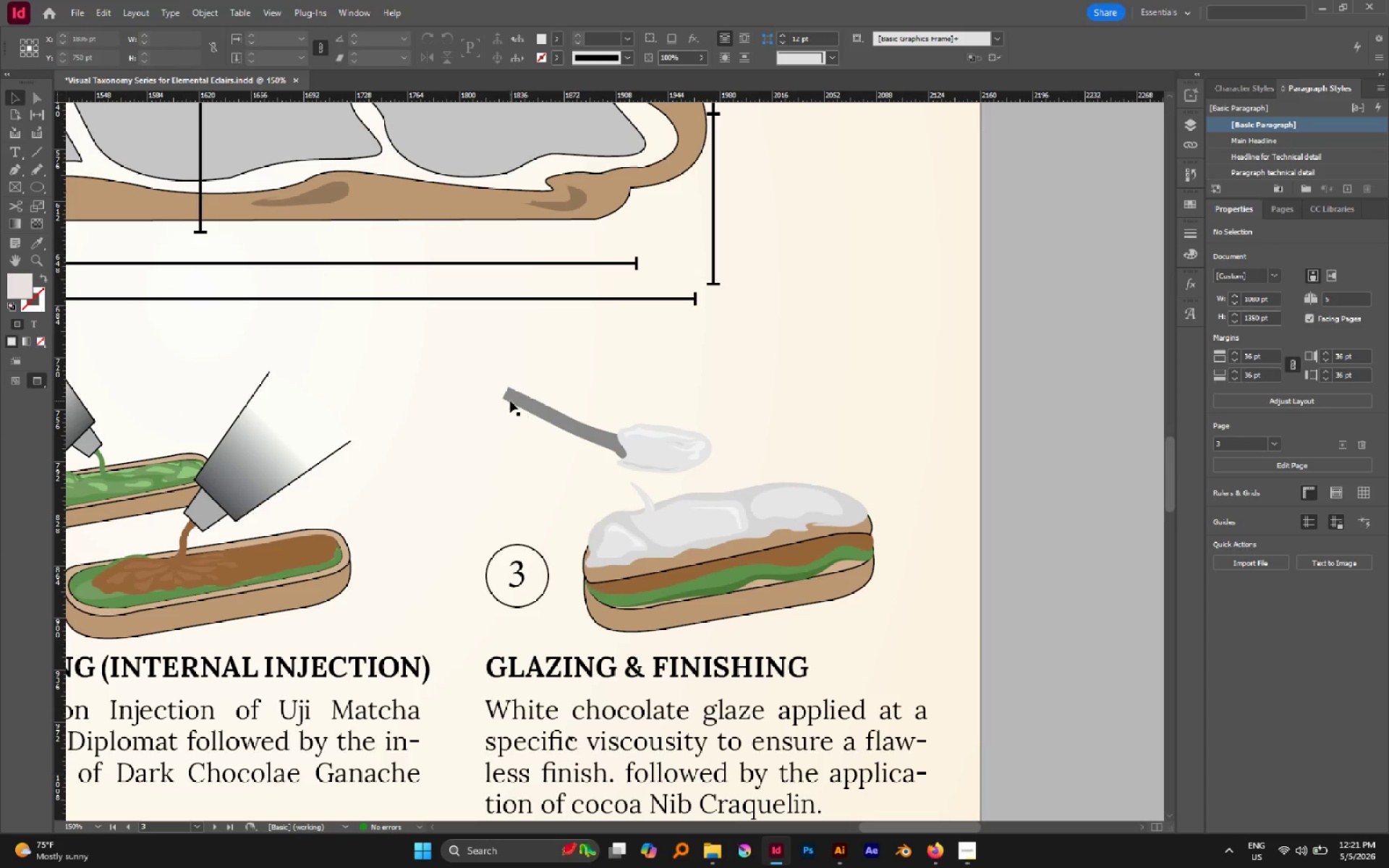 
key(A)
 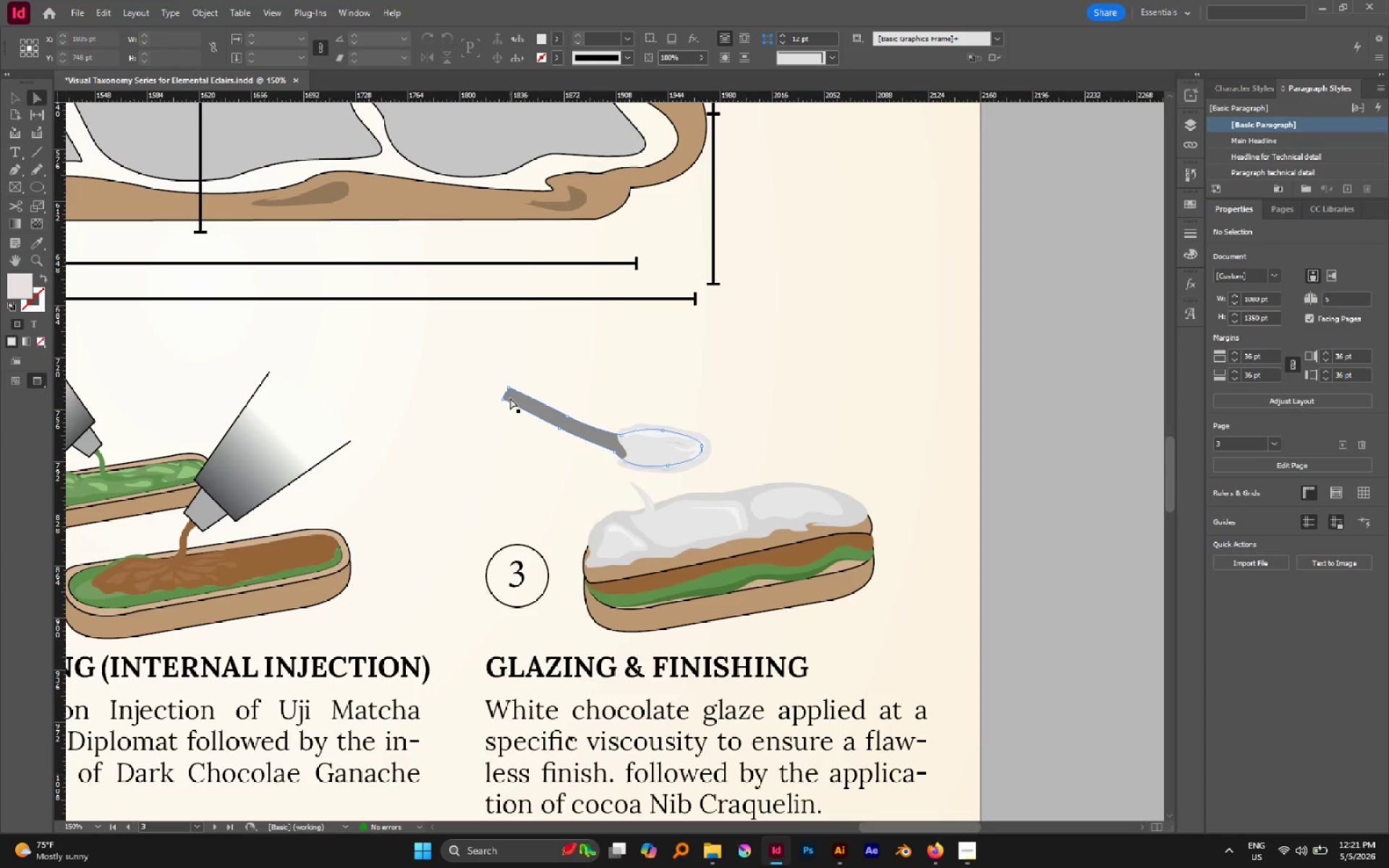 
left_click([511, 398])
 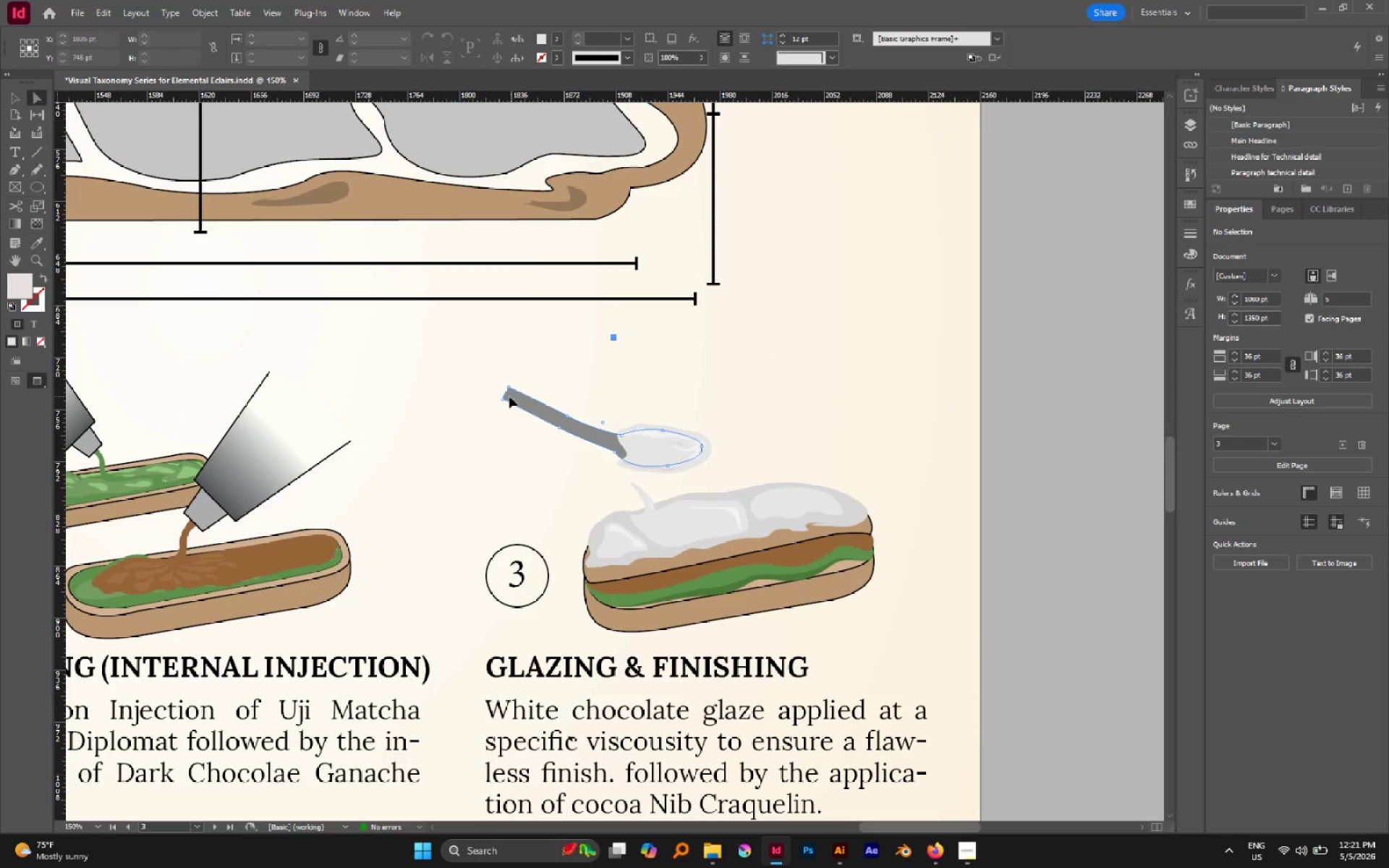 
hold_key(key=AltLeft, duration=0.59)
scroll: coordinate [505, 396], scroll_direction: up, amount: 4.0
 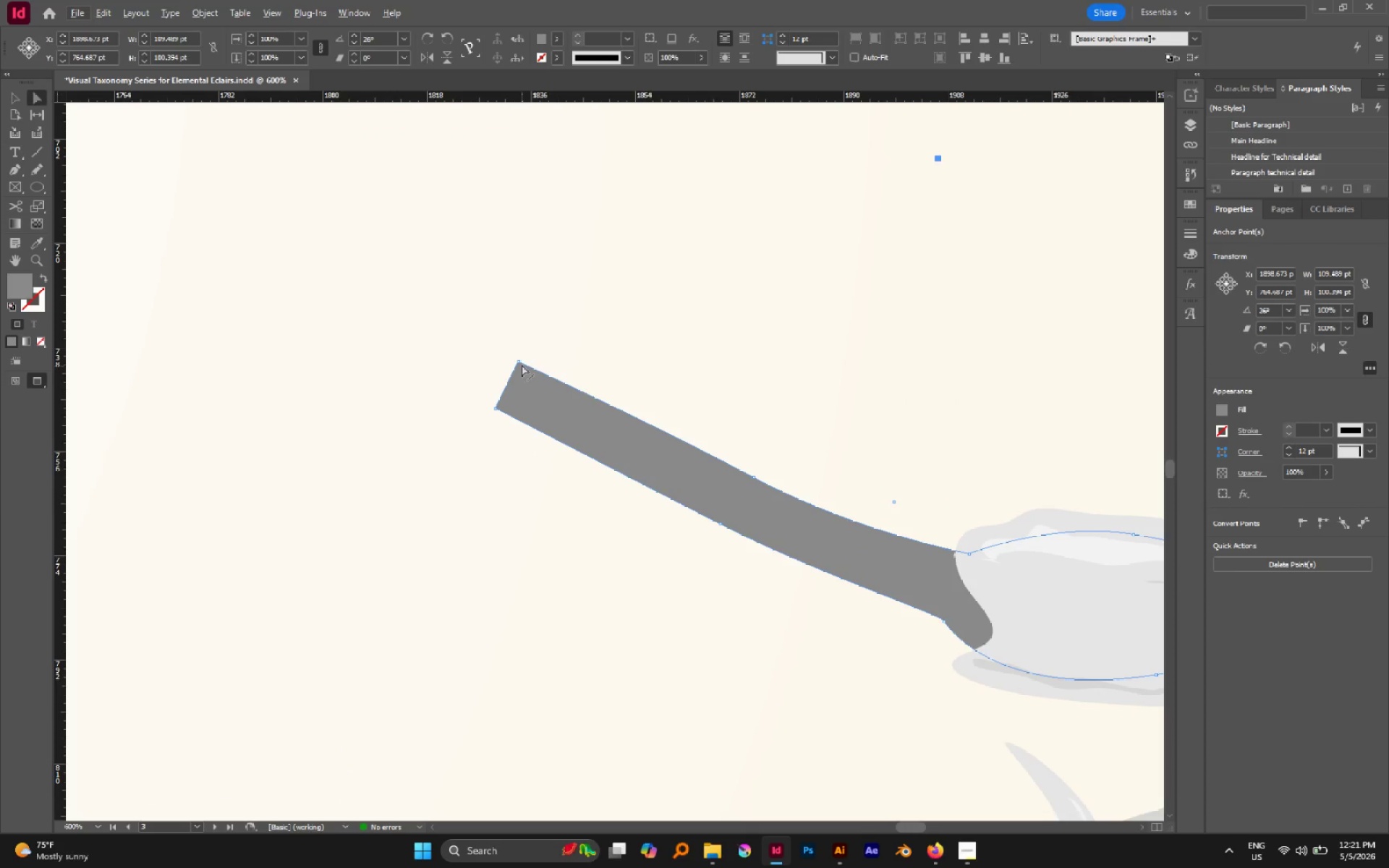 
left_click([519, 359])
 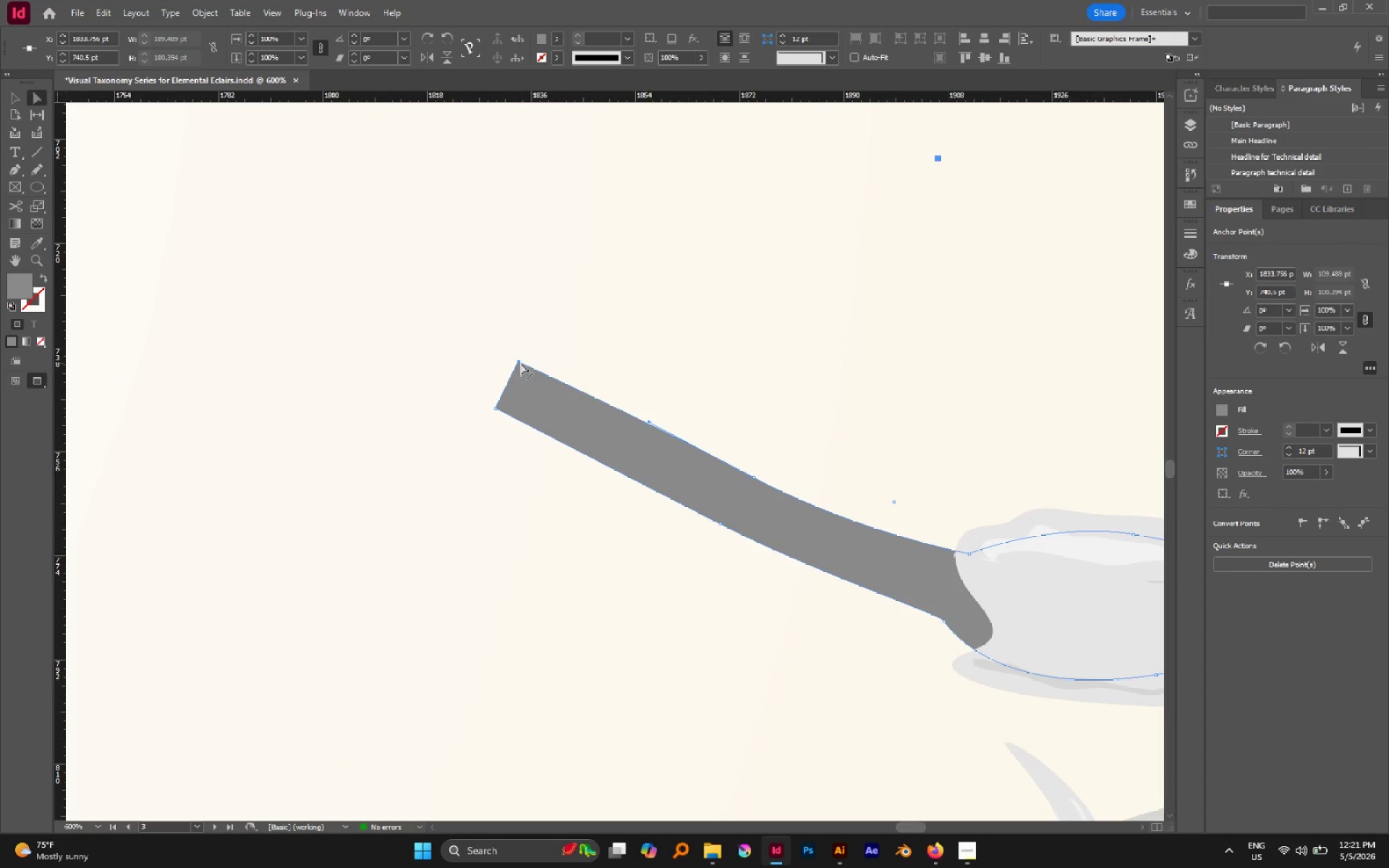 
left_click_drag(start_coordinate=[521, 363], to_coordinate=[519, 355])
 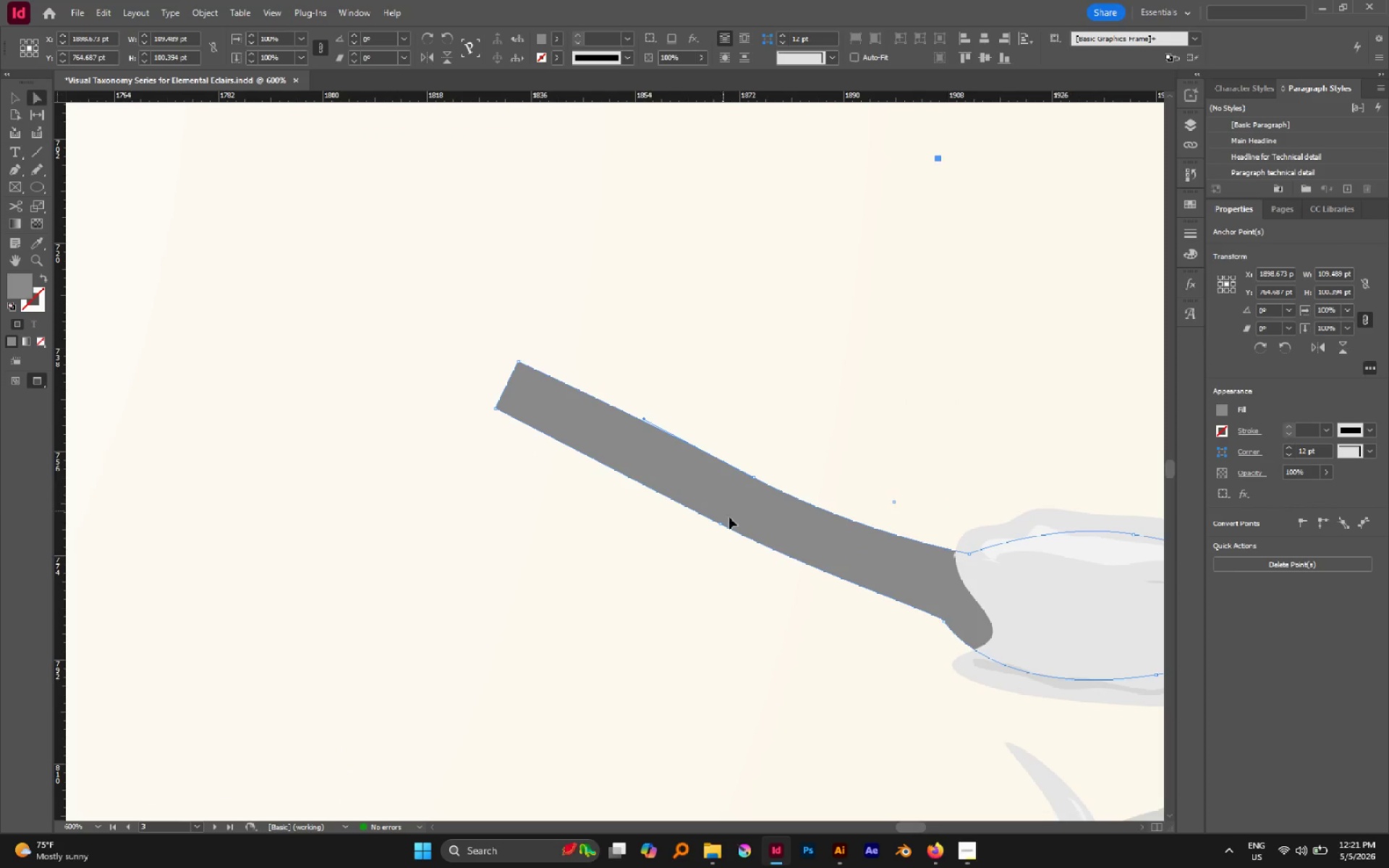 
left_click([718, 524])
 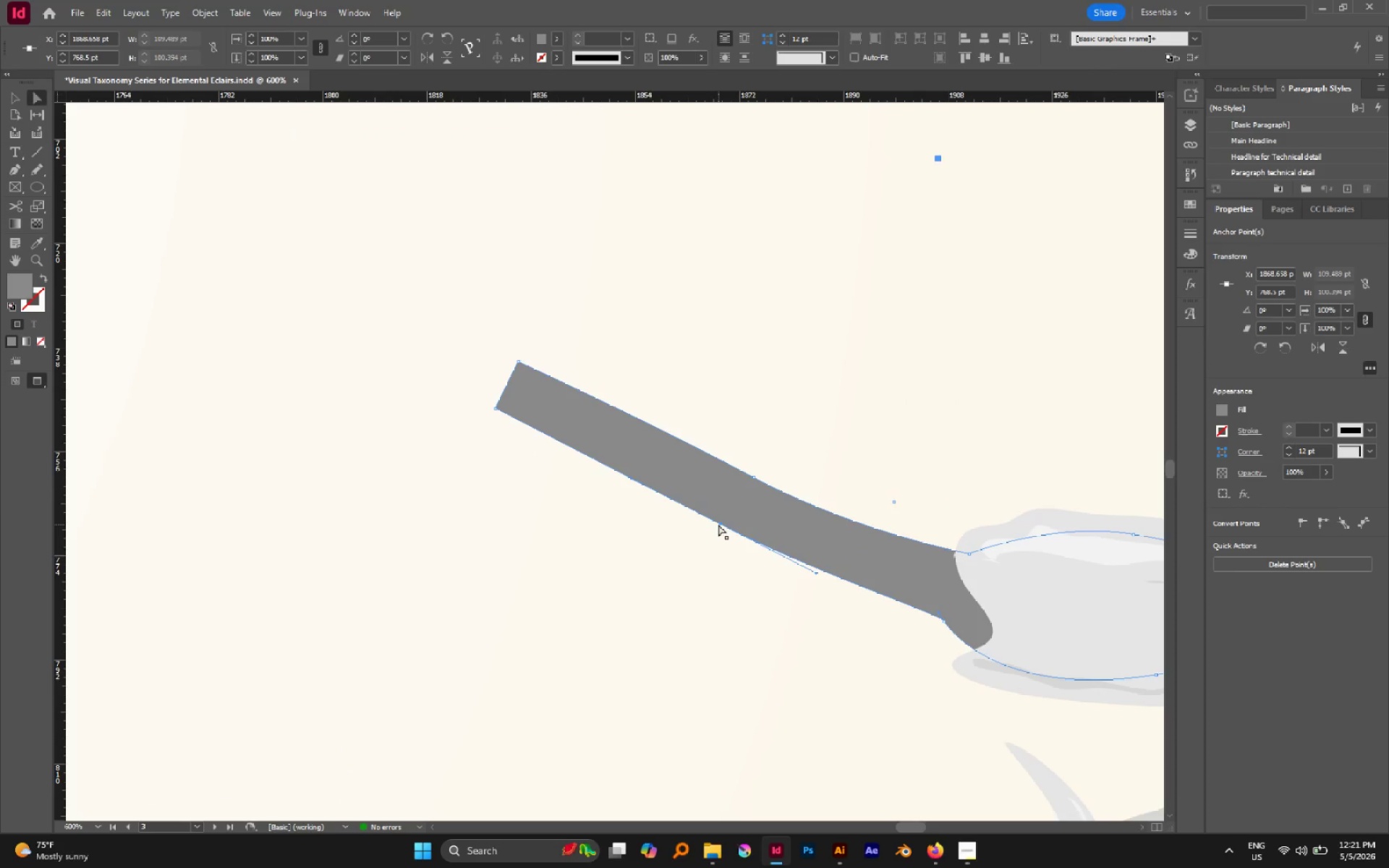 
left_click_drag(start_coordinate=[718, 524], to_coordinate=[714, 515])
 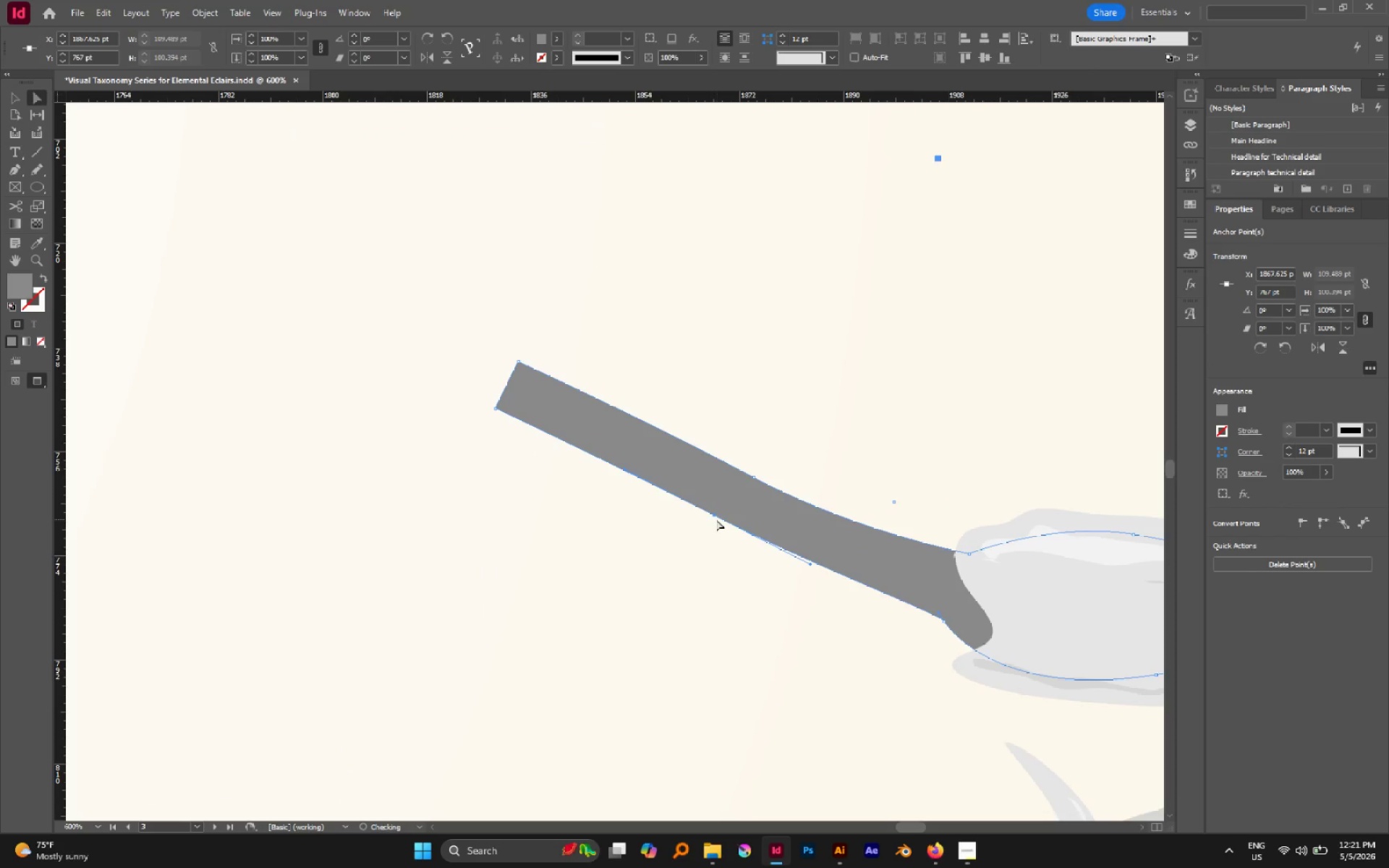 
key(P)
 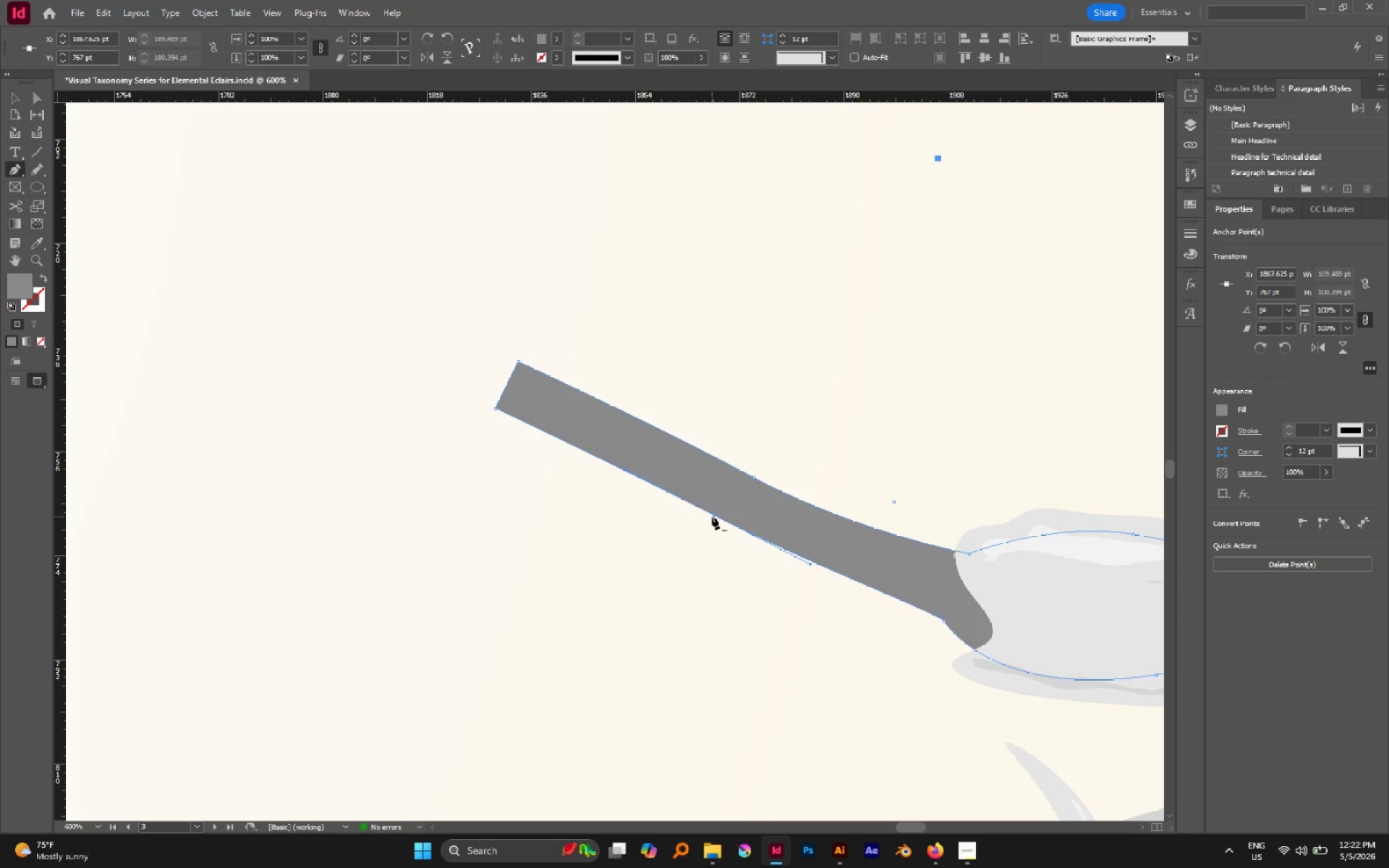 
left_click([712, 516])
 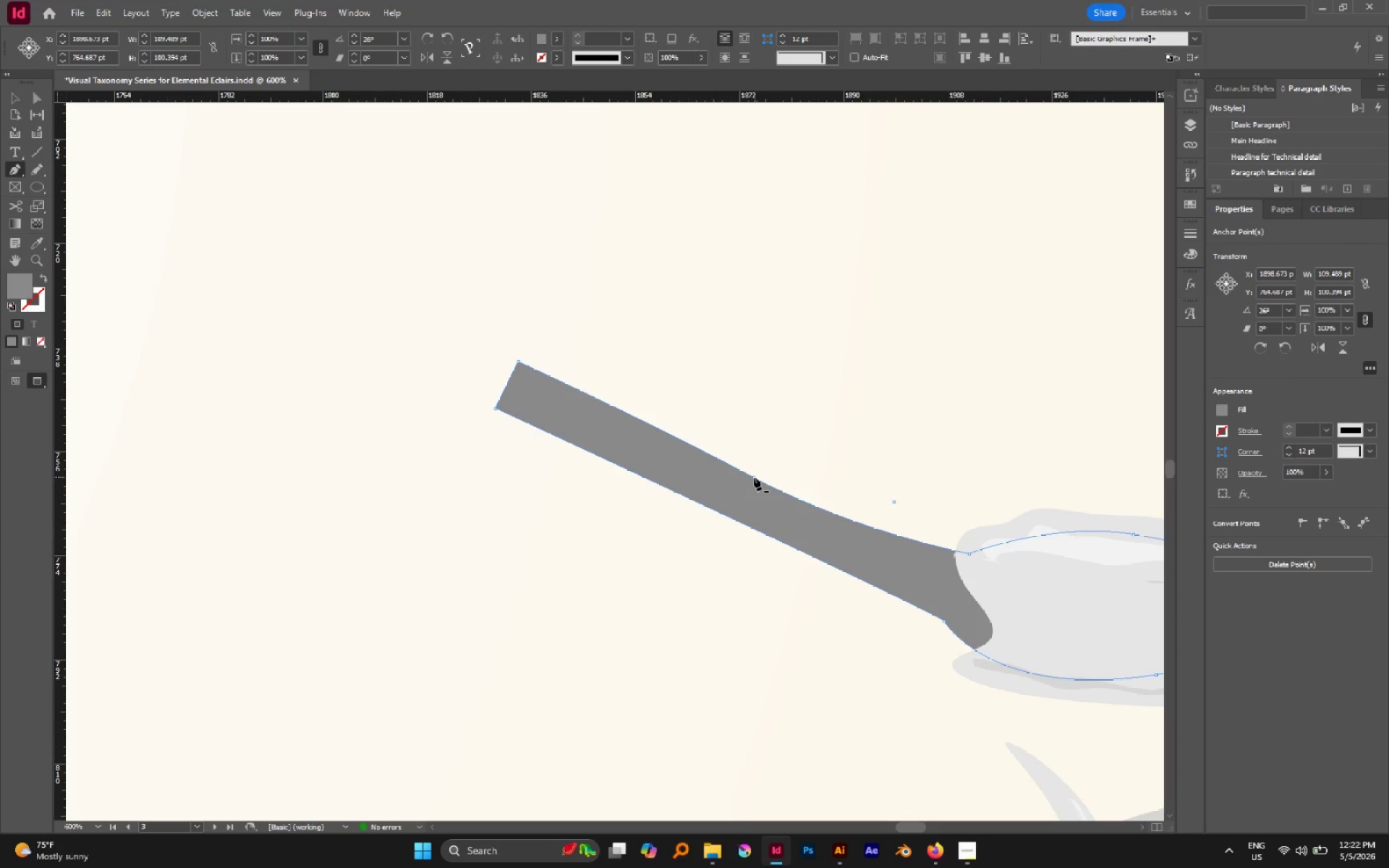 
left_click([754, 478])
 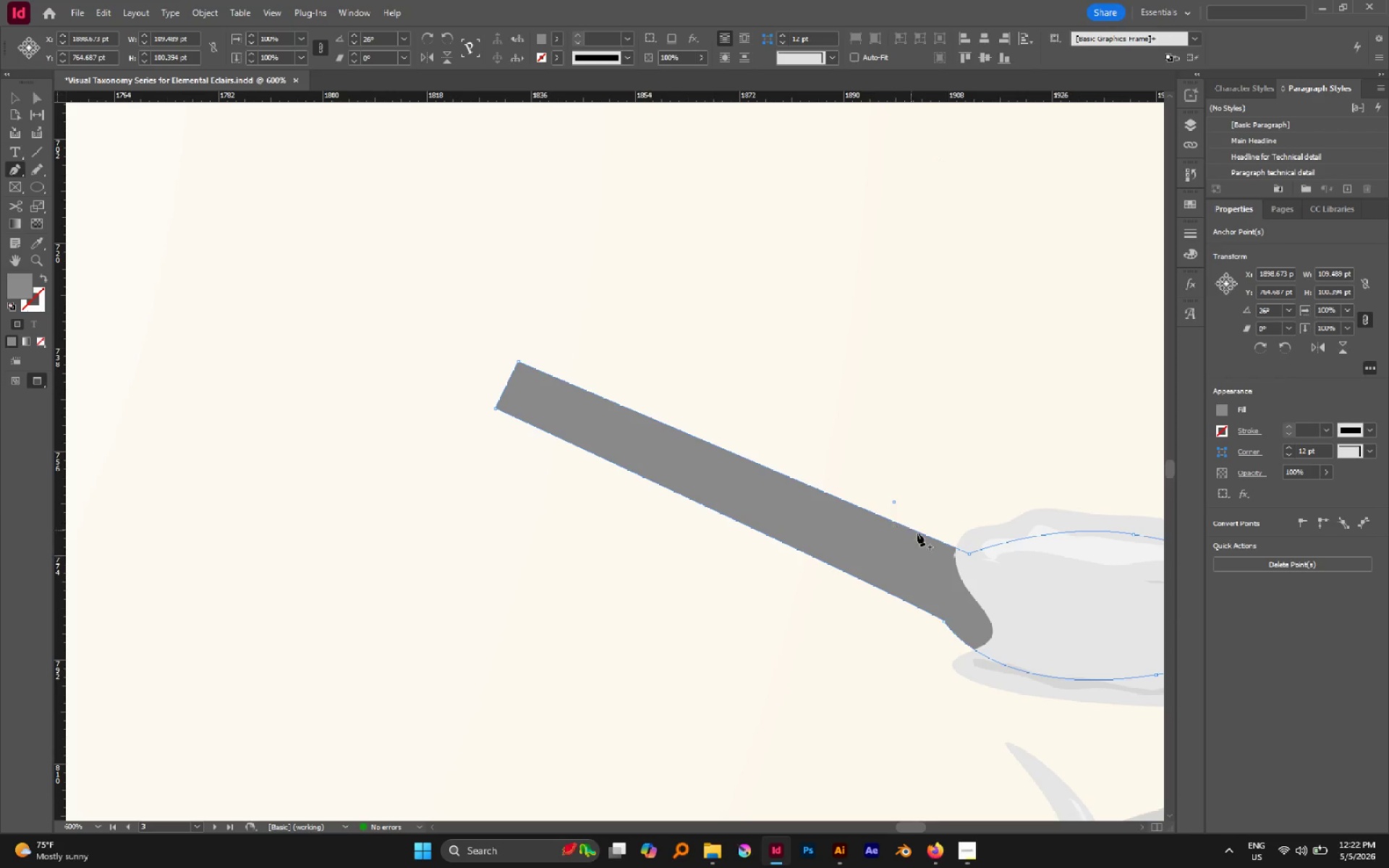 
key(A)
 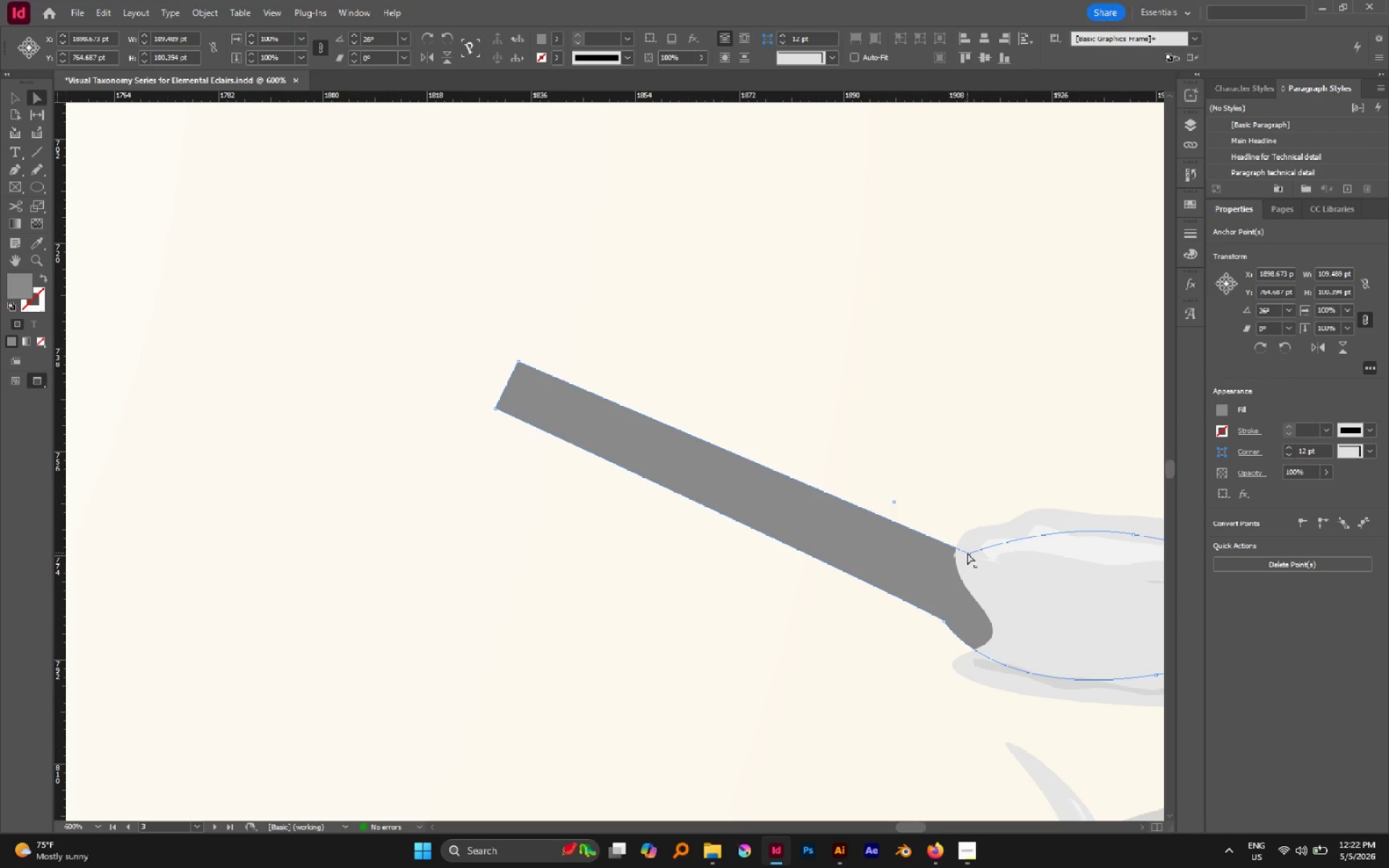 
left_click([967, 553])
 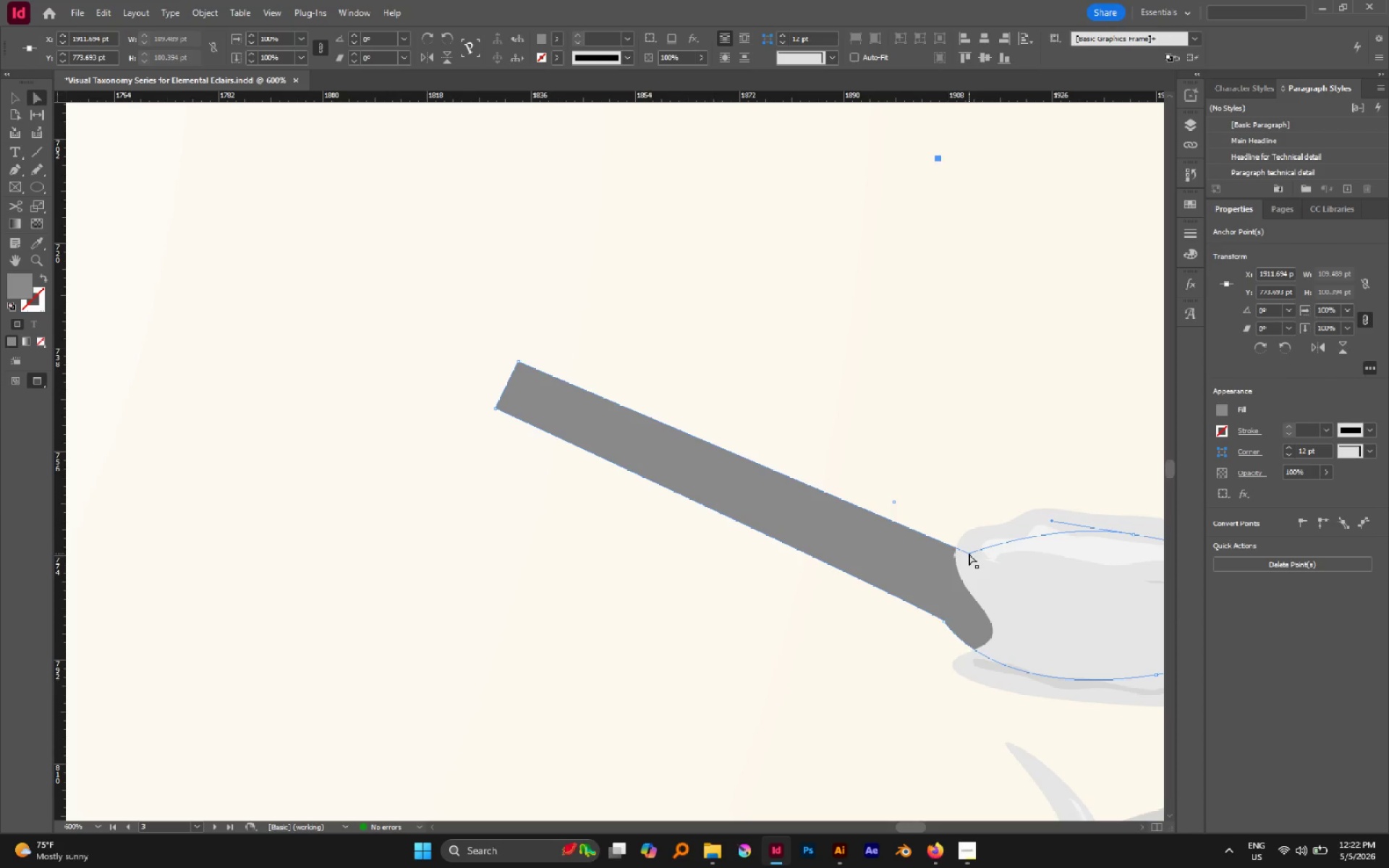 
left_click_drag(start_coordinate=[969, 553], to_coordinate=[955, 561])
 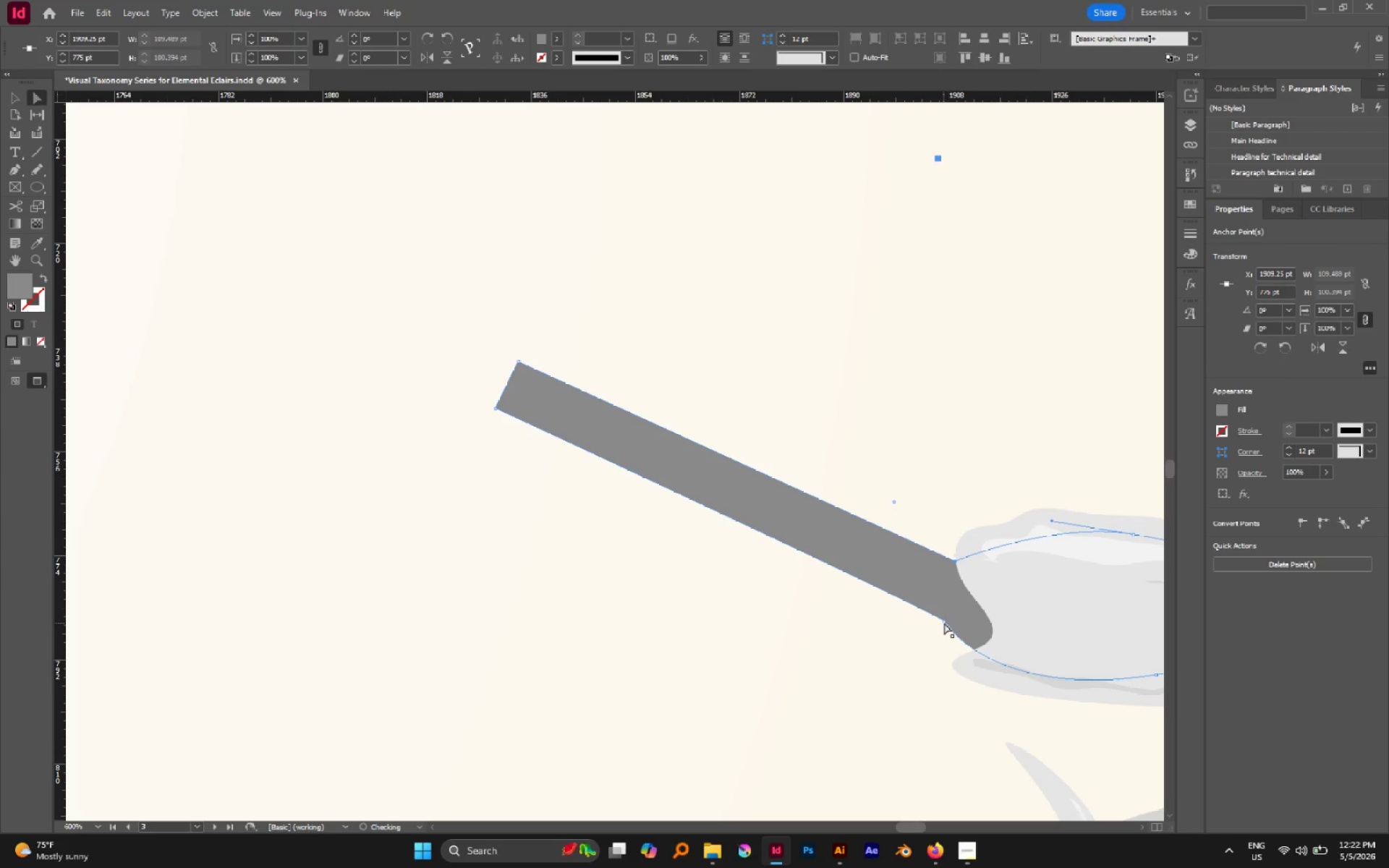 
left_click([945, 621])
 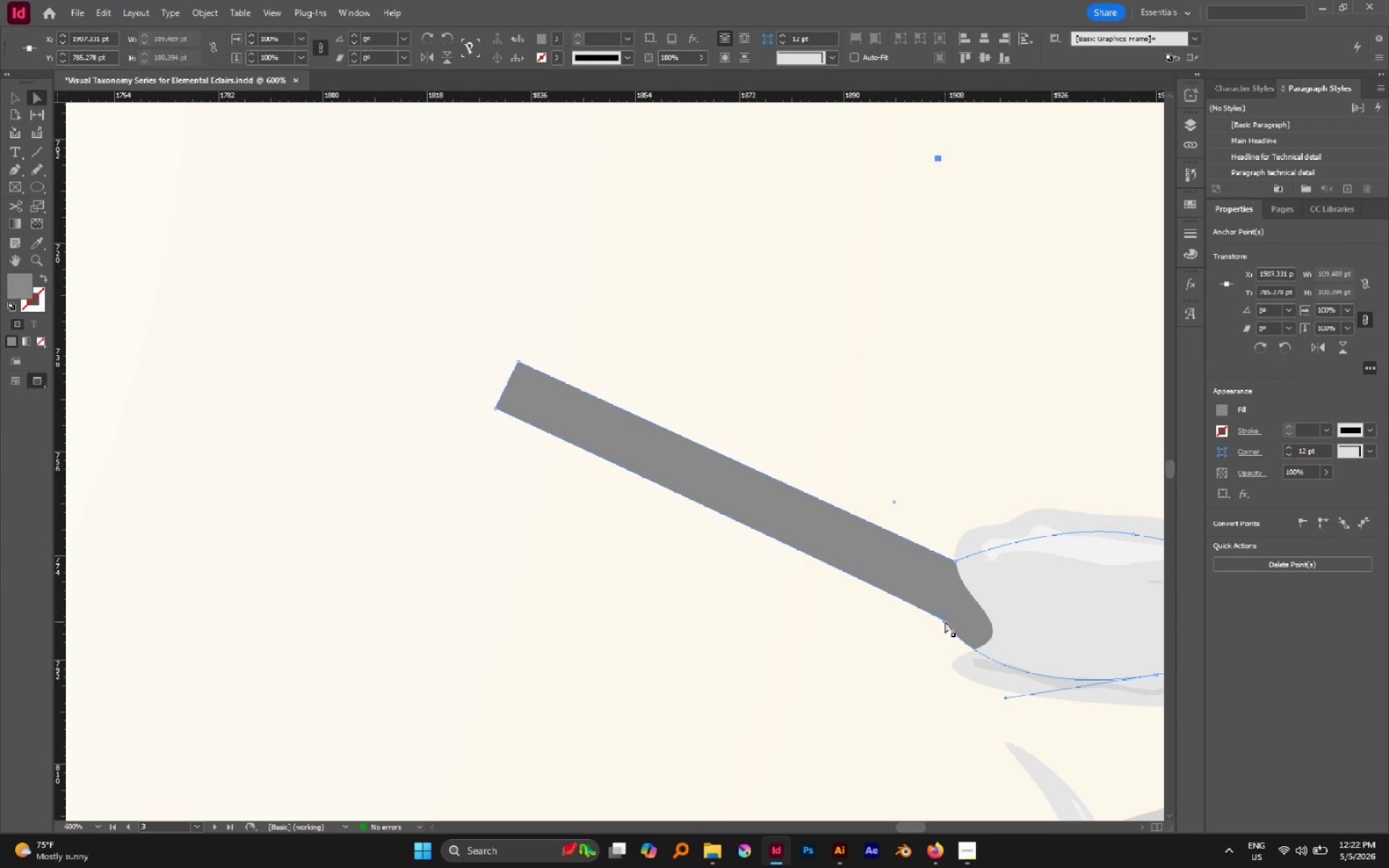 
left_click_drag(start_coordinate=[945, 621], to_coordinate=[955, 618])
 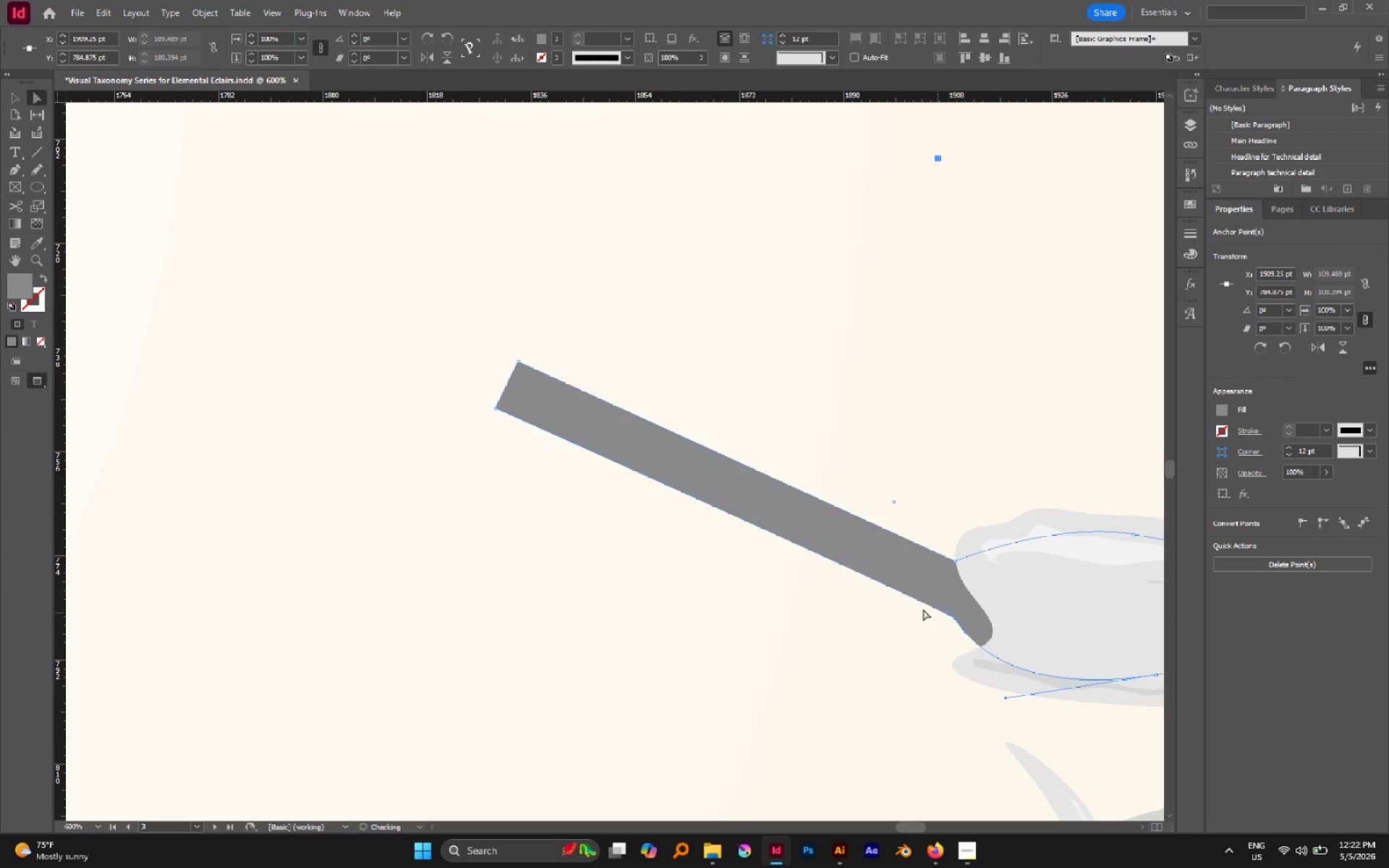 
hold_key(key=AltLeft, duration=0.91)
scroll: coordinate [904, 602], scroll_direction: down, amount: 4.0
 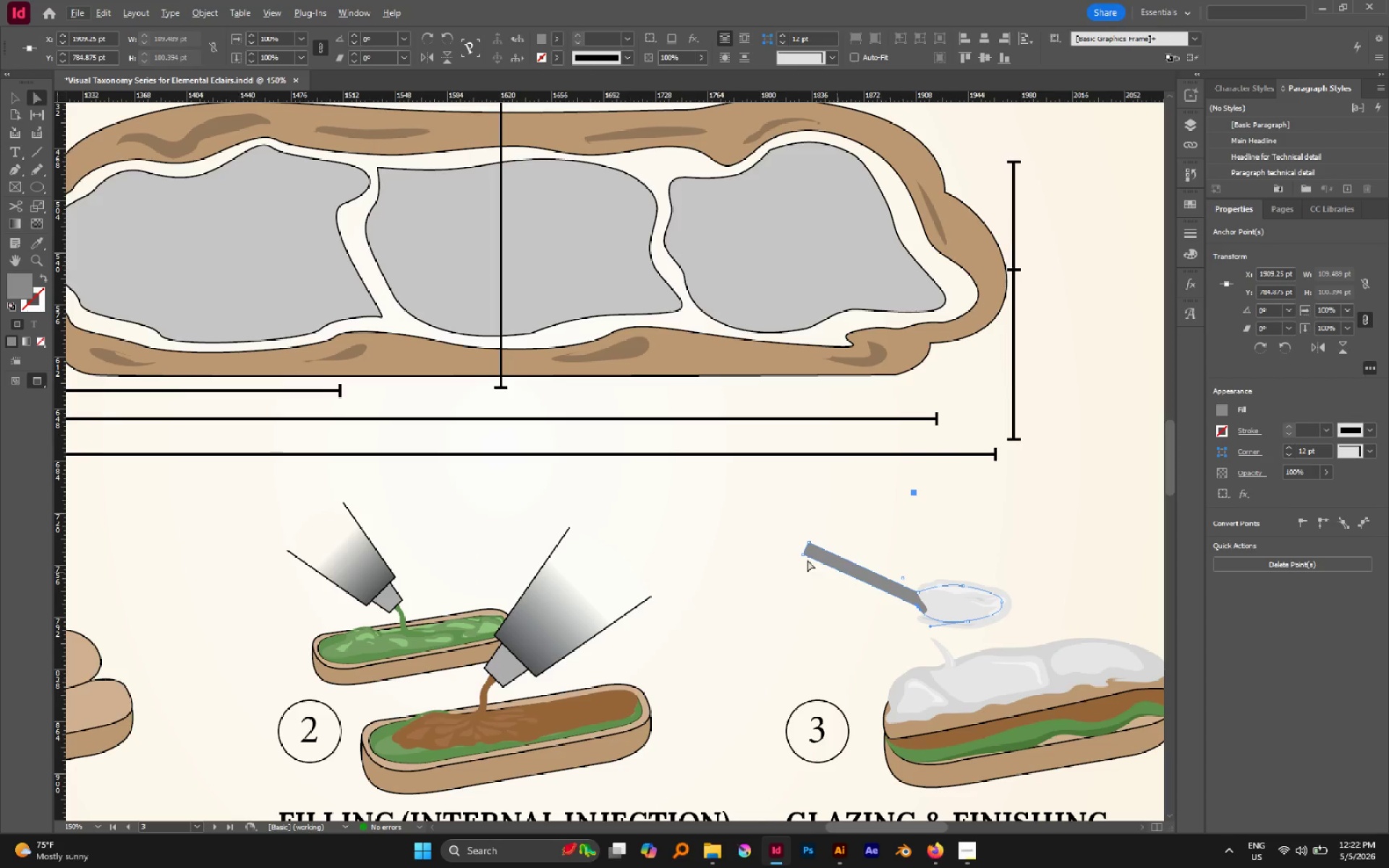 
key(V)
 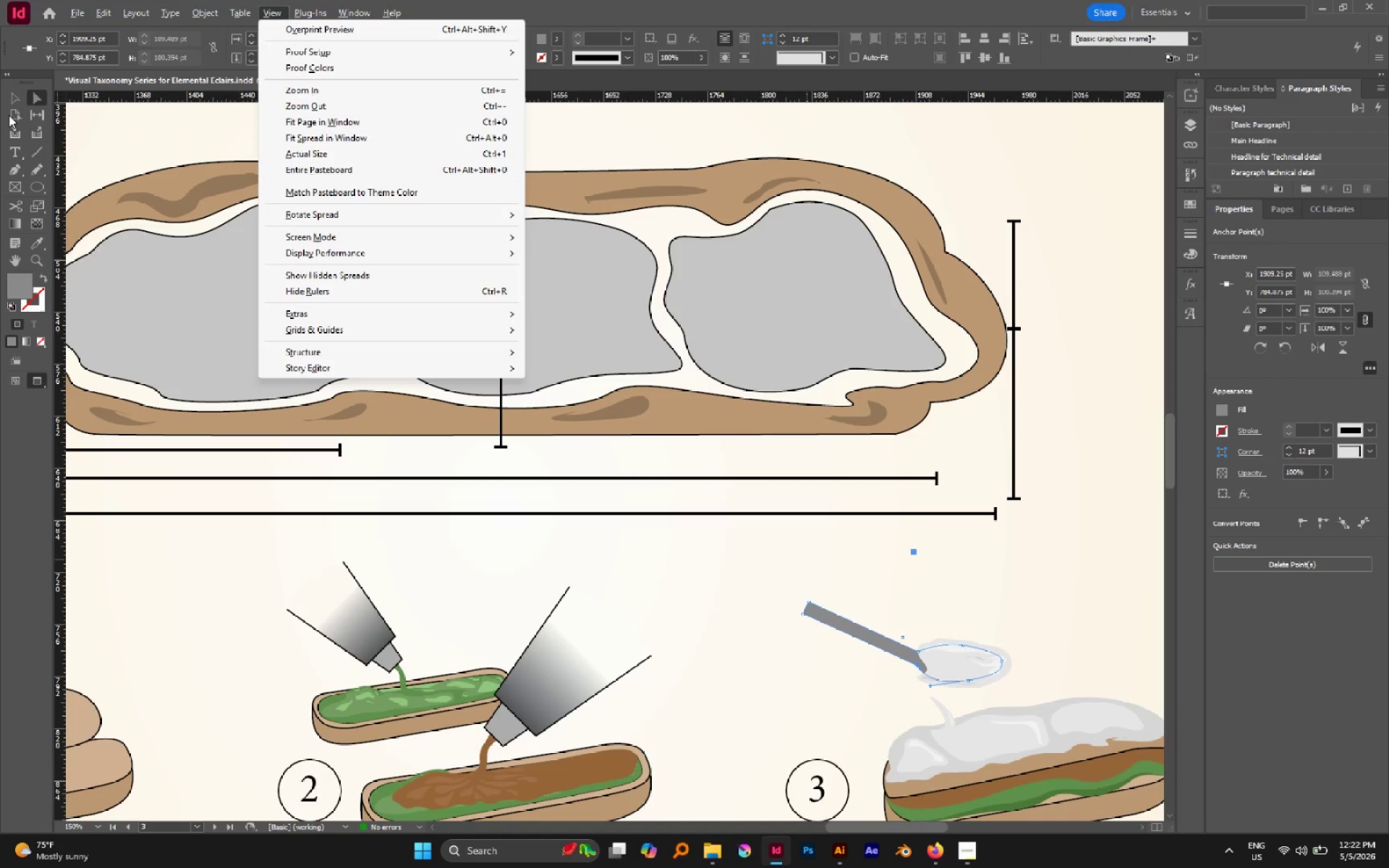 
scroll: coordinate [807, 559], scroll_direction: up, amount: 1.0
 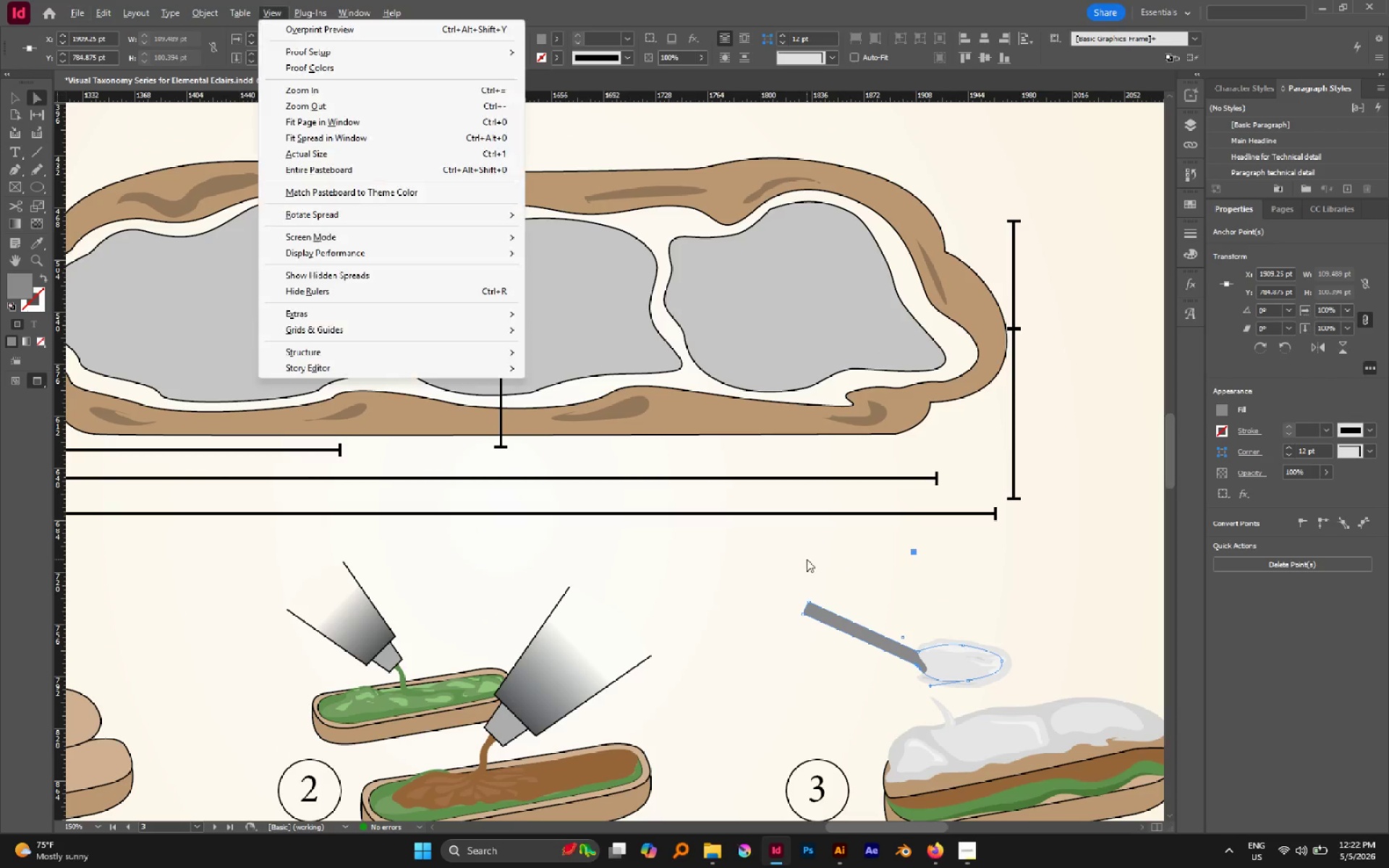 
left_click([9, 101])
 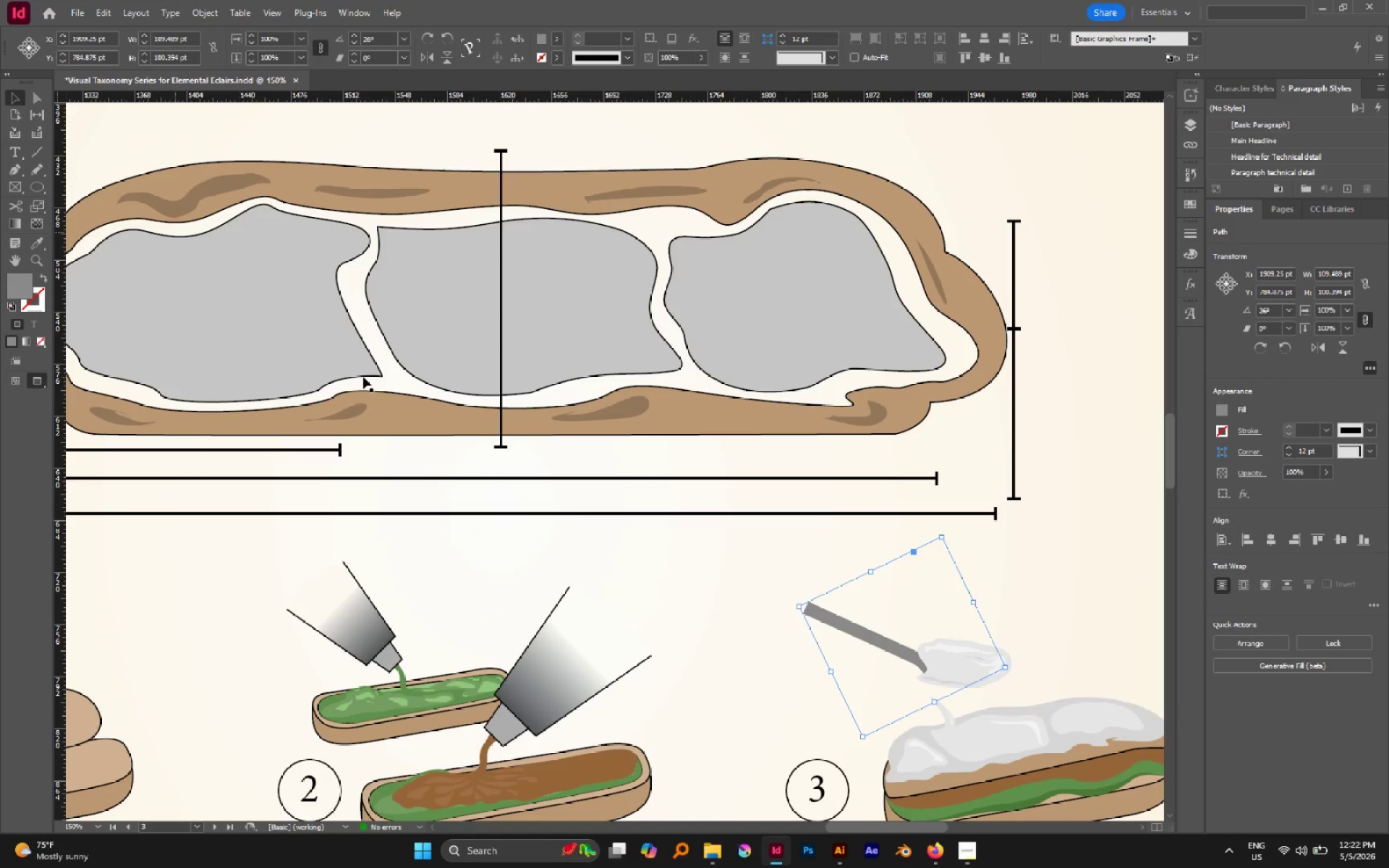 
left_click([632, 553])
 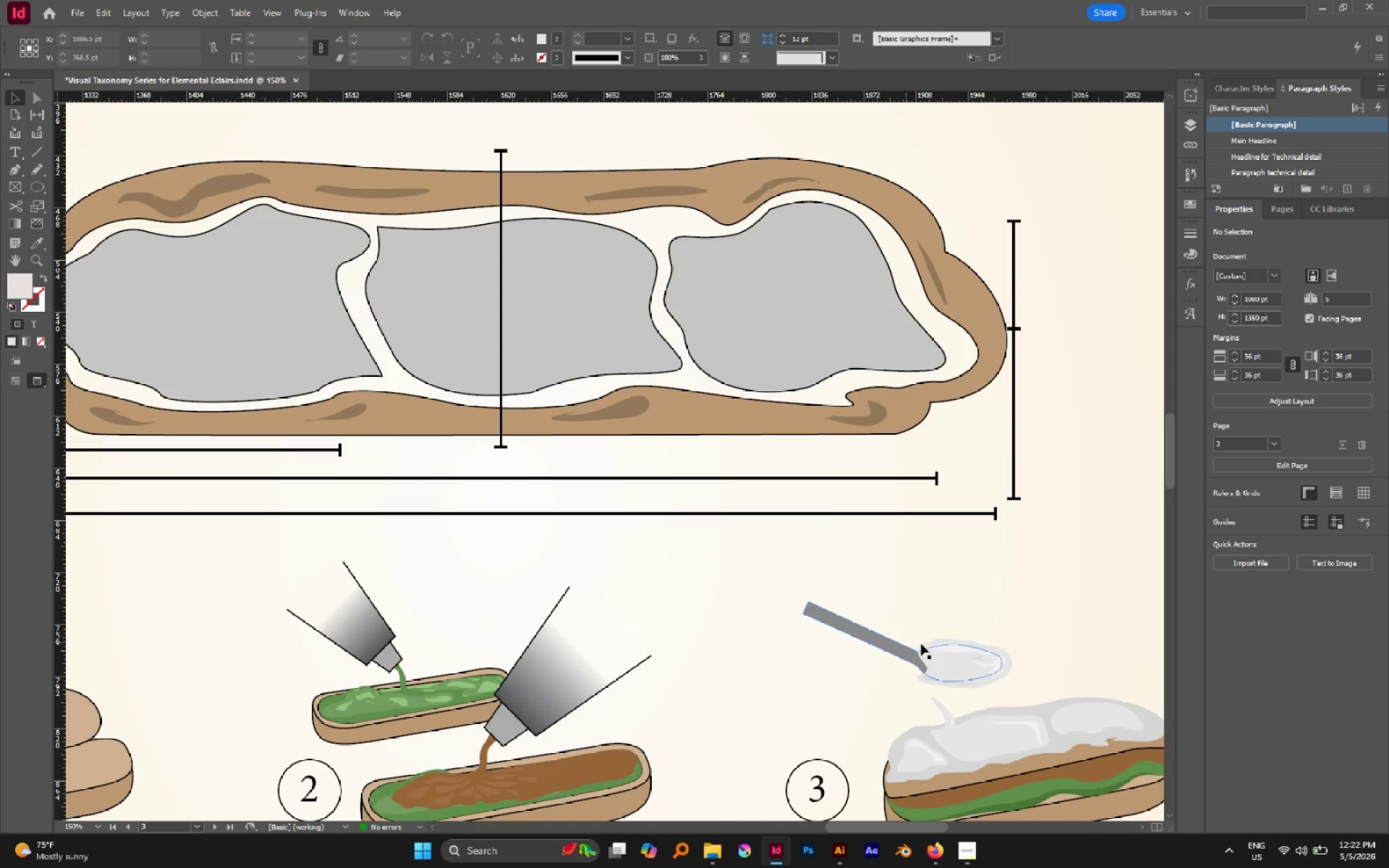 
hold_key(key=AltLeft, duration=0.81)
scroll: coordinate [1024, 670], scroll_direction: up, amount: 4.0
 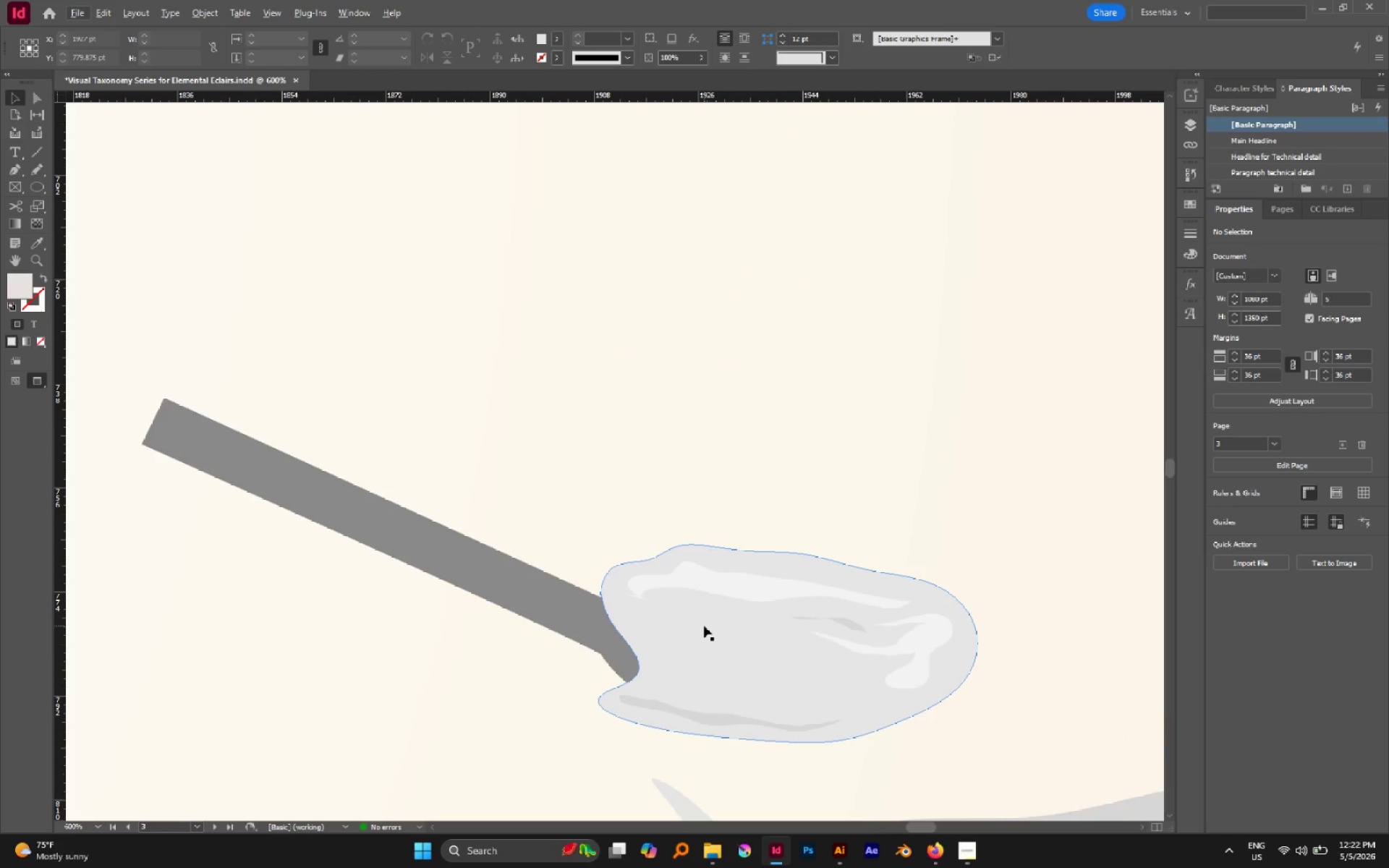 
type(NBN)
 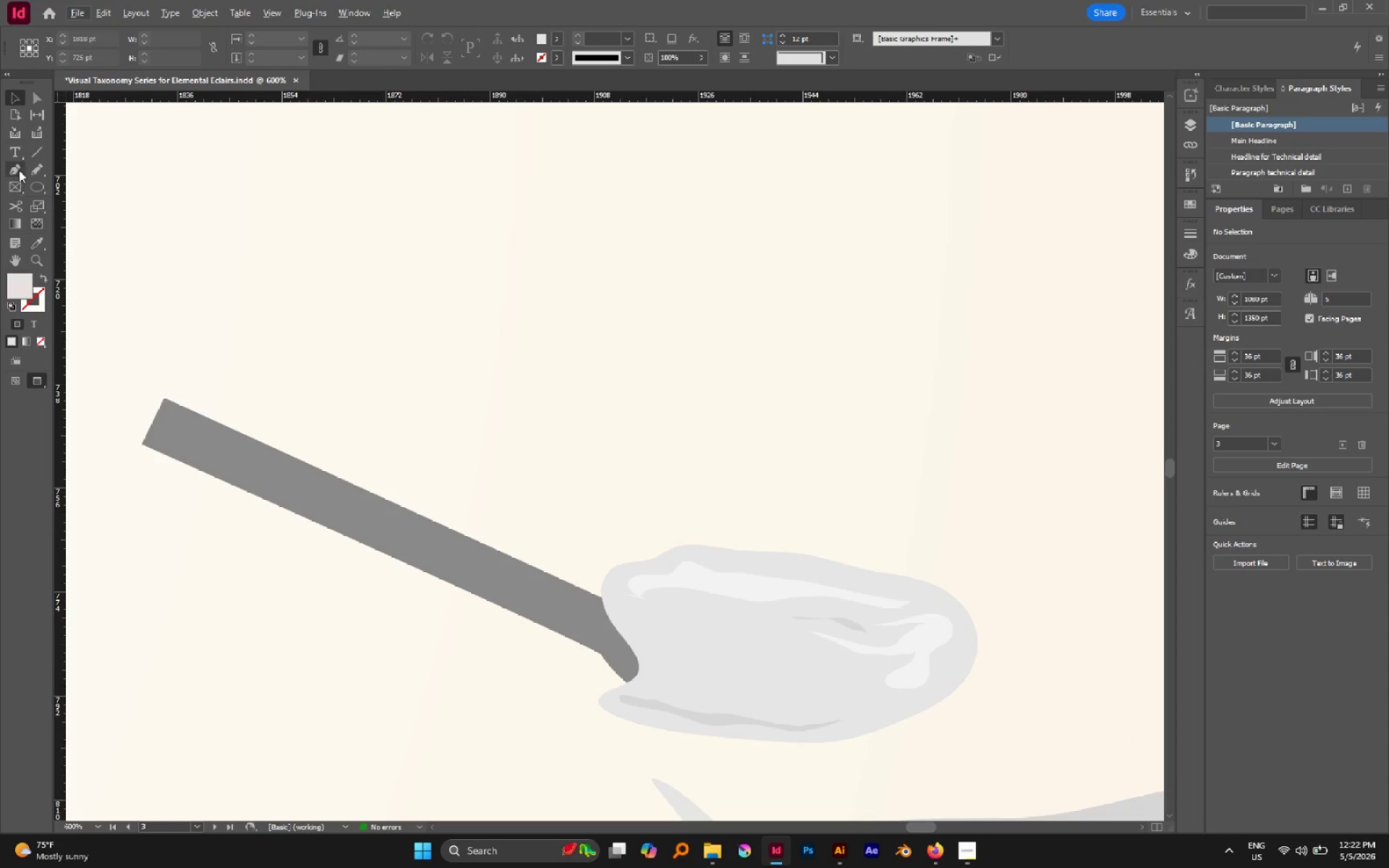 
left_click([35, 173])
 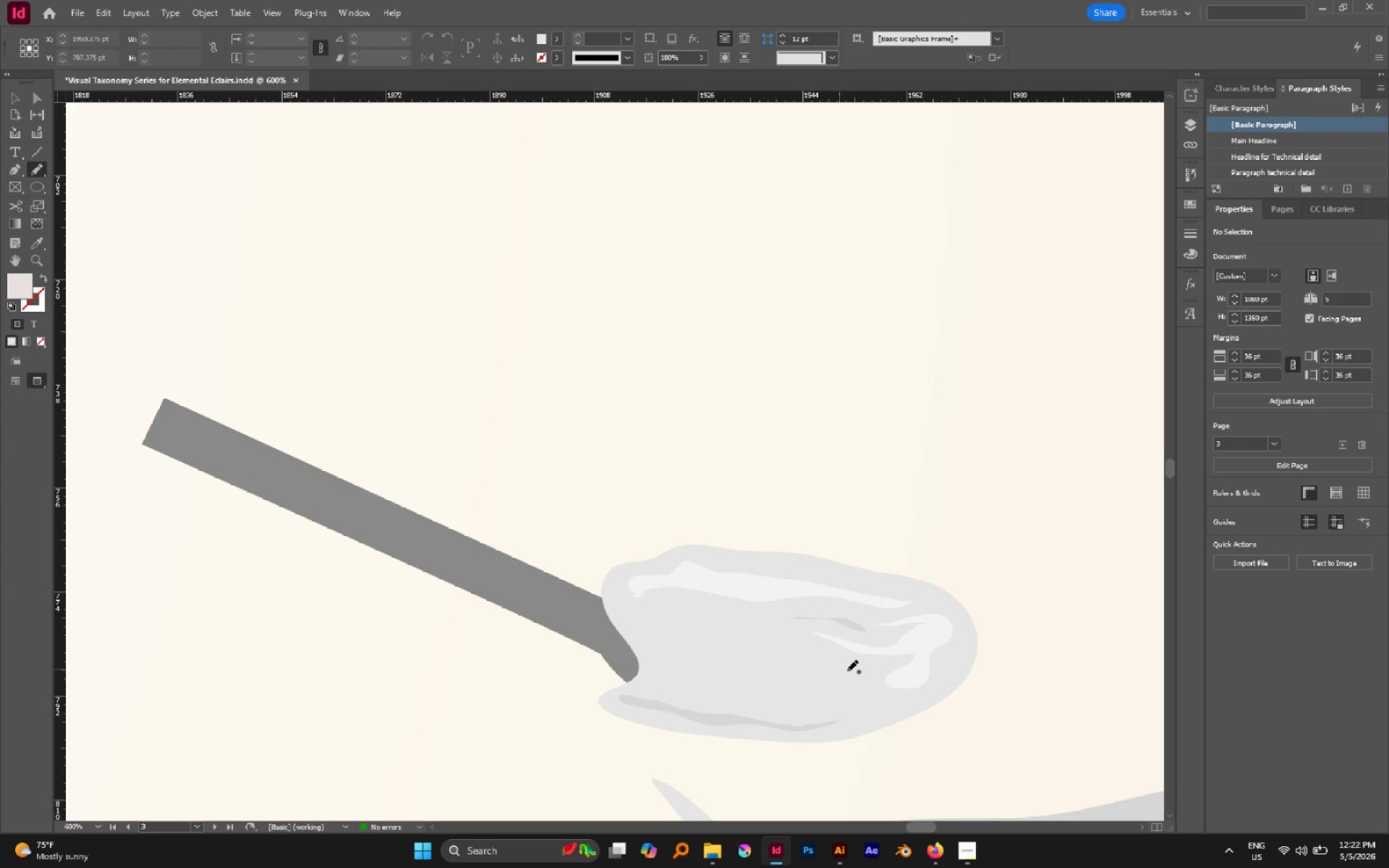 
left_click_drag(start_coordinate=[847, 671], to_coordinate=[843, 672])
 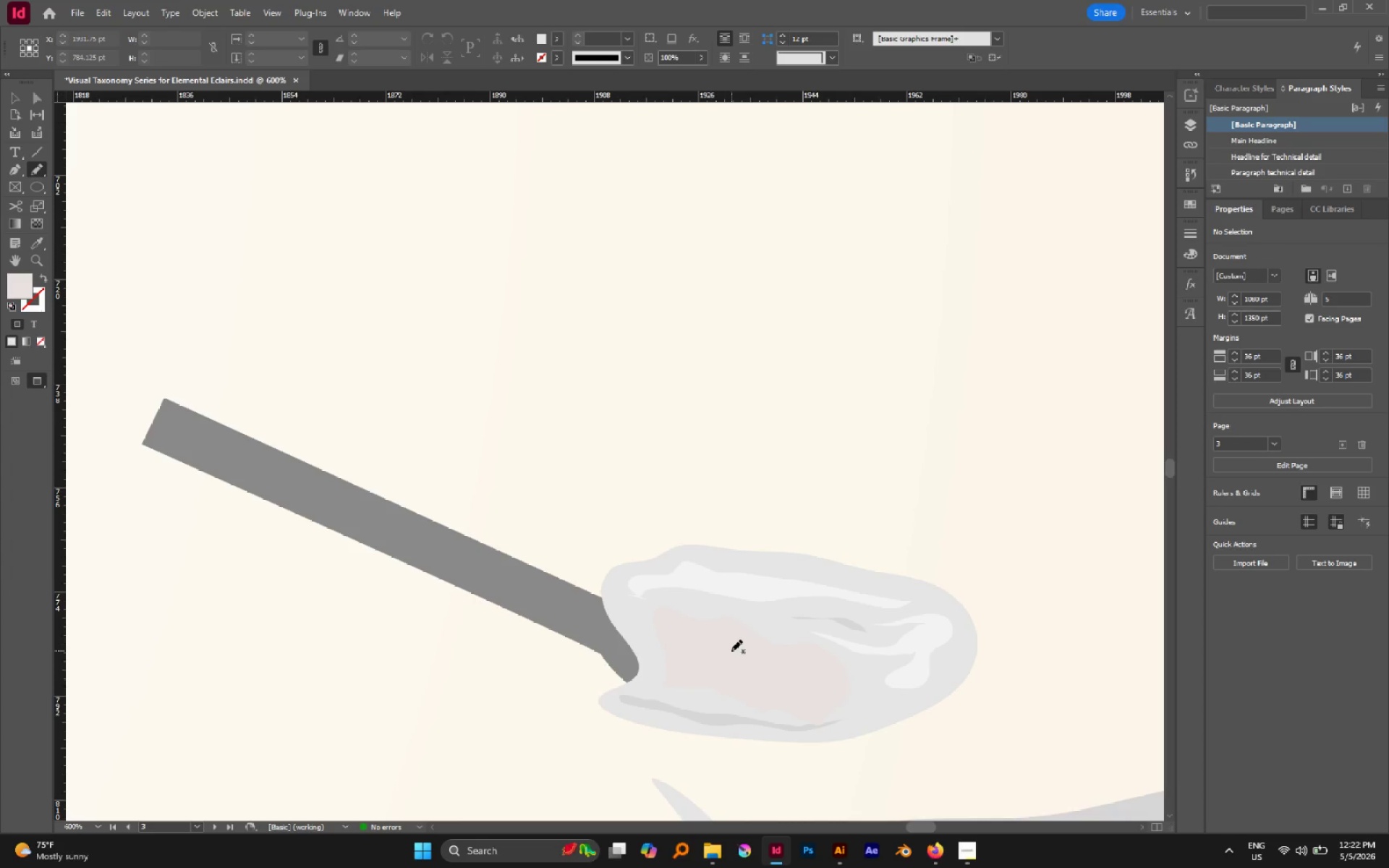 
key(V)
 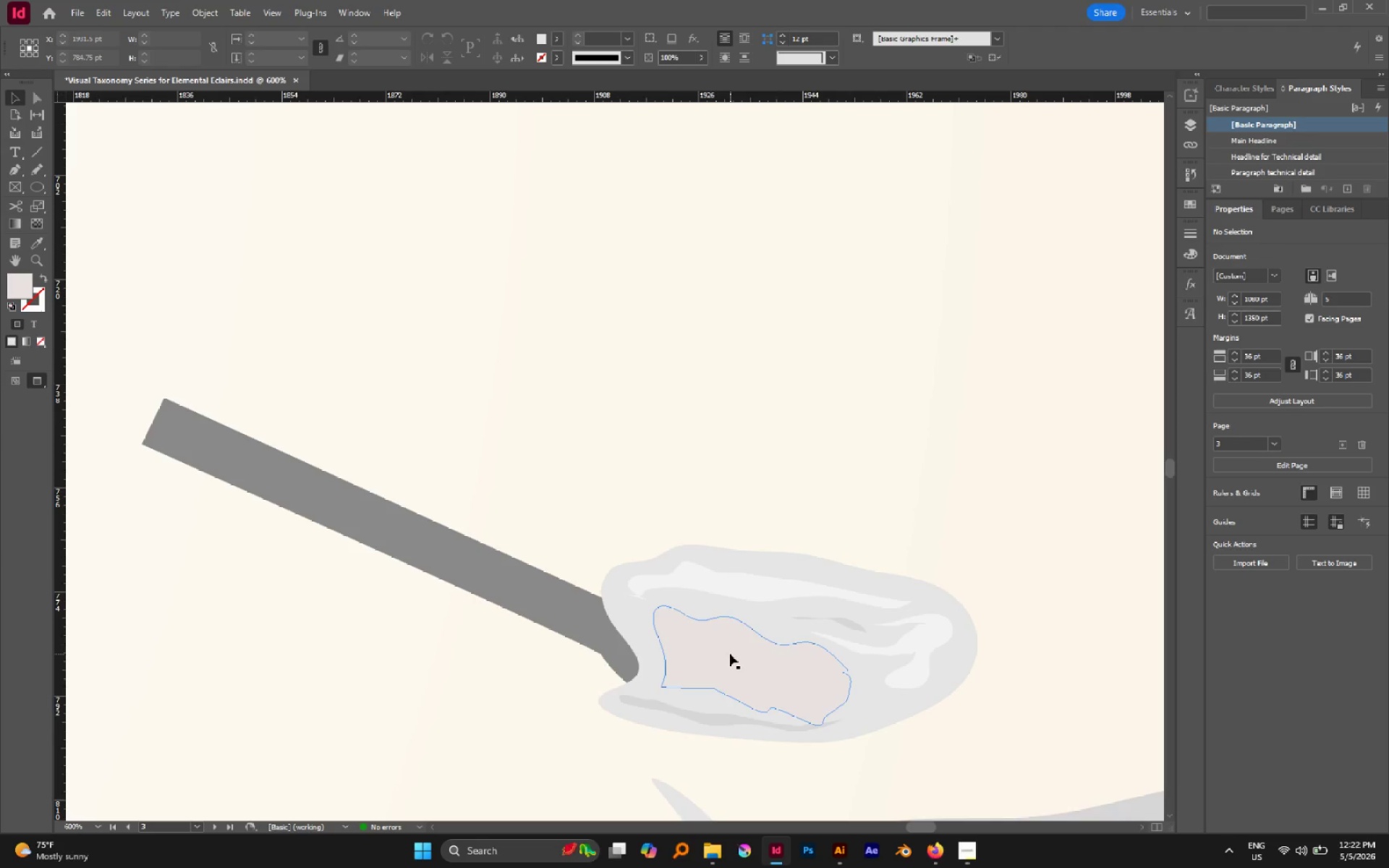 
left_click([730, 654])
 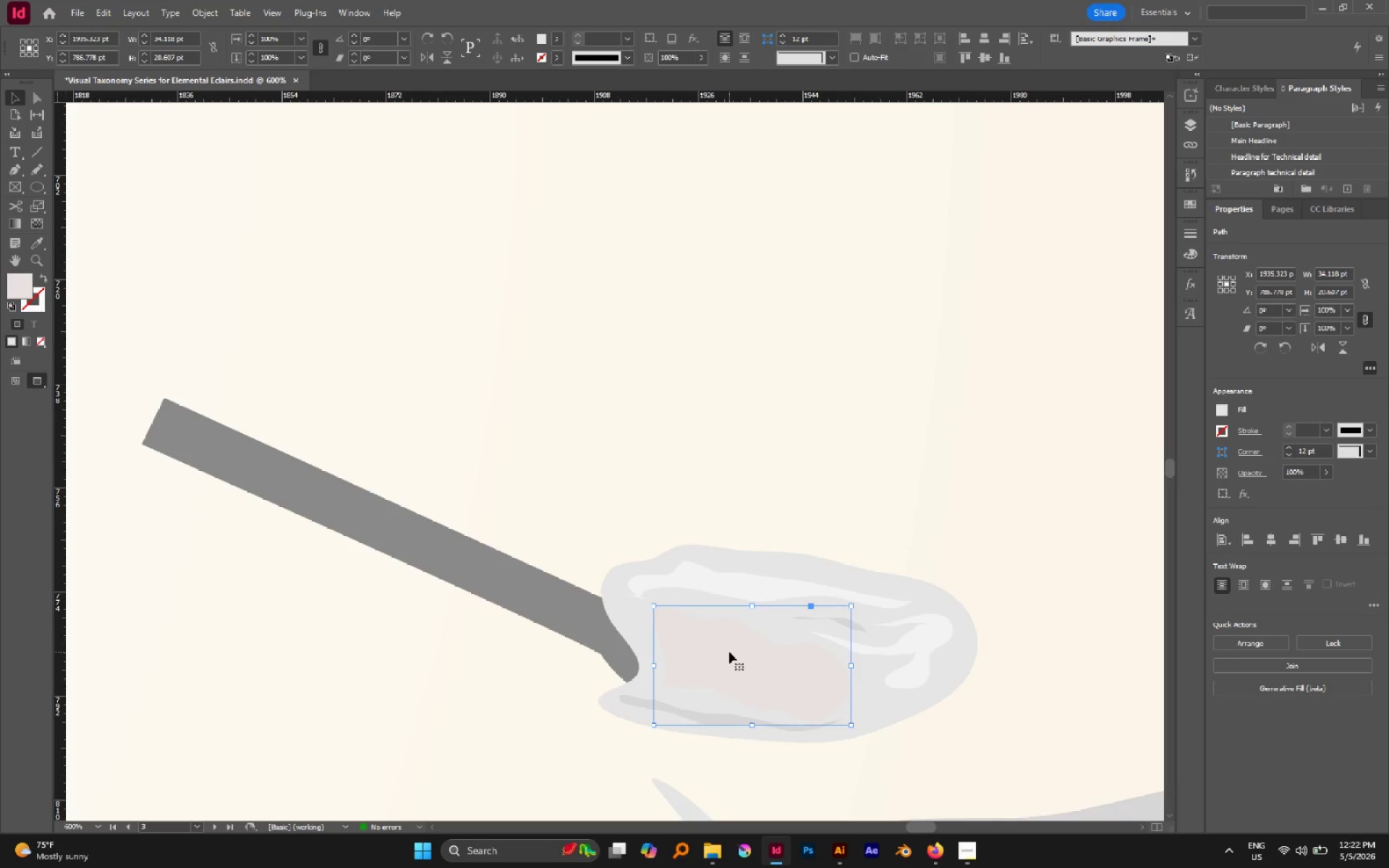 
key(I)
 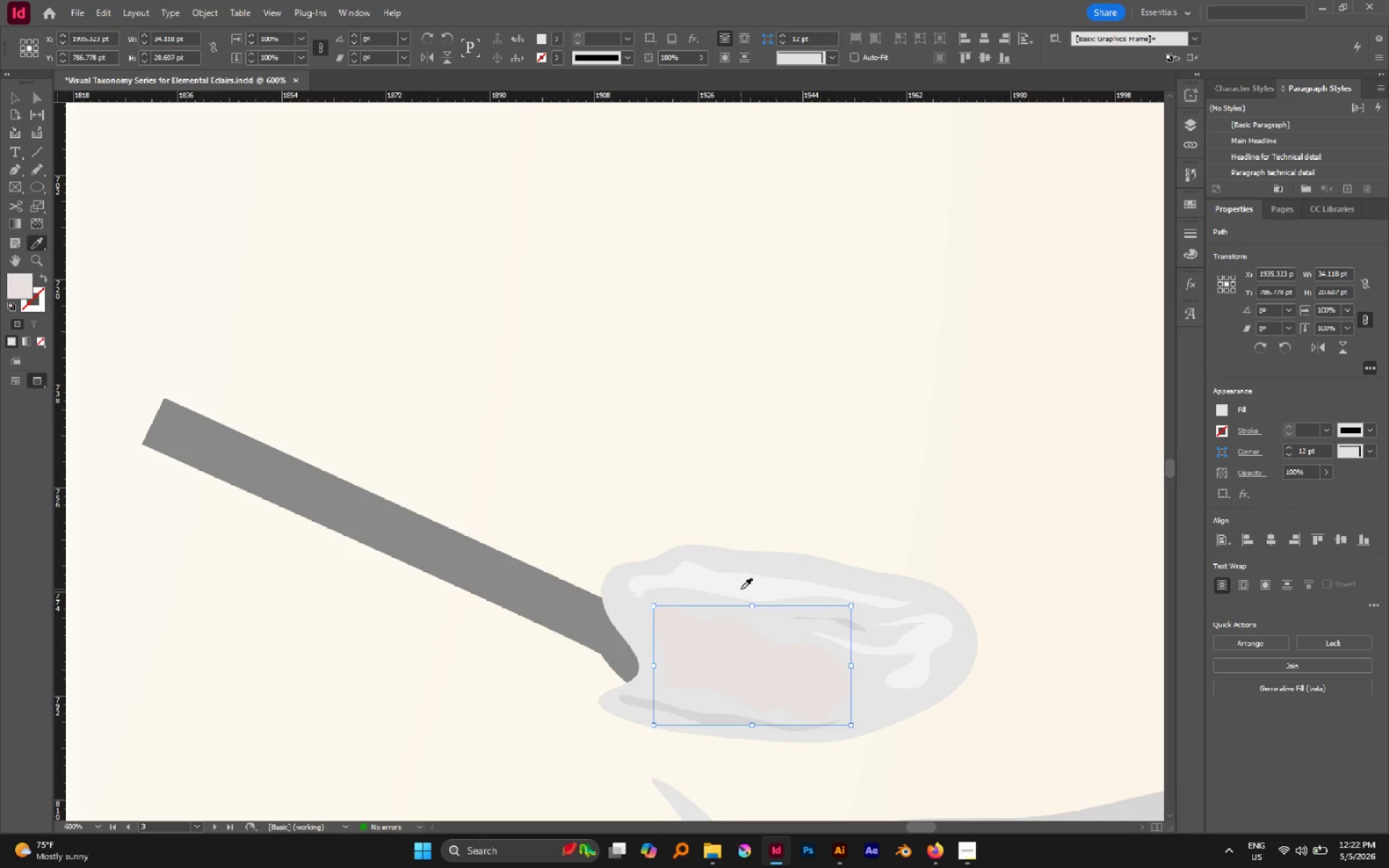 
left_click([741, 589])
 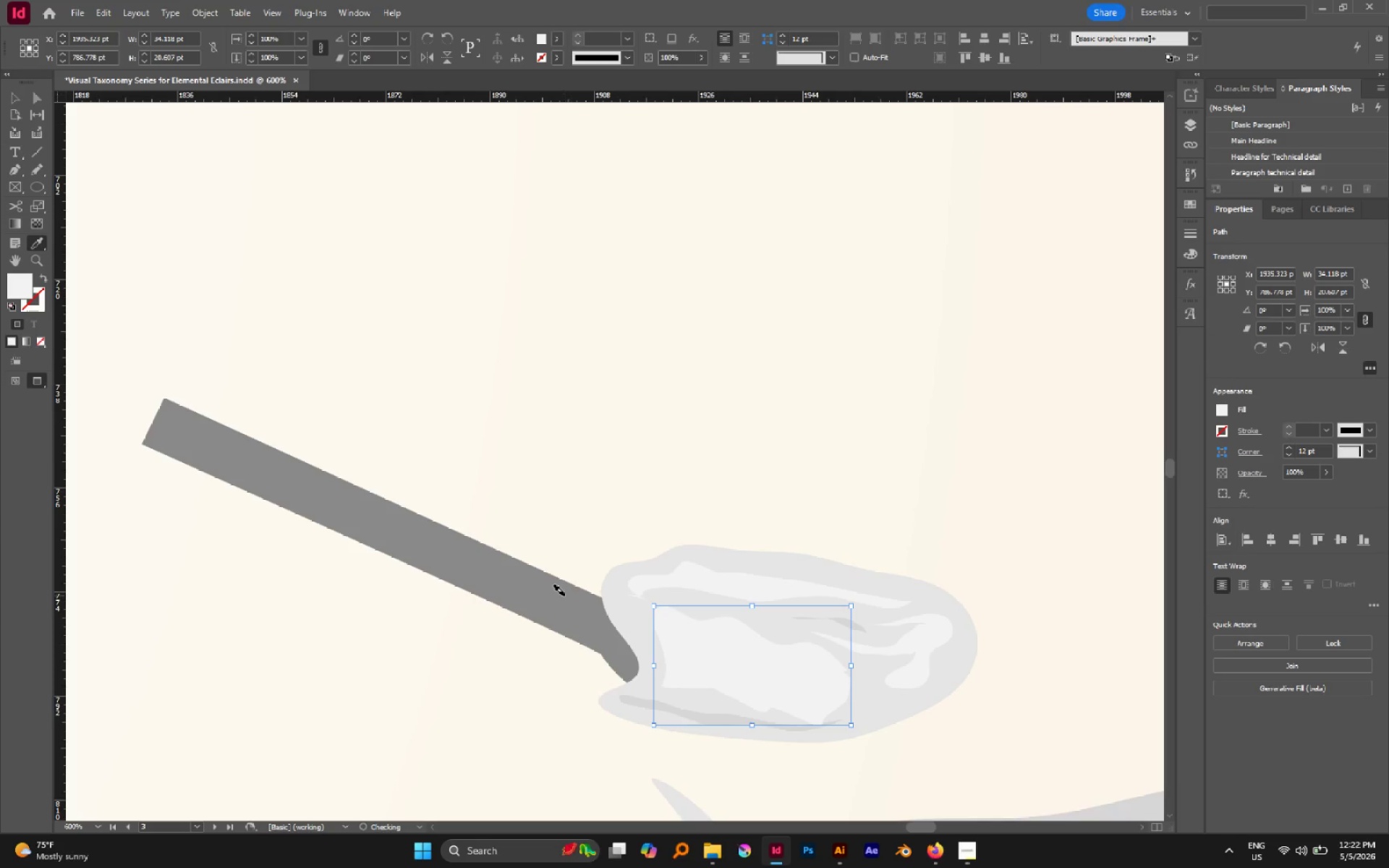 
key(V)
 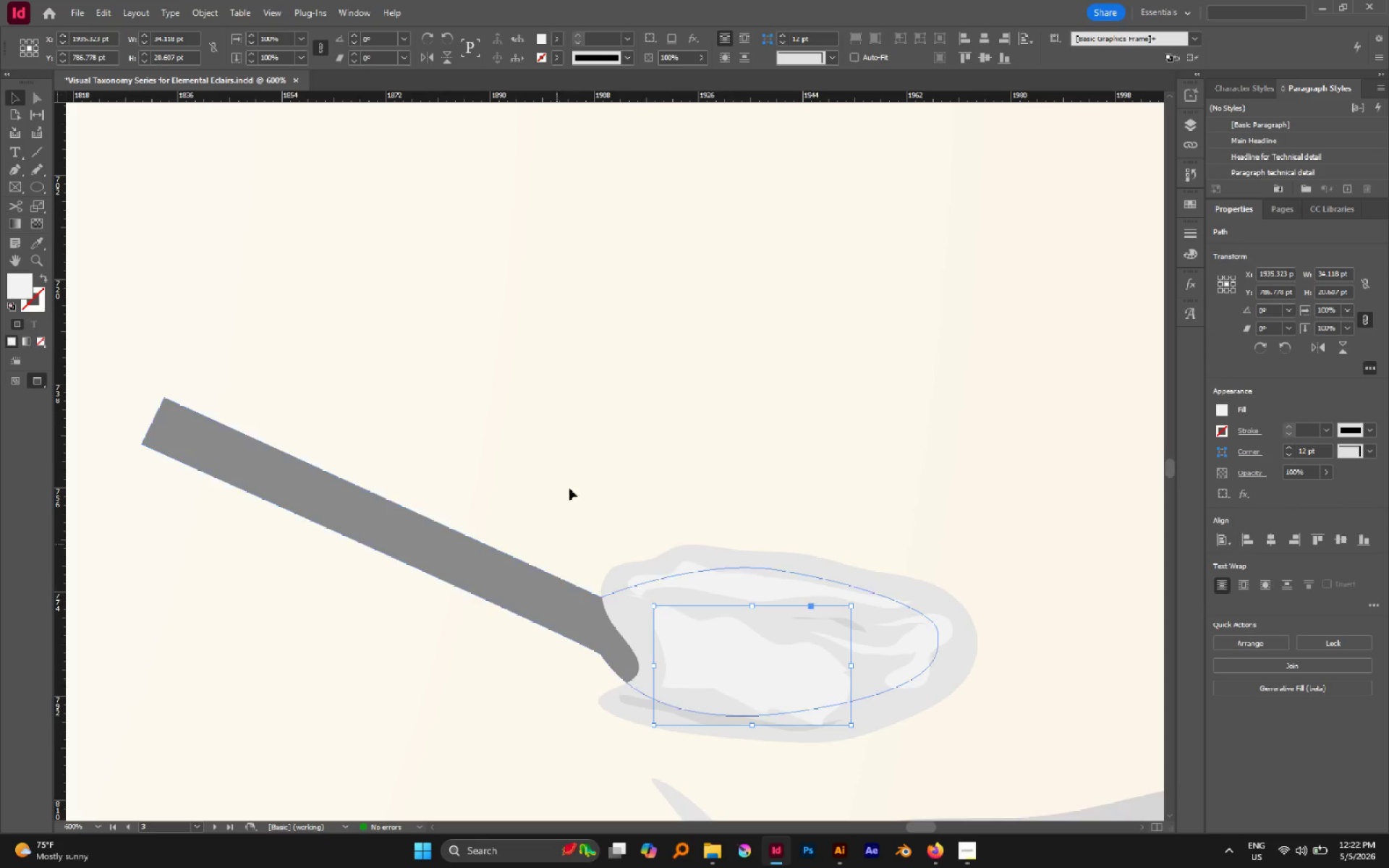 
left_click([587, 430])
 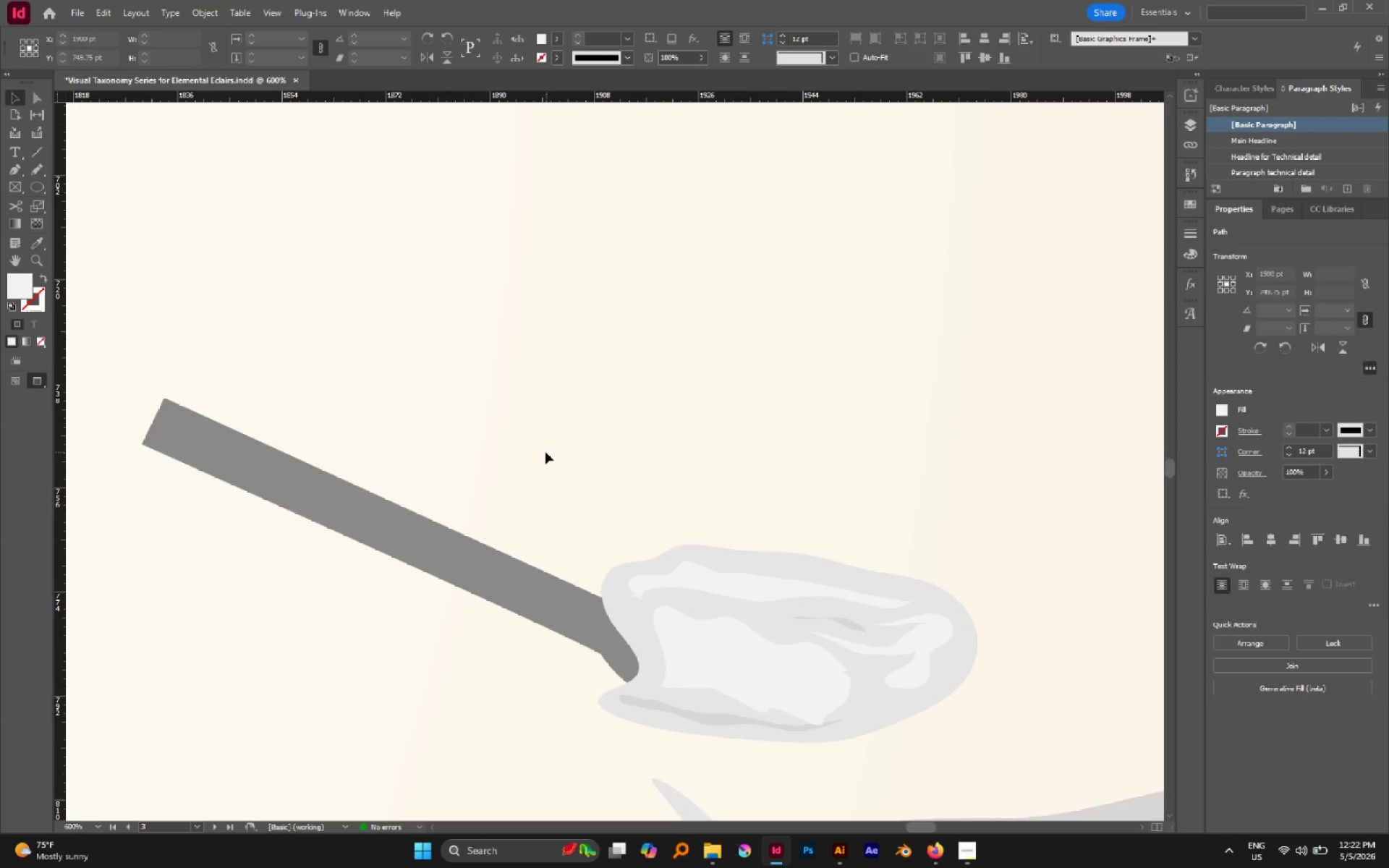 
hold_key(key=AltLeft, duration=0.47)
scroll: coordinate [545, 459], scroll_direction: down, amount: 4.0
 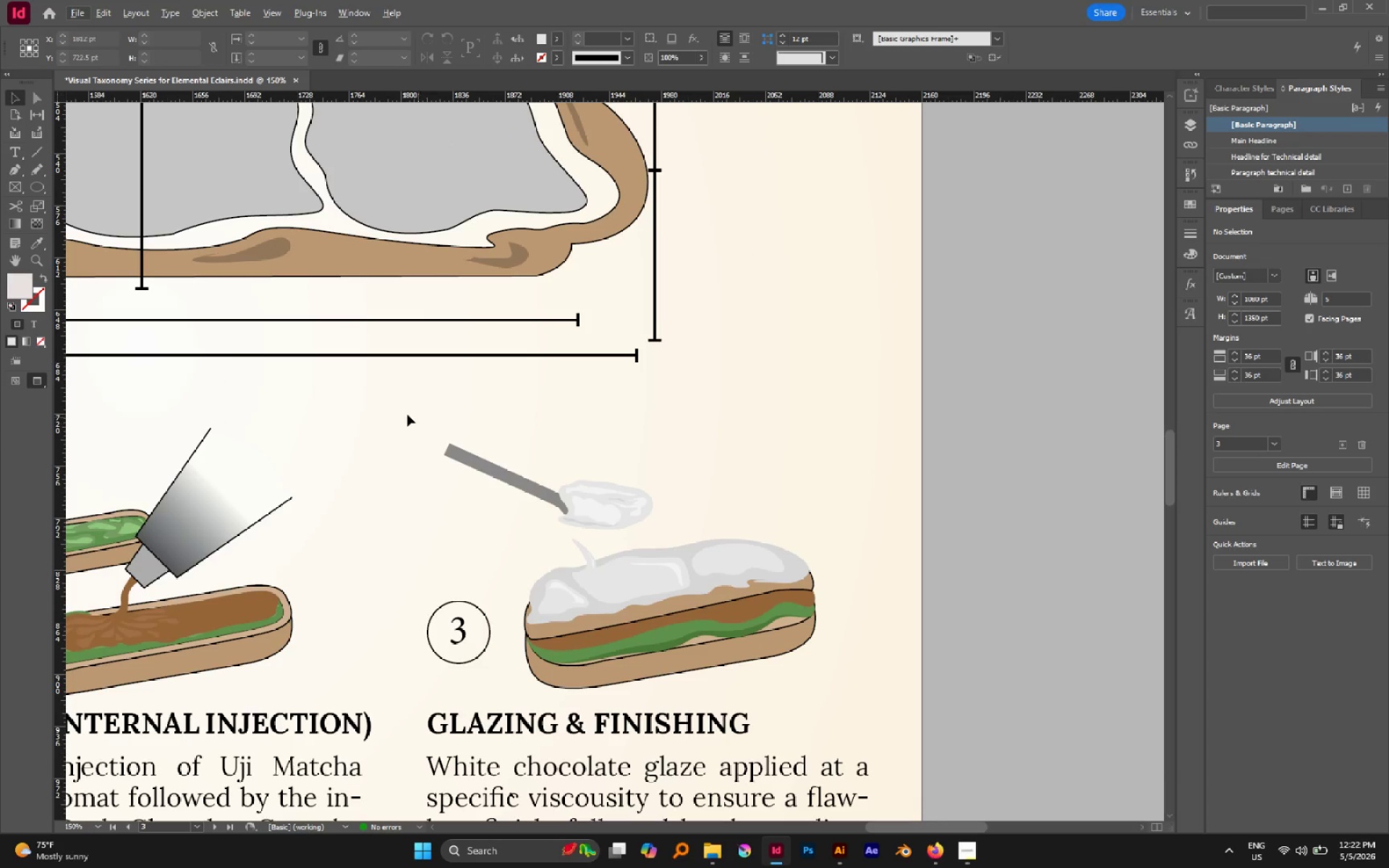 
left_click_drag(start_coordinate=[407, 414], to_coordinate=[531, 469])
 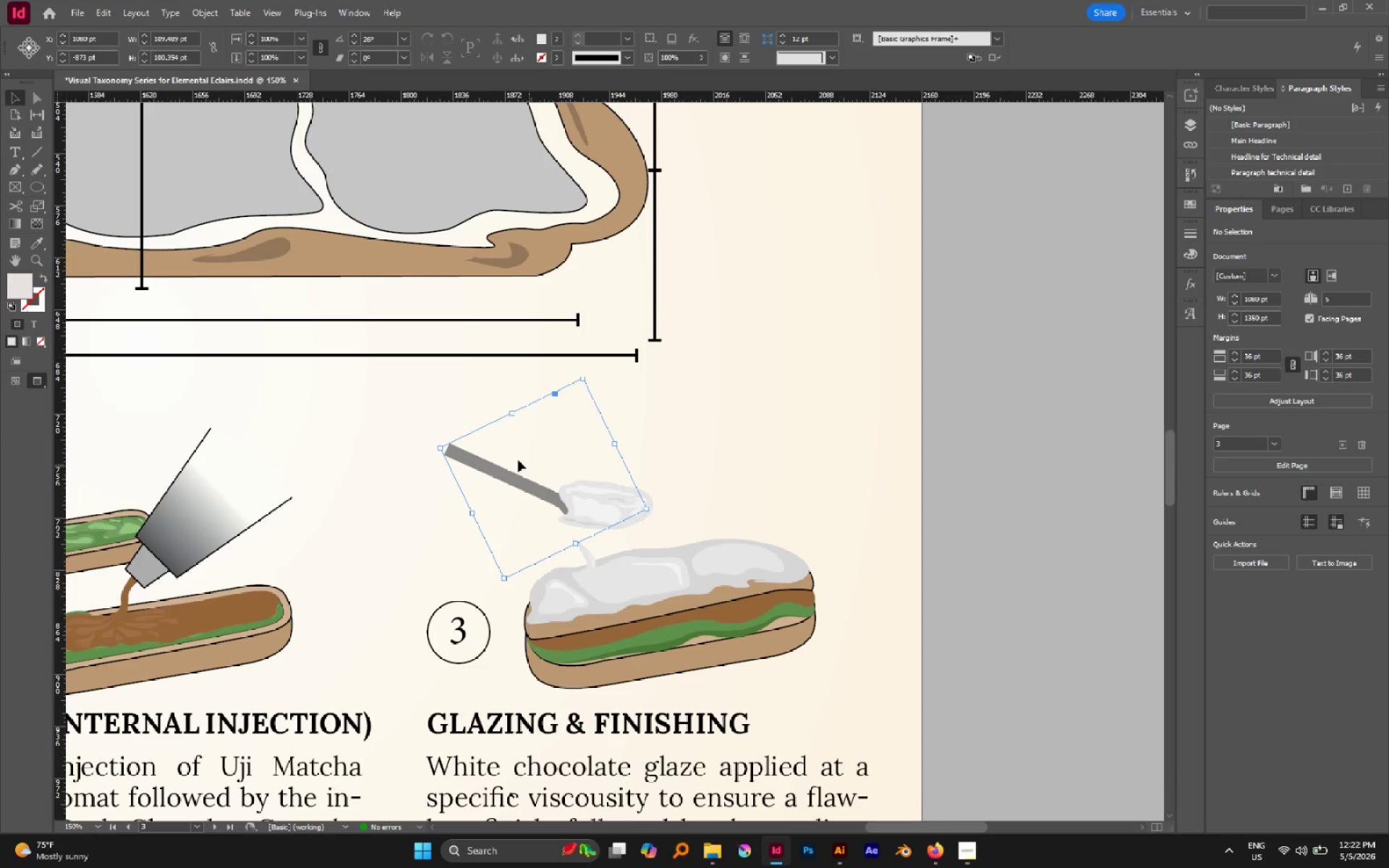 
key(A)
 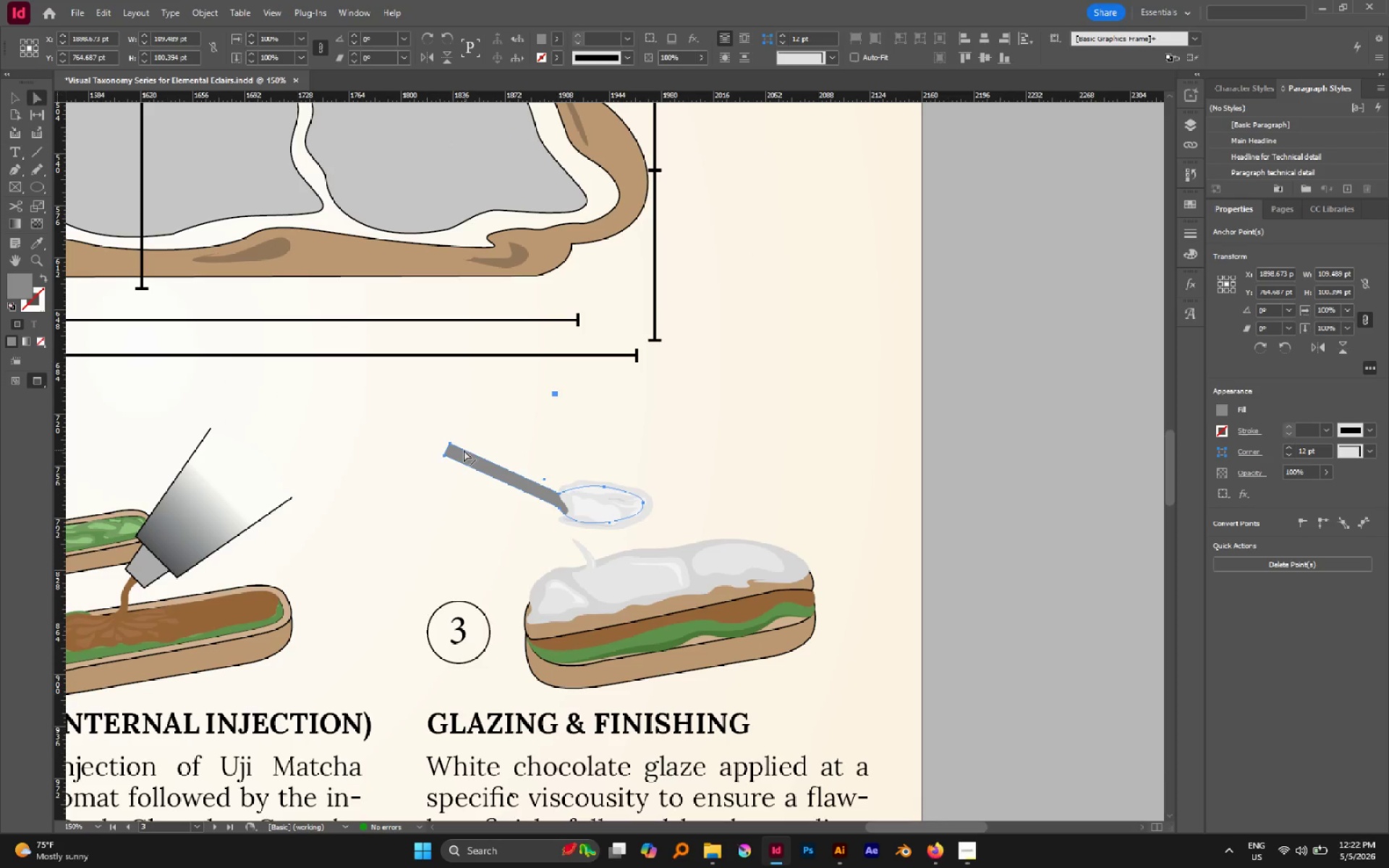 
hold_key(key=AltLeft, duration=0.81)
scroll: coordinate [446, 450], scroll_direction: up, amount: 4.0
 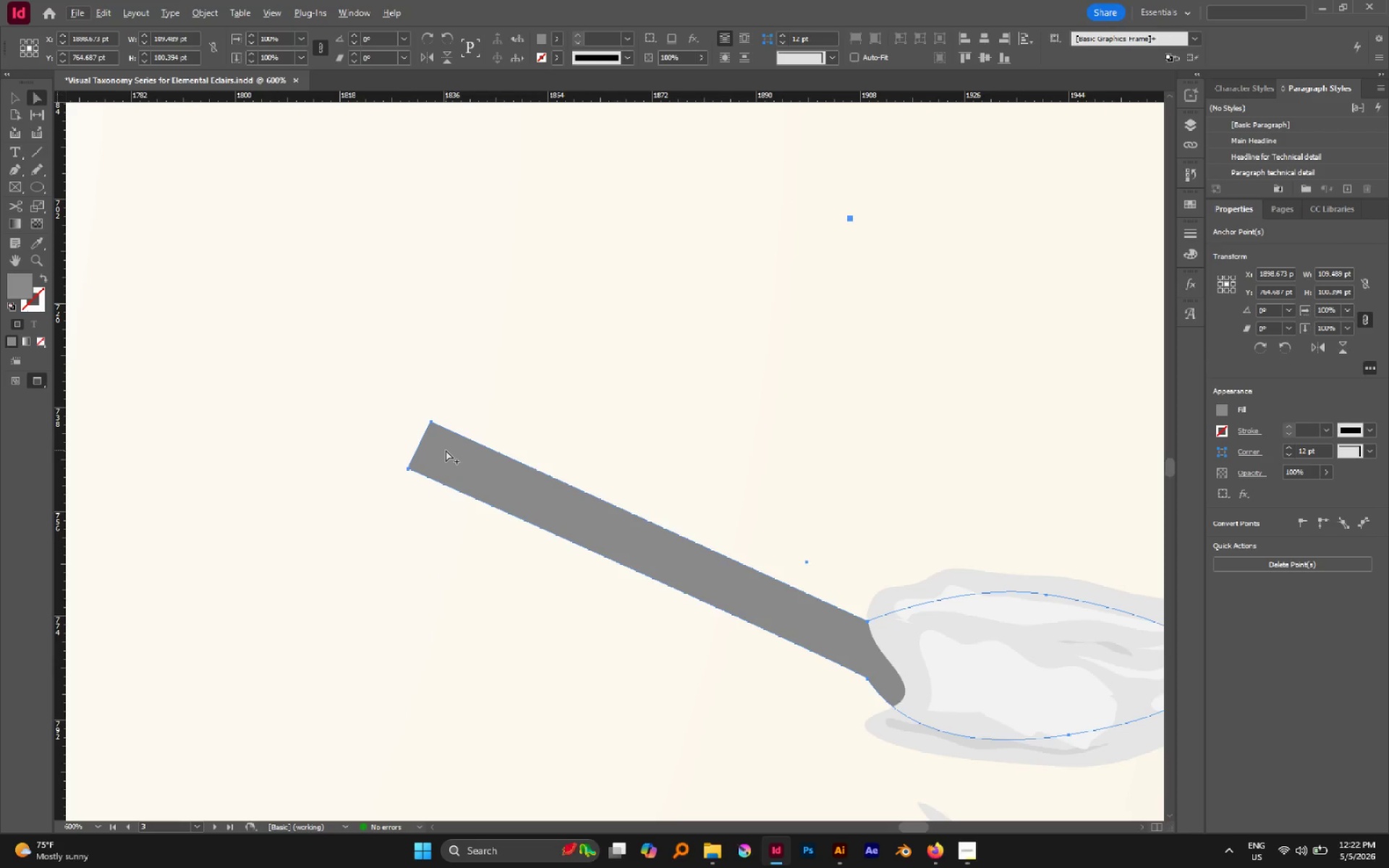 
key(P)
 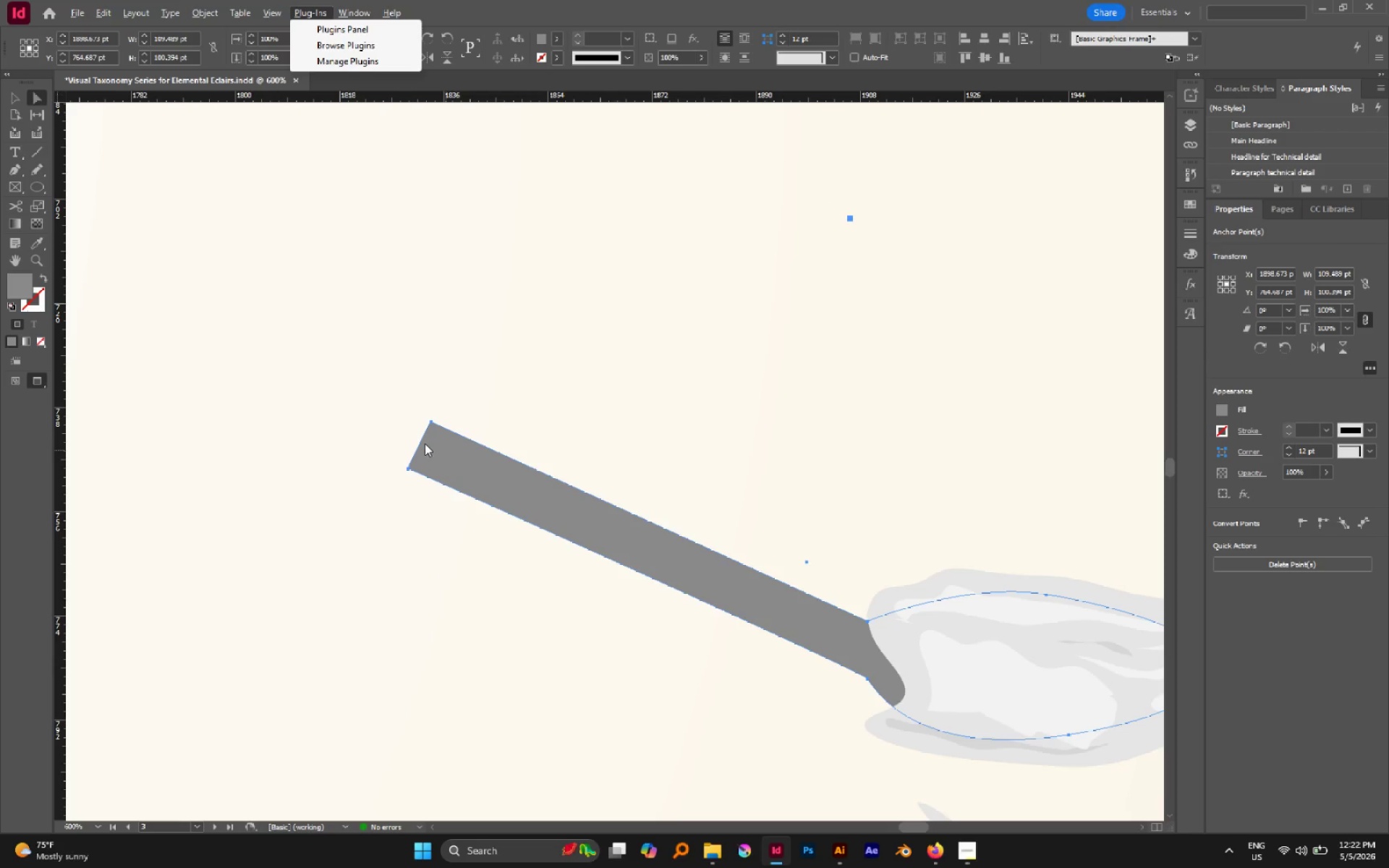 
left_click([423, 443])
 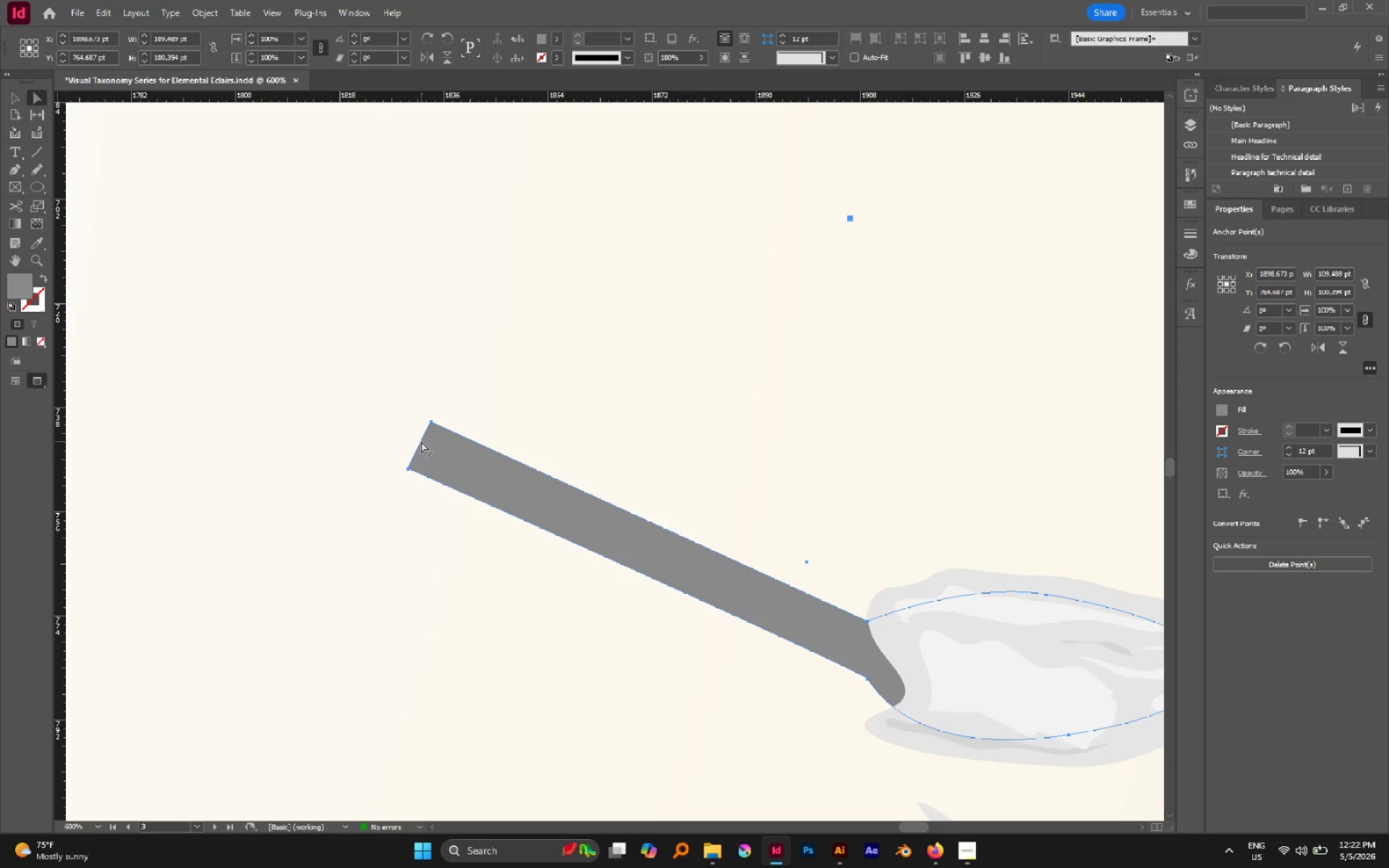 
key(P)
 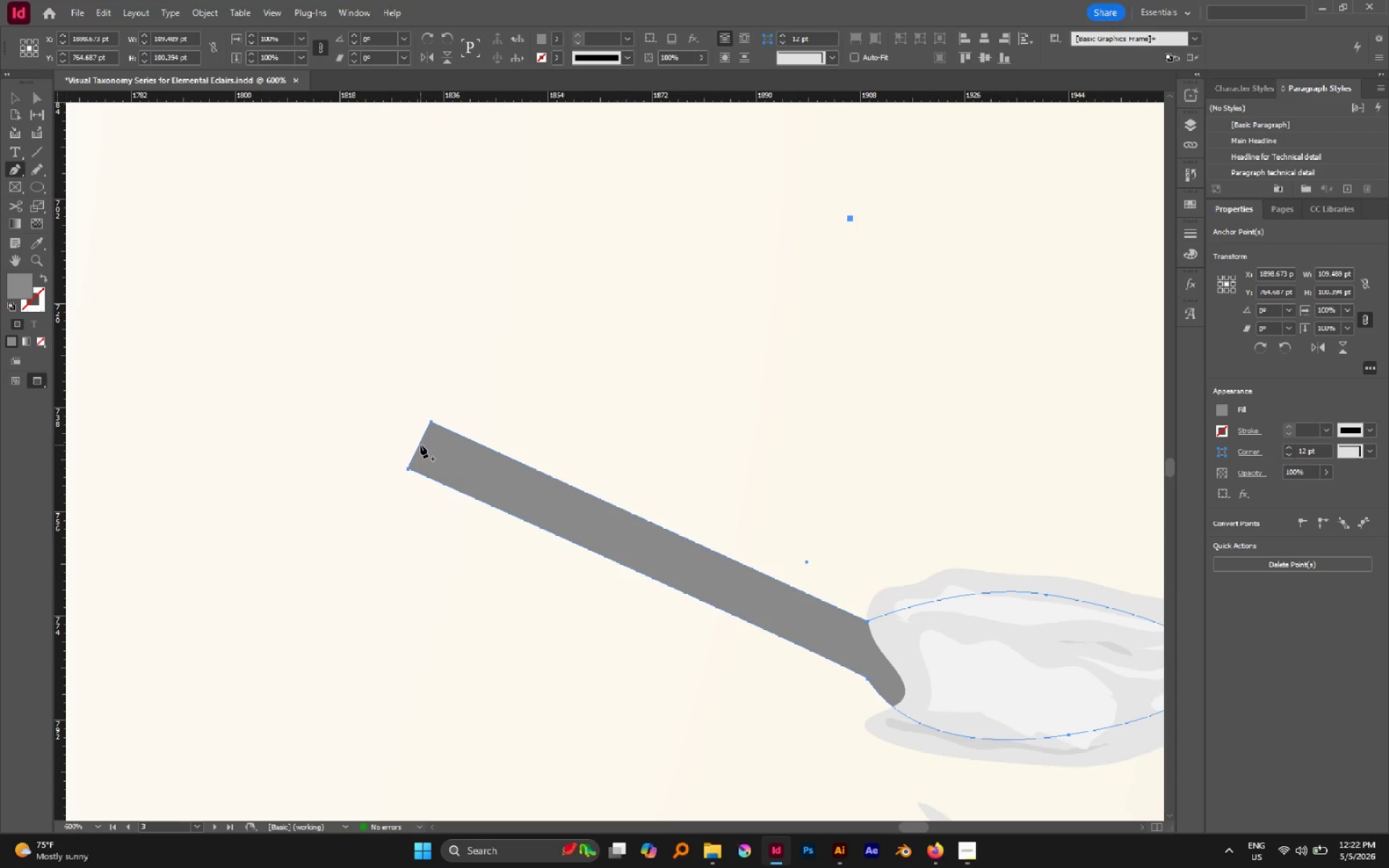 
left_click([420, 445])
 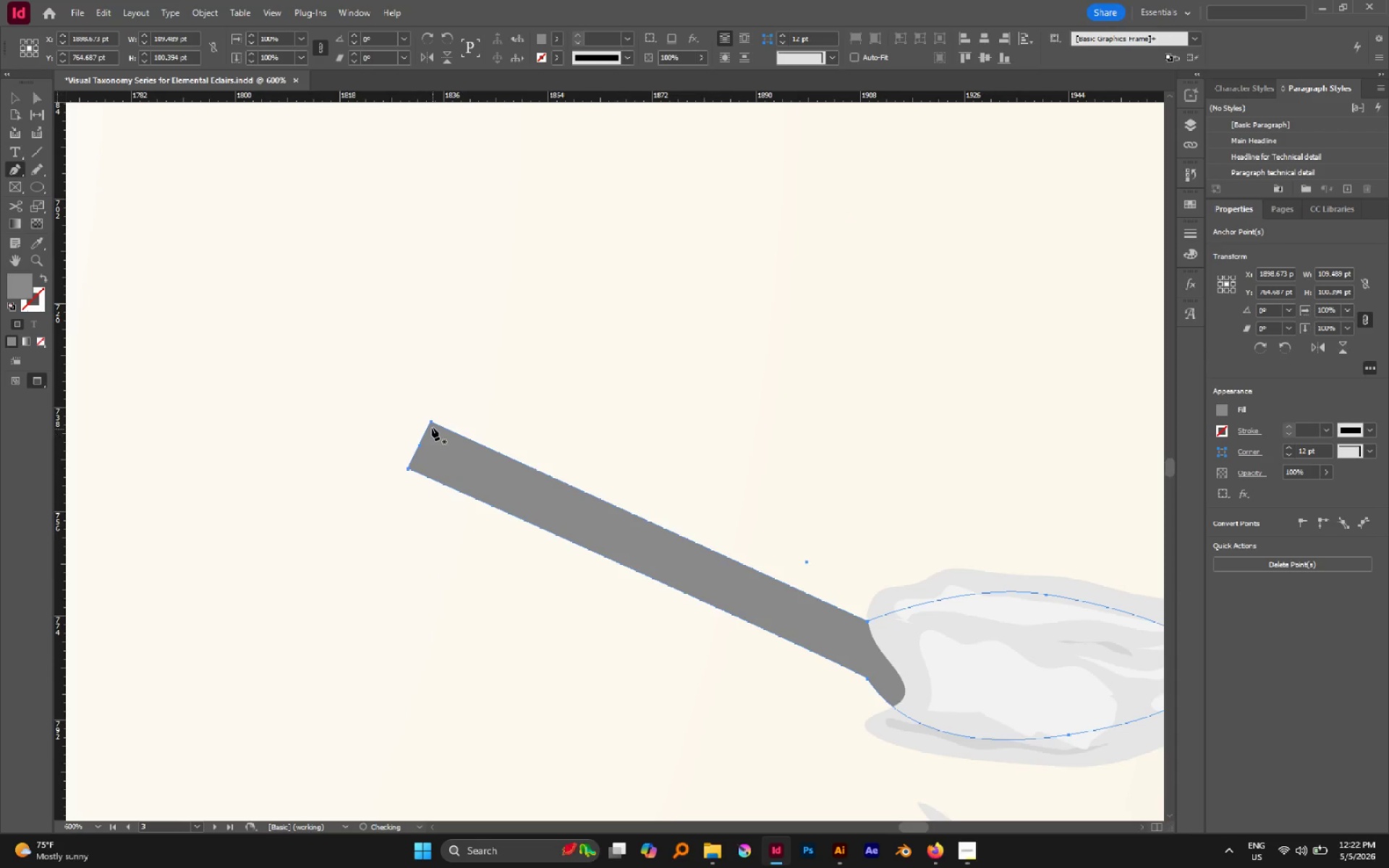 
hold_key(key=ControlLeft, duration=2.42)
left_click([433, 420])
 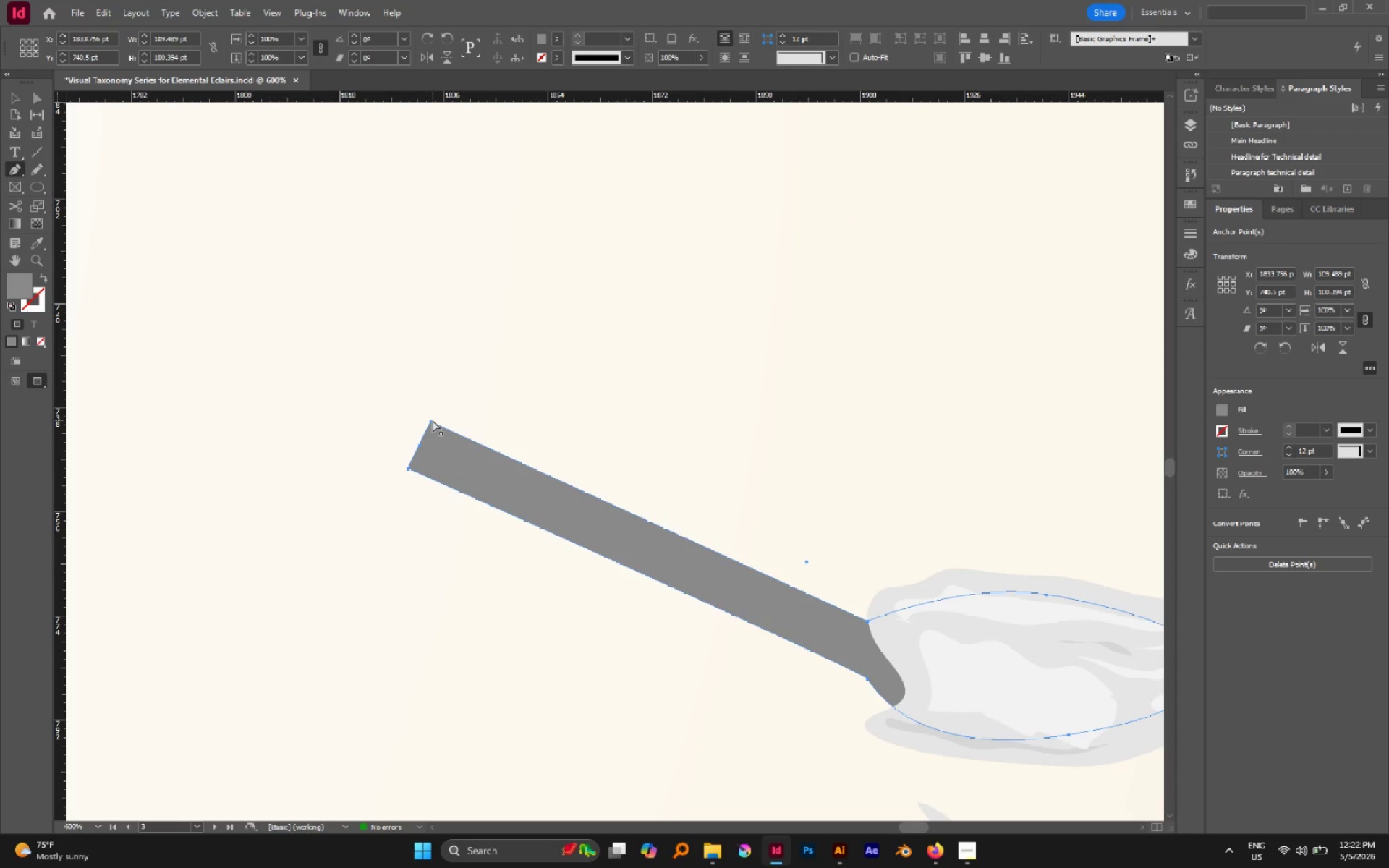 
left_click_drag(start_coordinate=[432, 421], to_coordinate=[452, 434])
 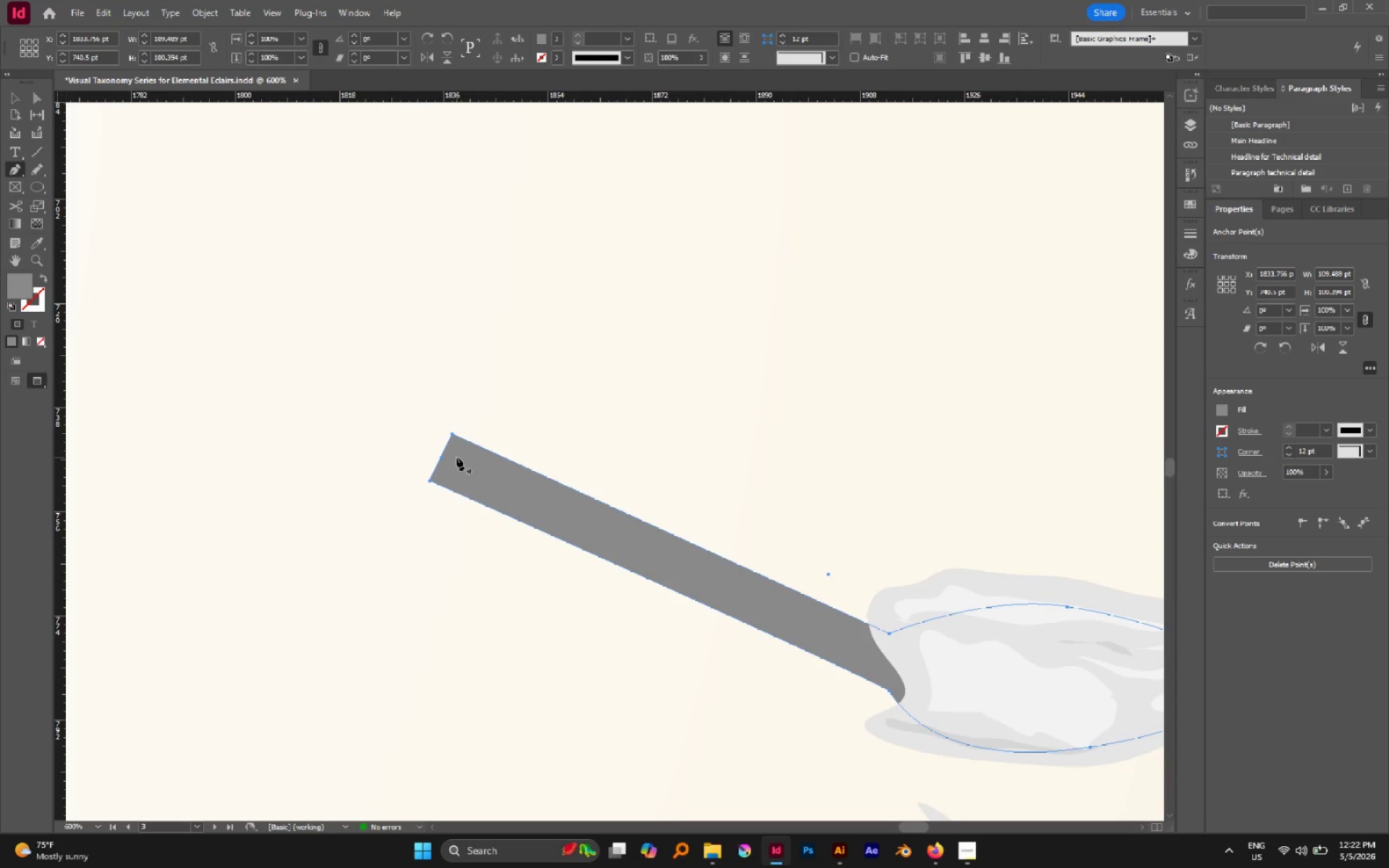 
key(Control+Z)
 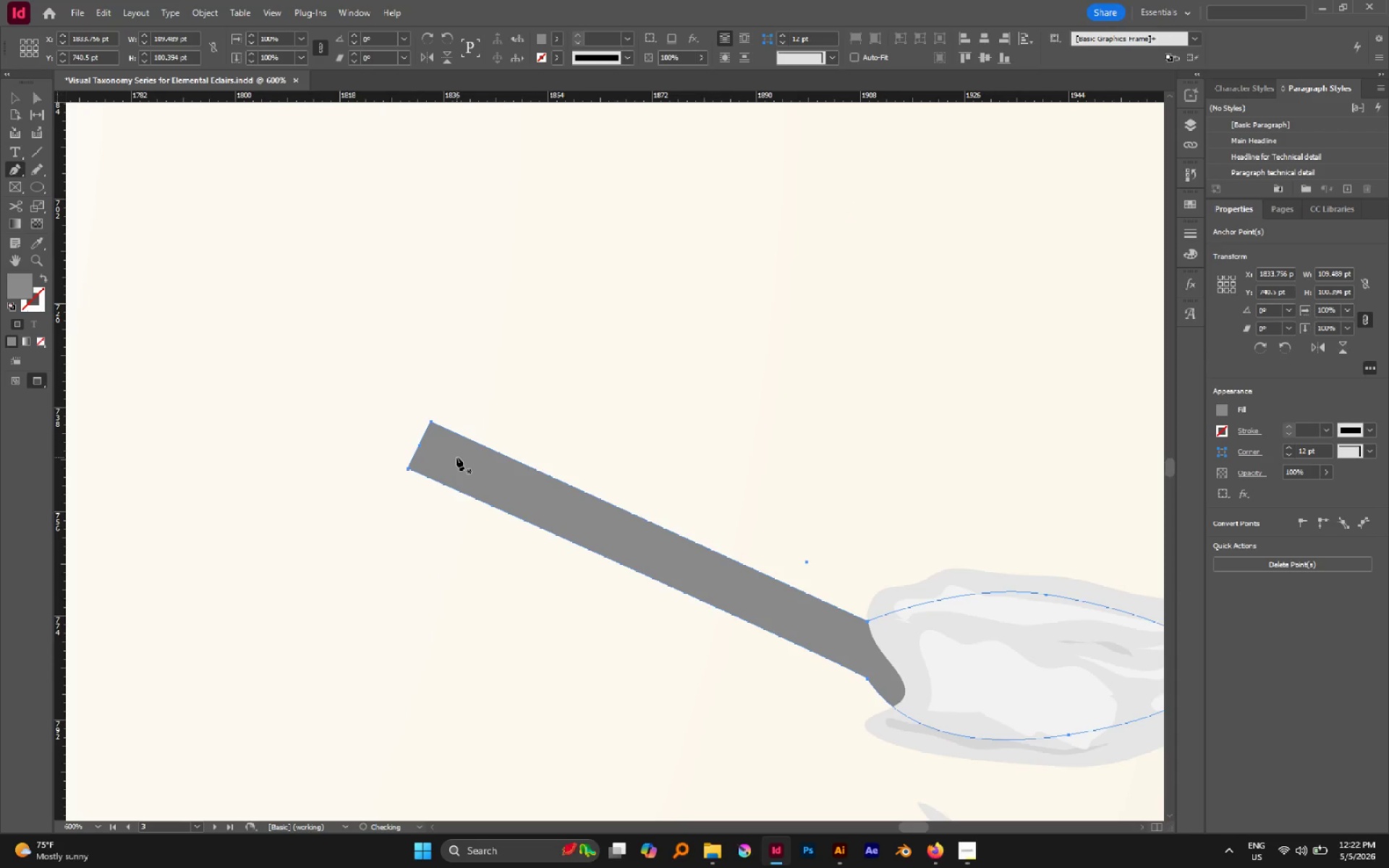 
key(Break)
 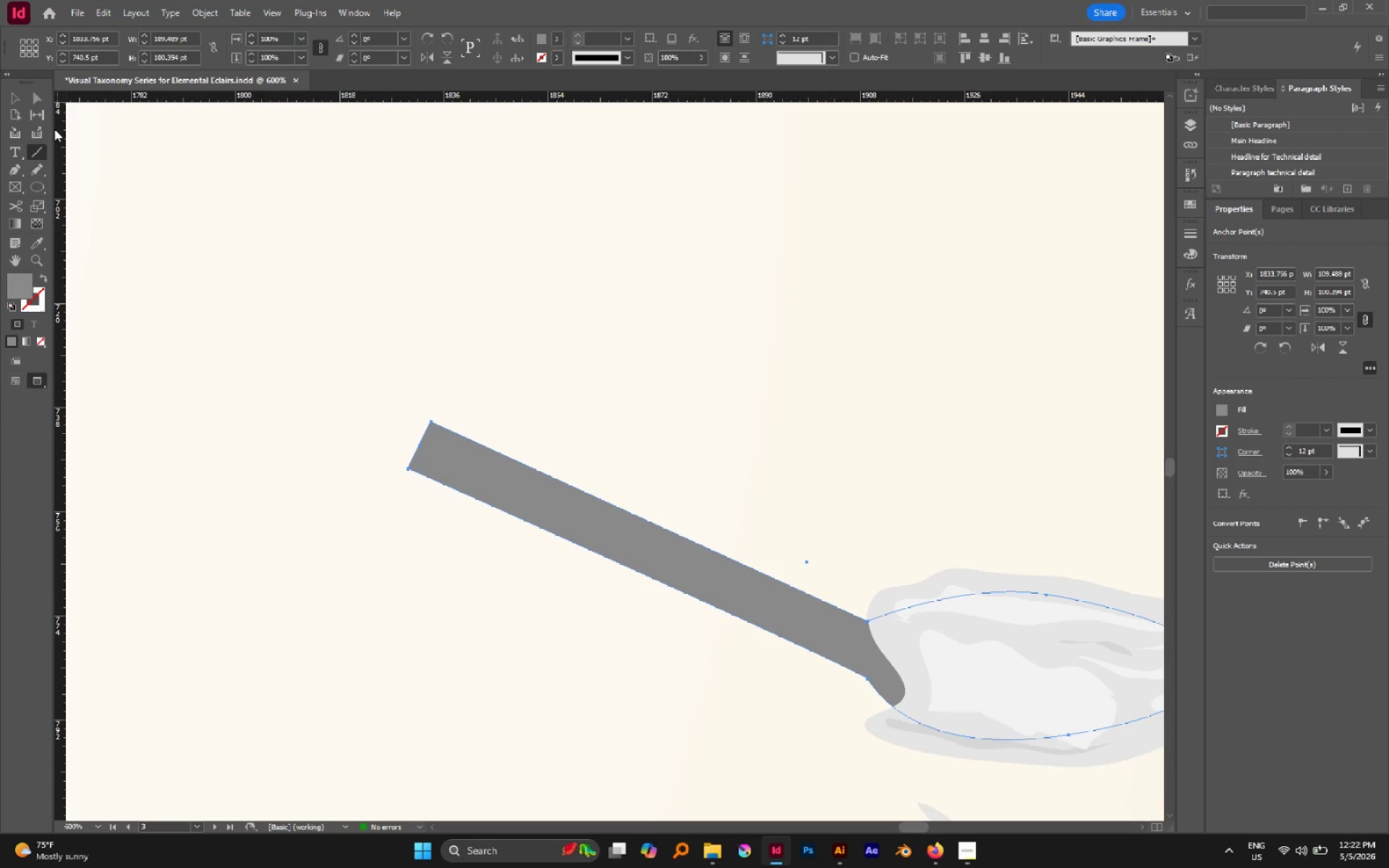 
left_click([32, 101])
 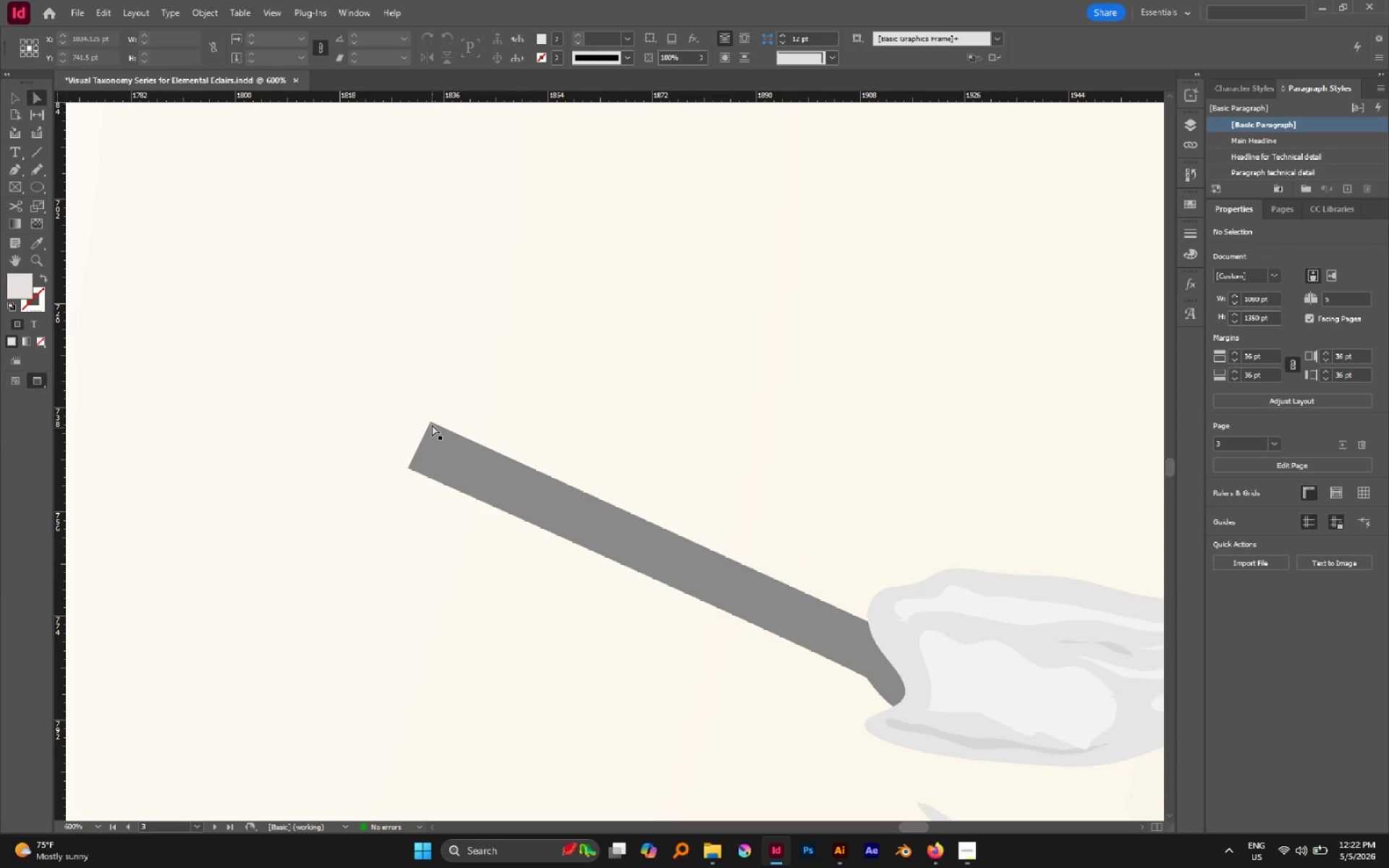 
left_click([432, 423])
 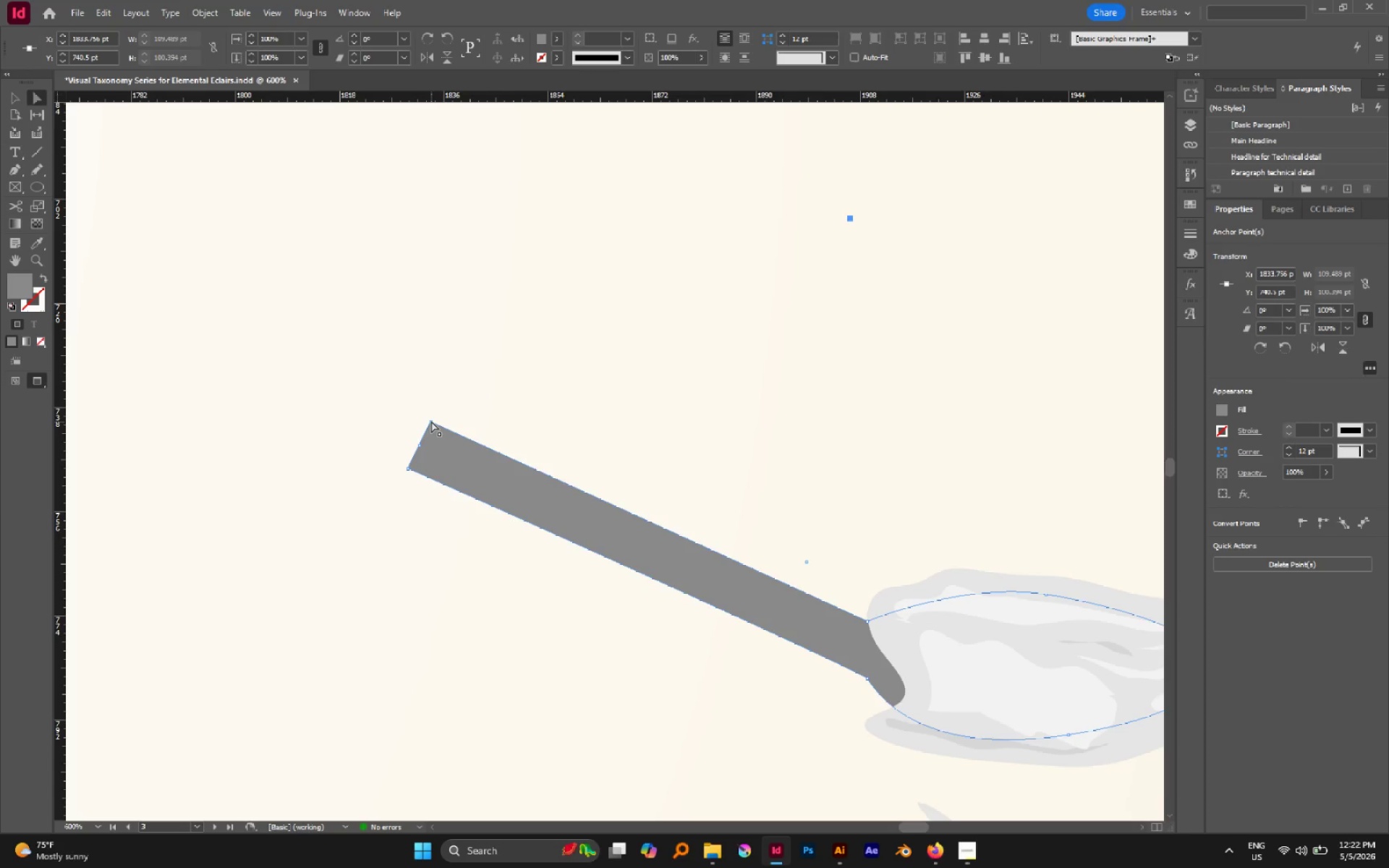 
left_click_drag(start_coordinate=[431, 421], to_coordinate=[453, 432])
 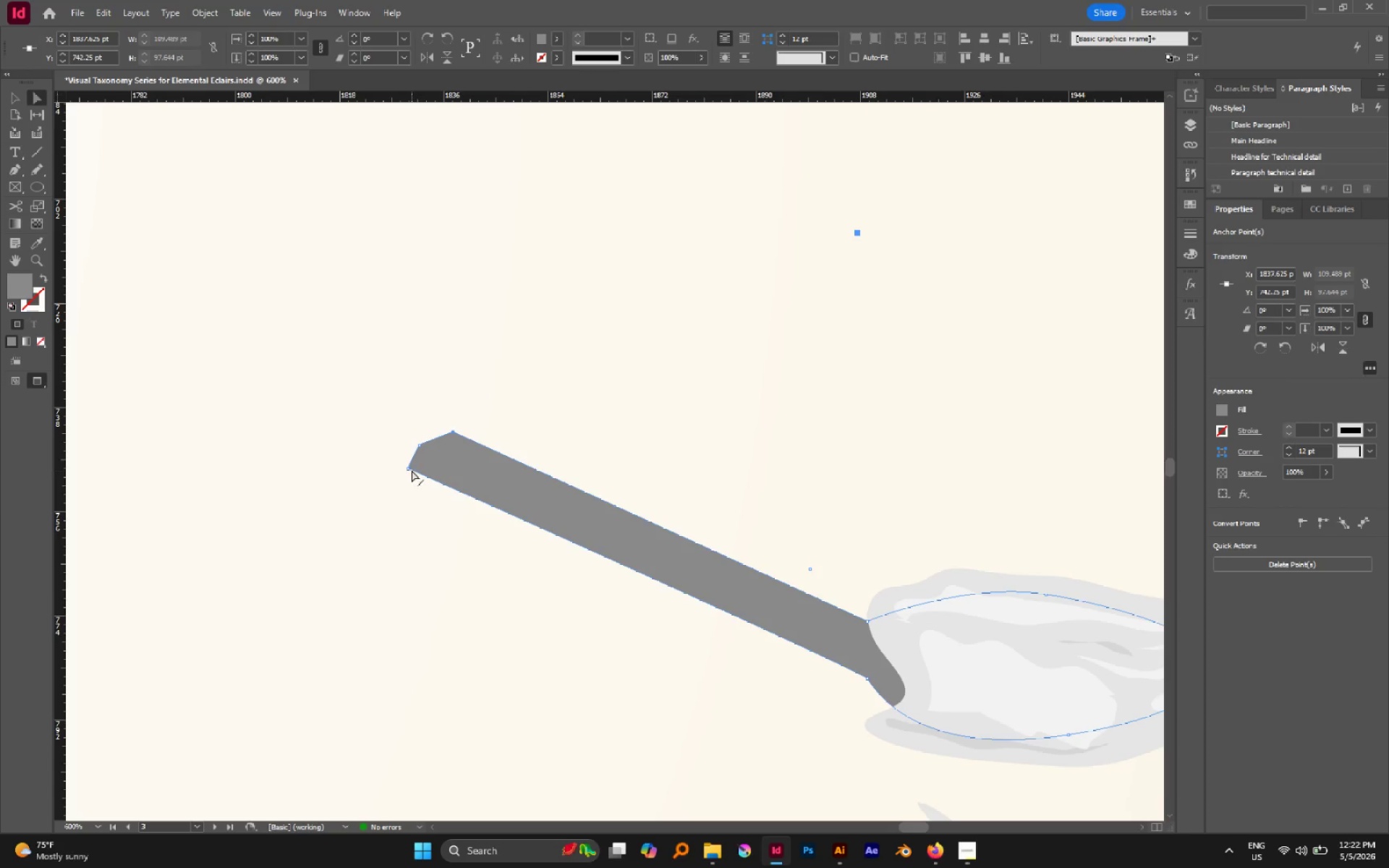 
left_click_drag(start_coordinate=[409, 469], to_coordinate=[435, 480])
 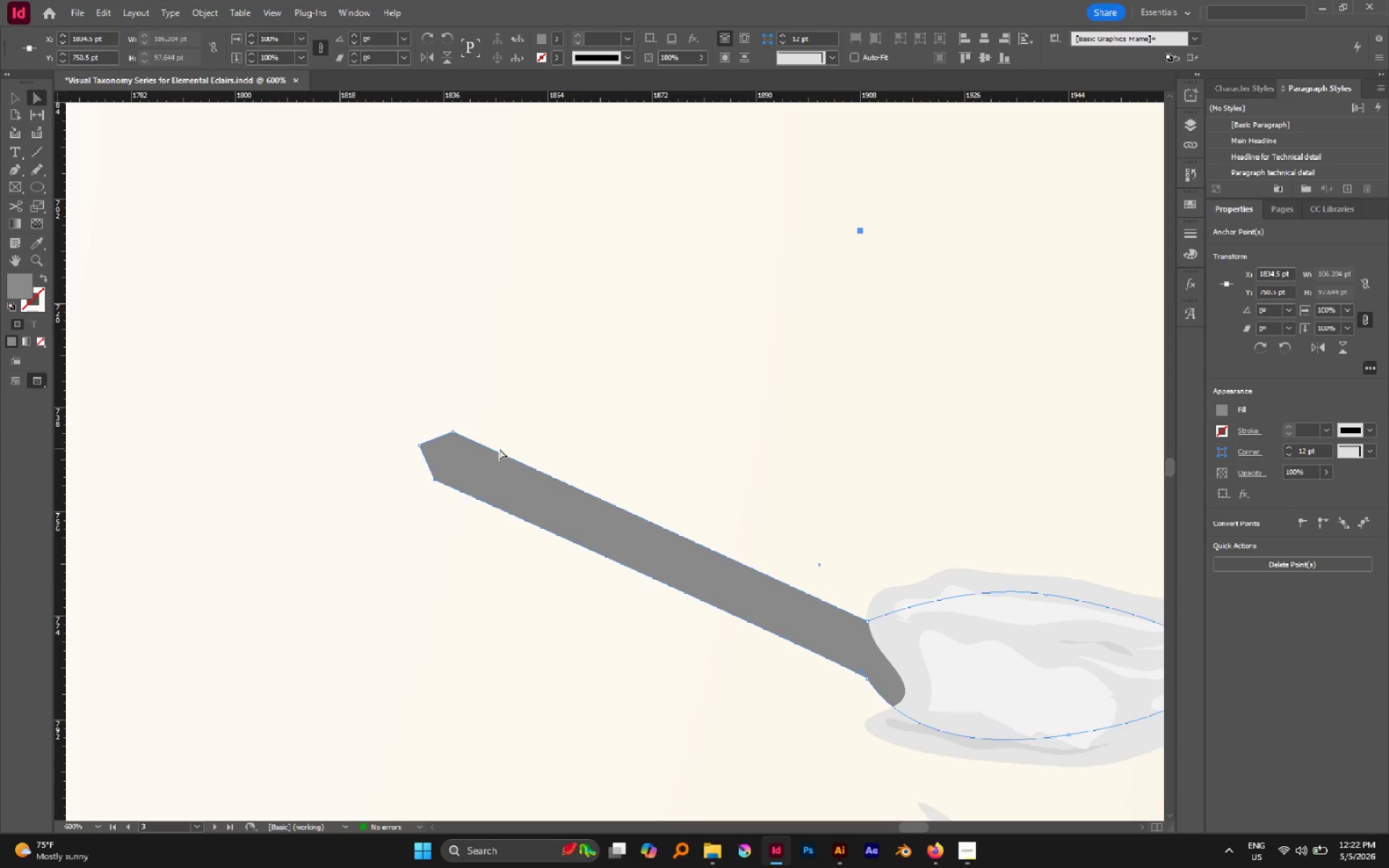 
key(P)
 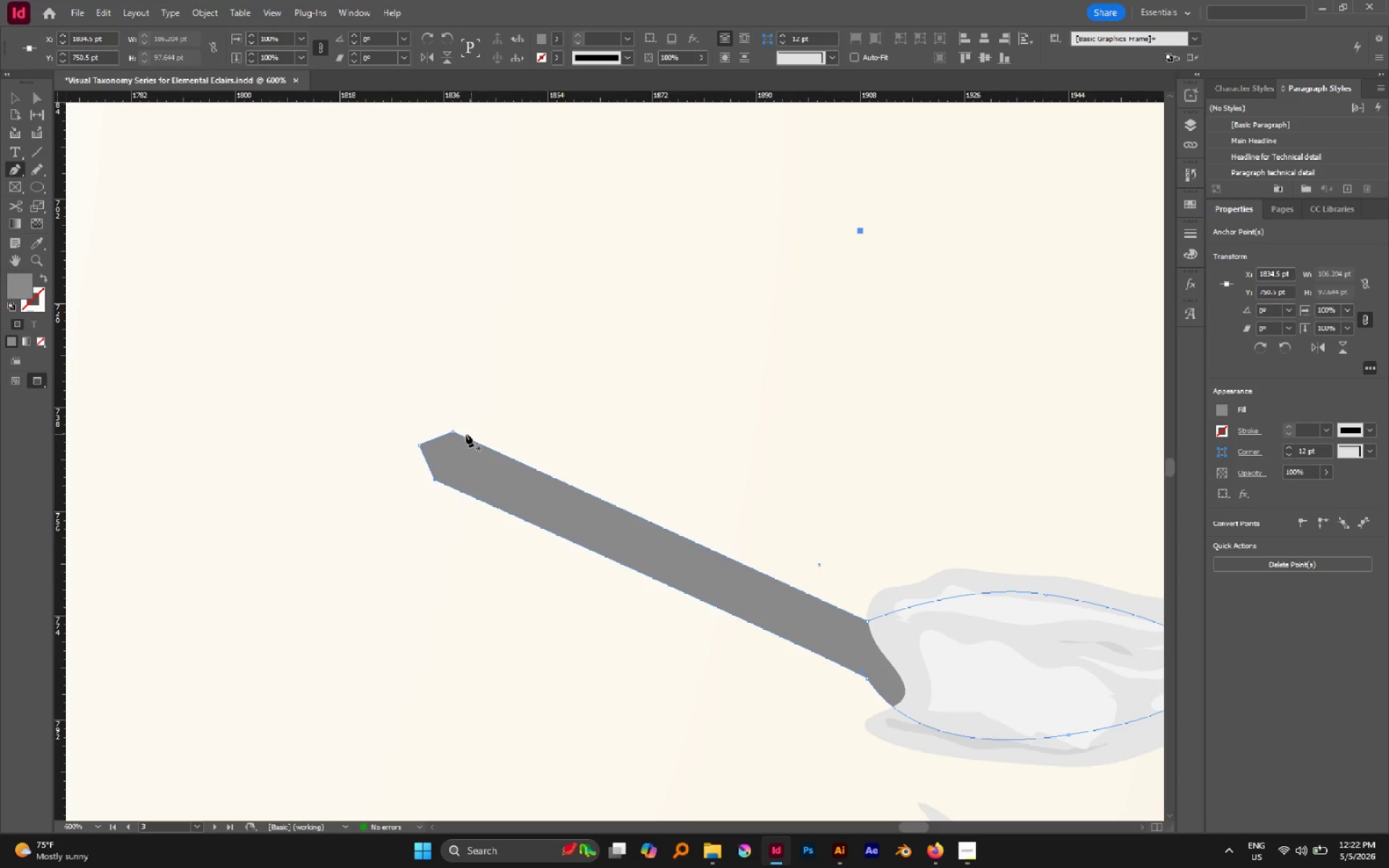 
hold_key(key=AltLeft, duration=3.44)
left_click_drag(start_coordinate=[454, 430], to_coordinate=[474, 441])
 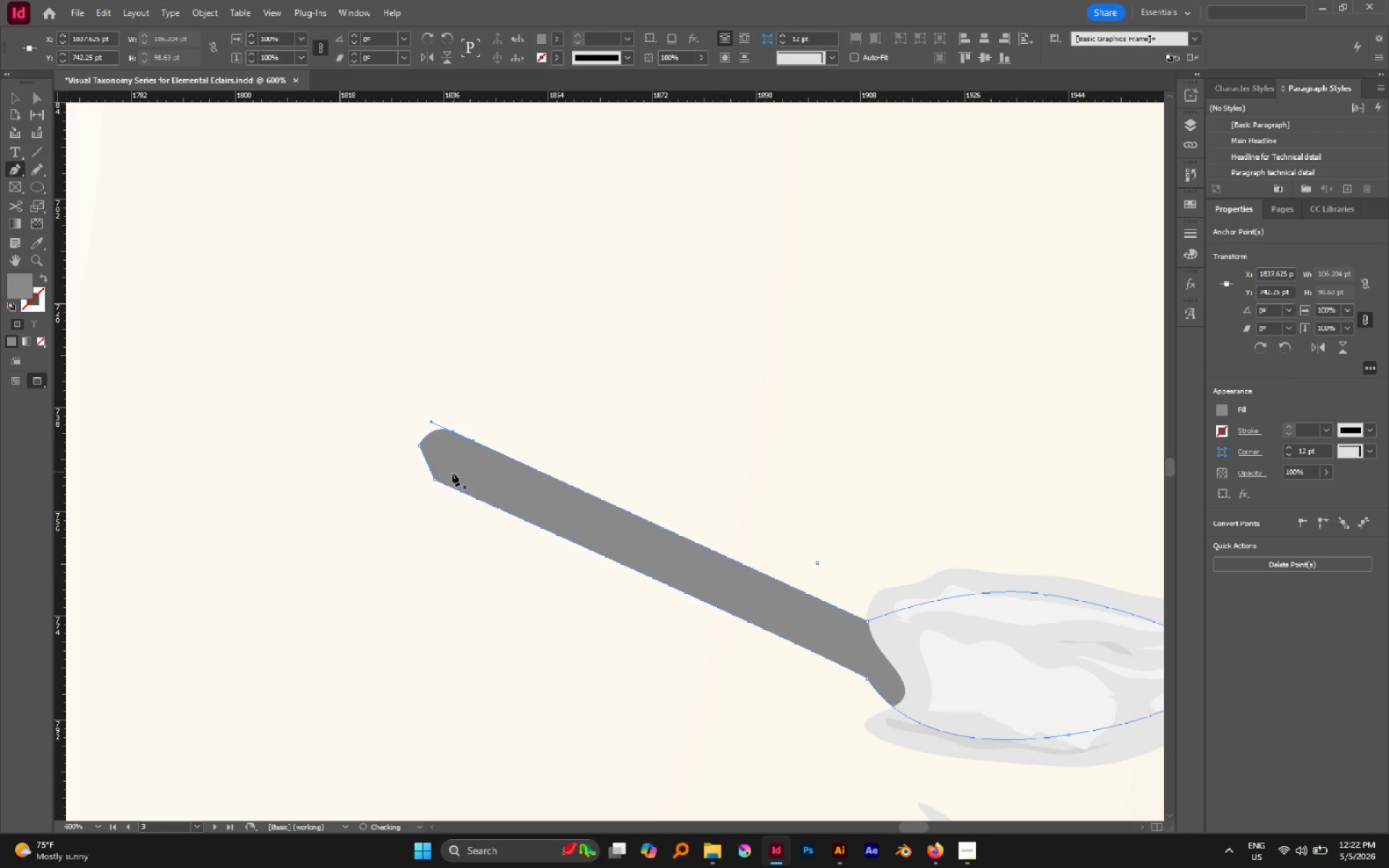 
hold_key(key=AltLeft, duration=6.12)
left_click_drag(start_coordinate=[434, 478], to_coordinate=[405, 464])
 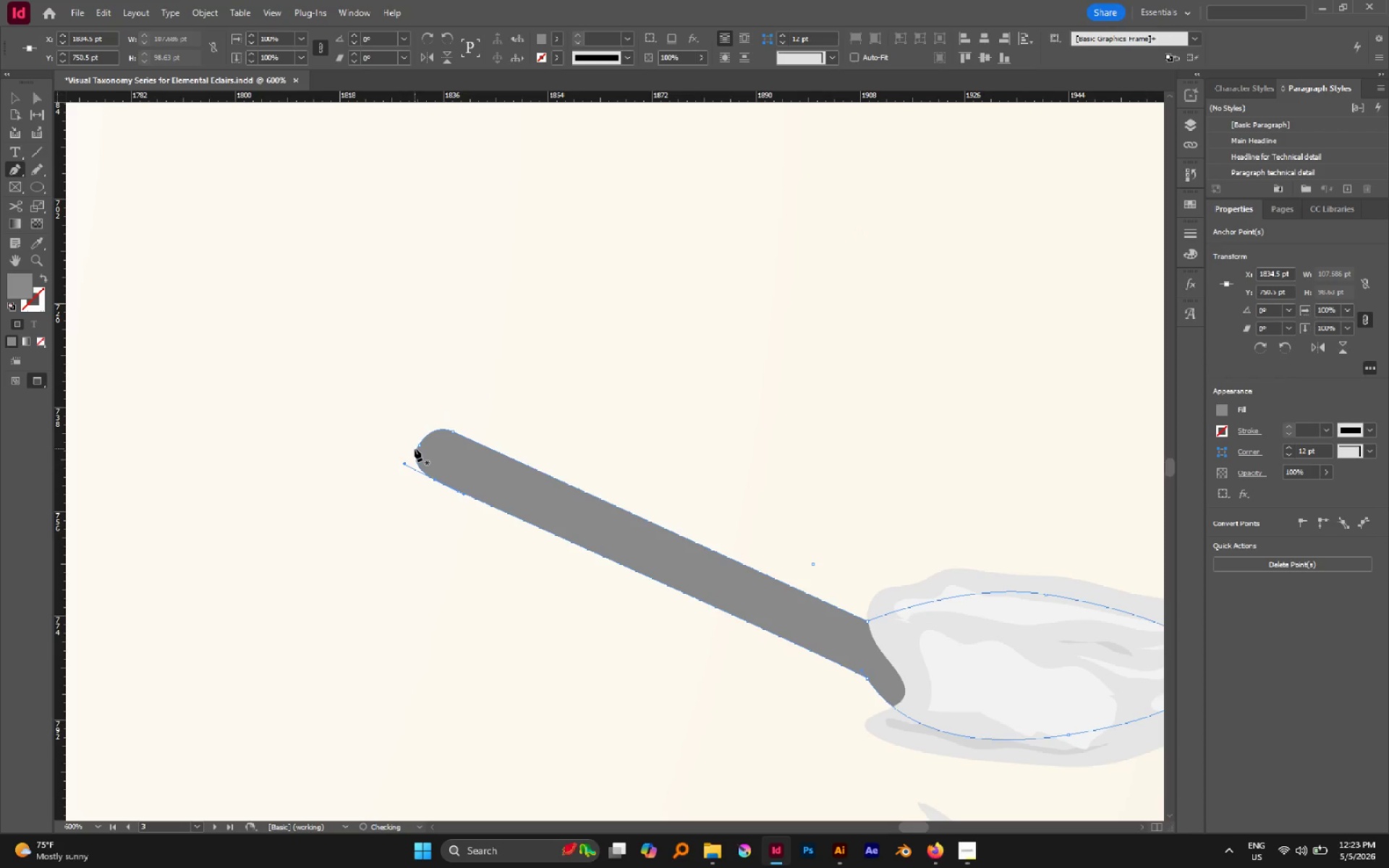 
key(A)
 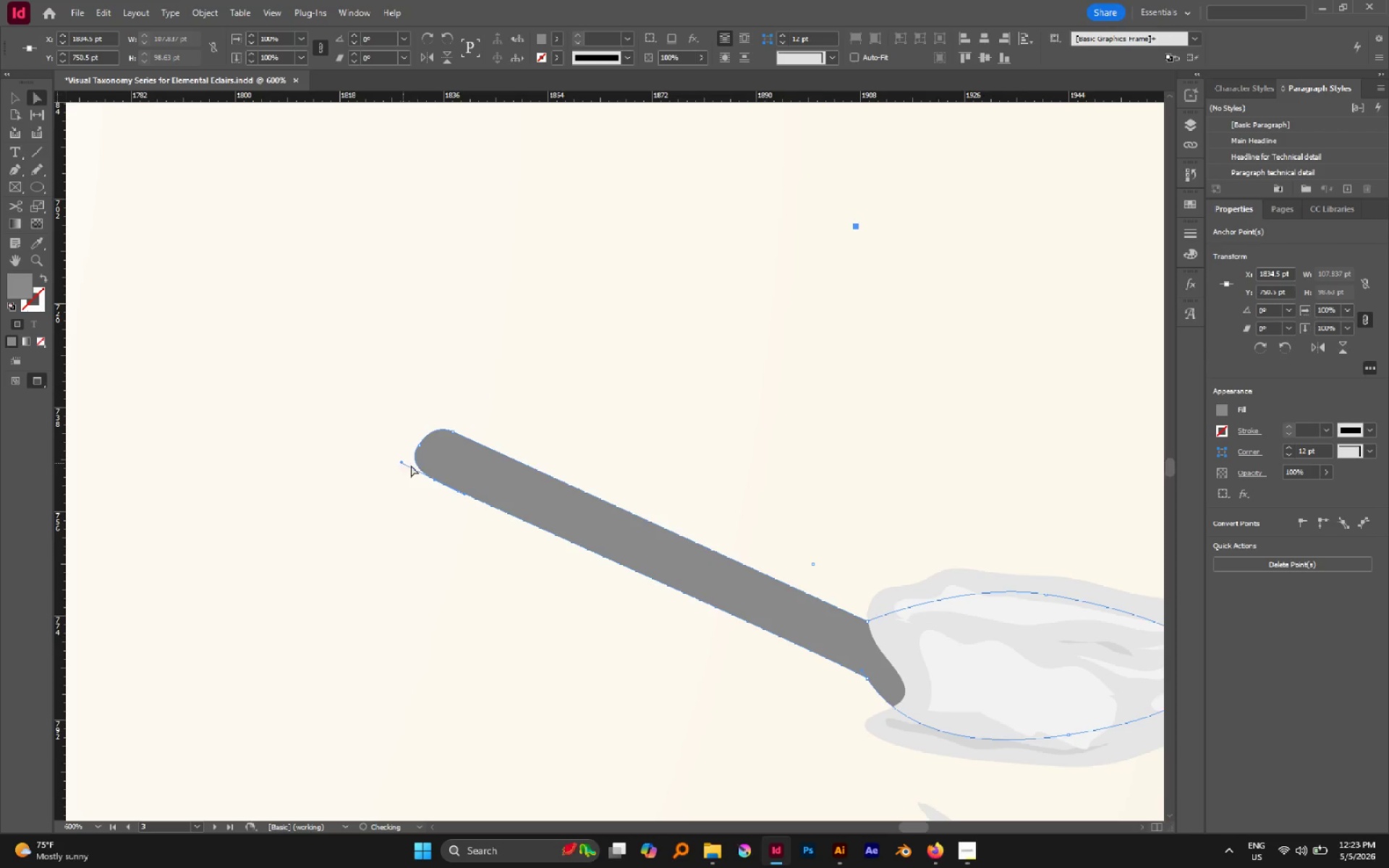 
left_click_drag(start_coordinate=[434, 479], to_coordinate=[430, 472])
 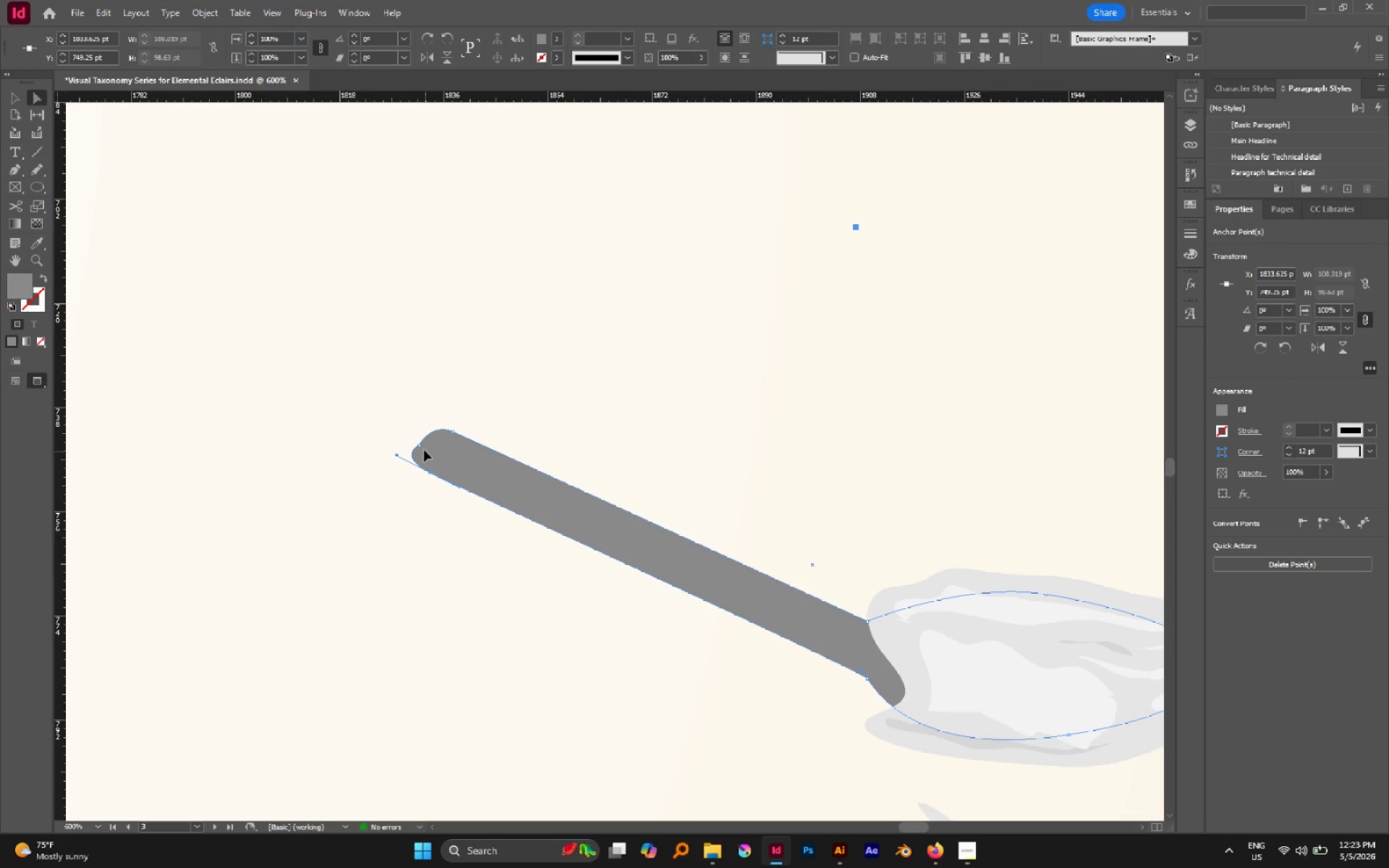 
left_click([421, 446])
 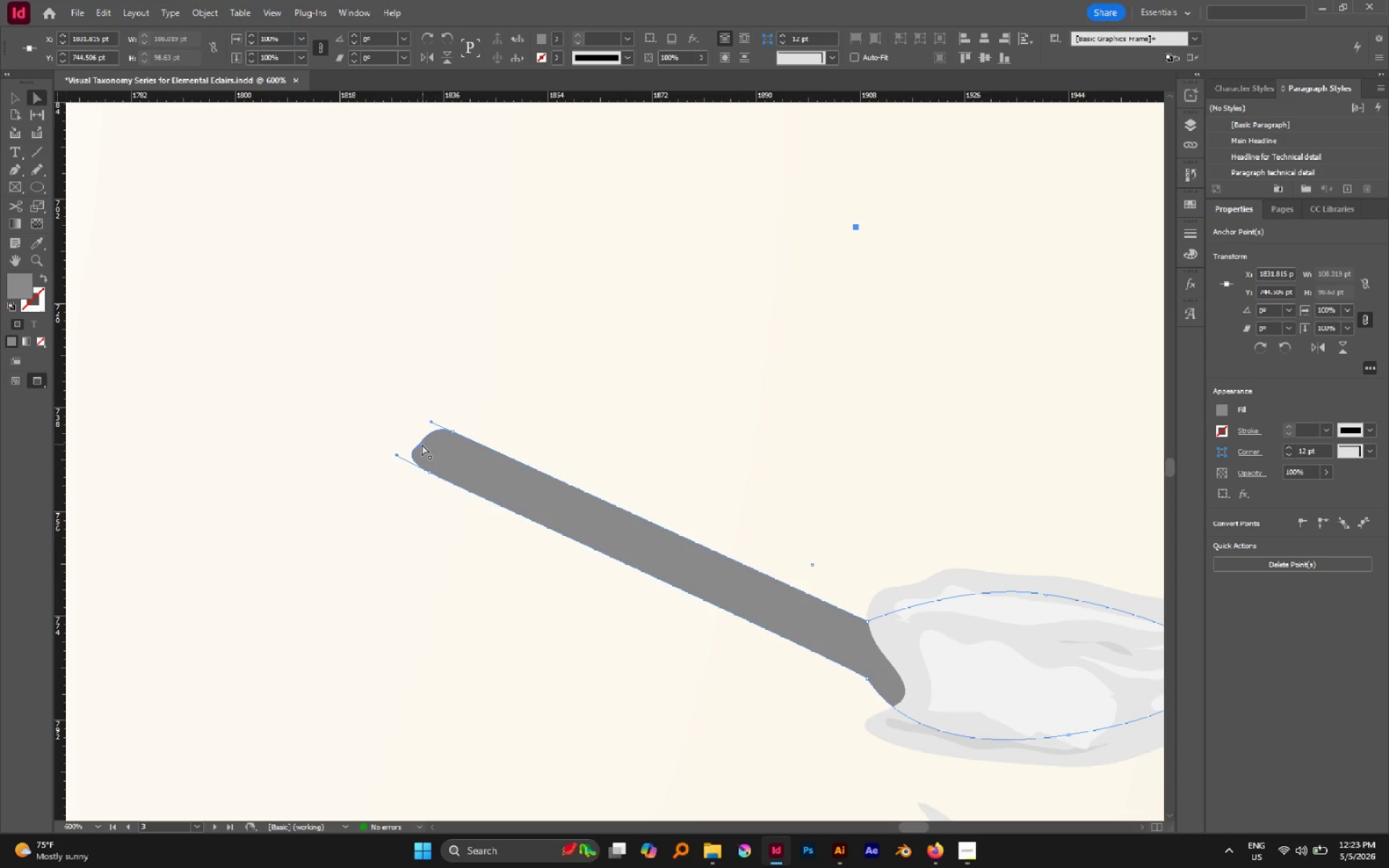 
left_click_drag(start_coordinate=[422, 444], to_coordinate=[417, 435])
 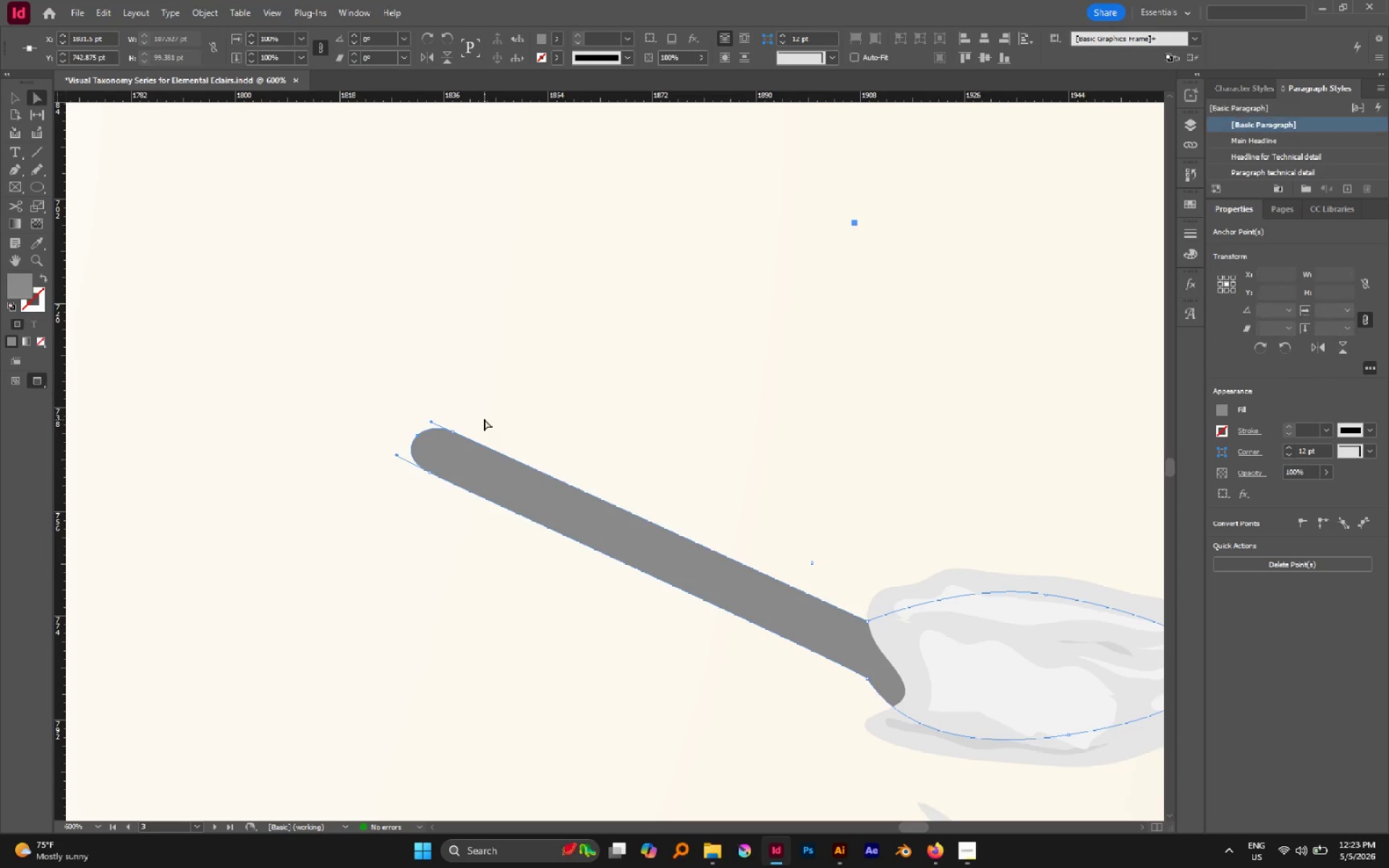 
hold_key(key=AltLeft, duration=0.56)
scroll: coordinate [484, 417], scroll_direction: down, amount: 3.0
 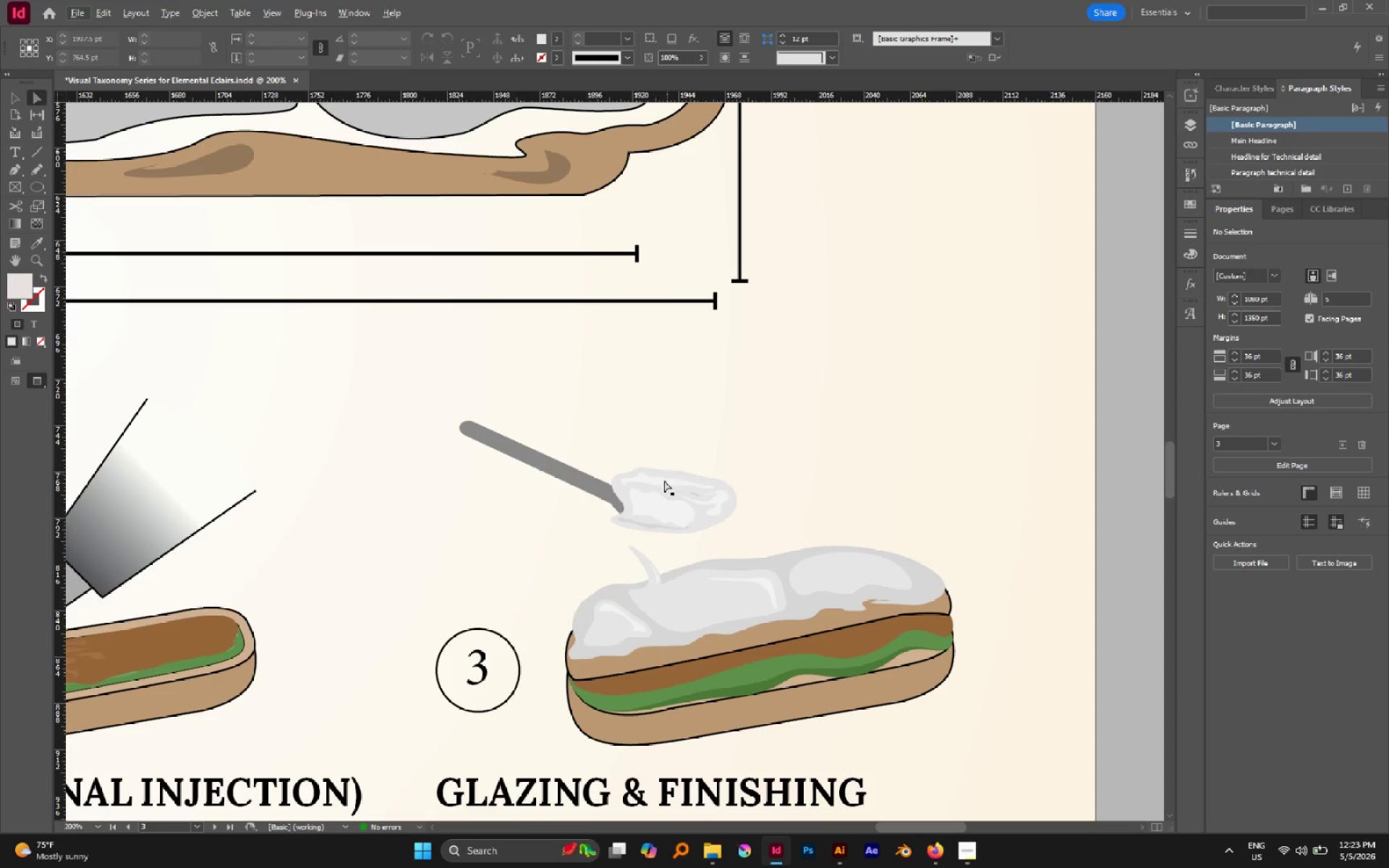 
hold_key(key=AltLeft, duration=1.42)
scroll: coordinate [626, 524], scroll_direction: up, amount: 4.0
 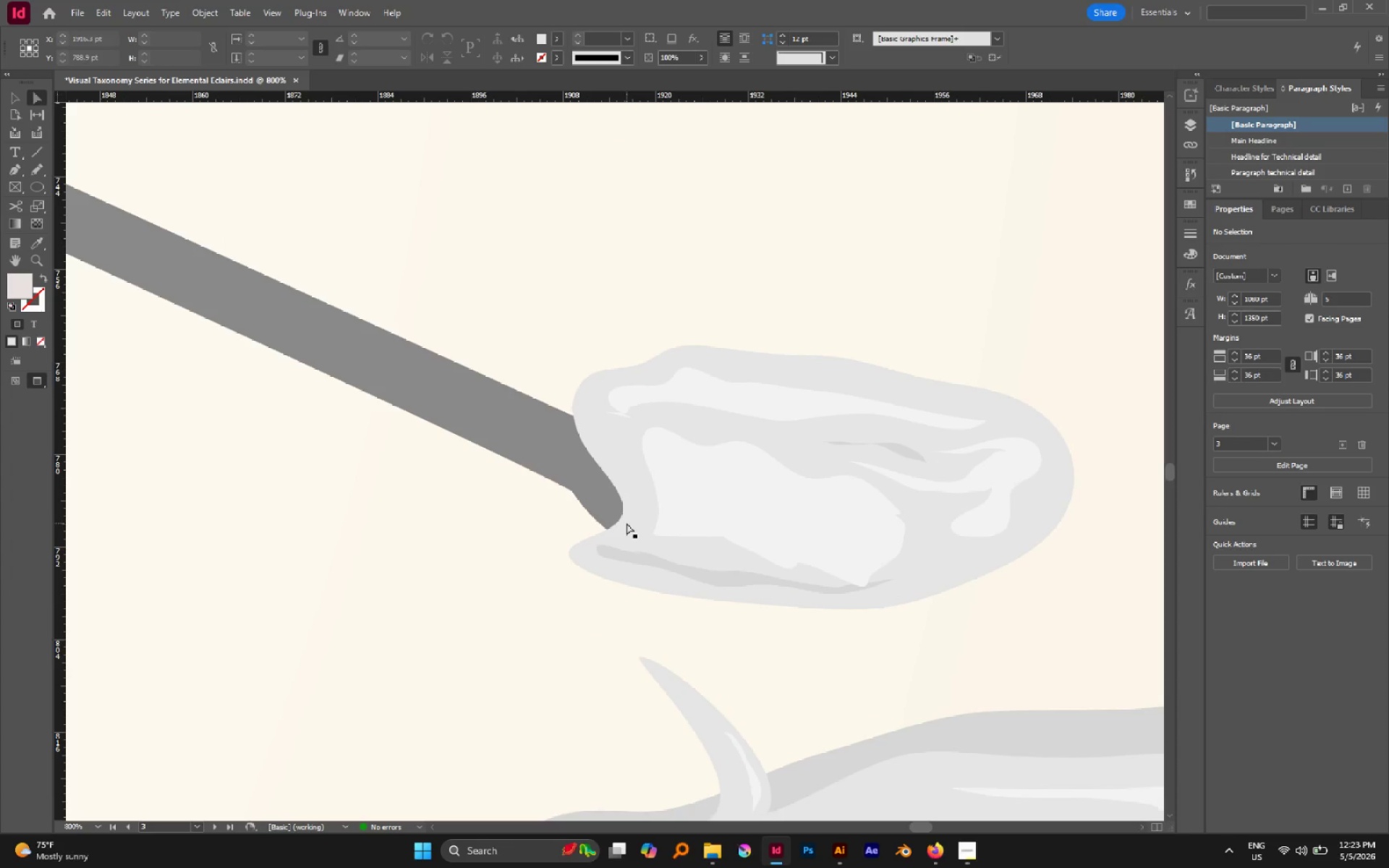 
left_click([626, 523])
 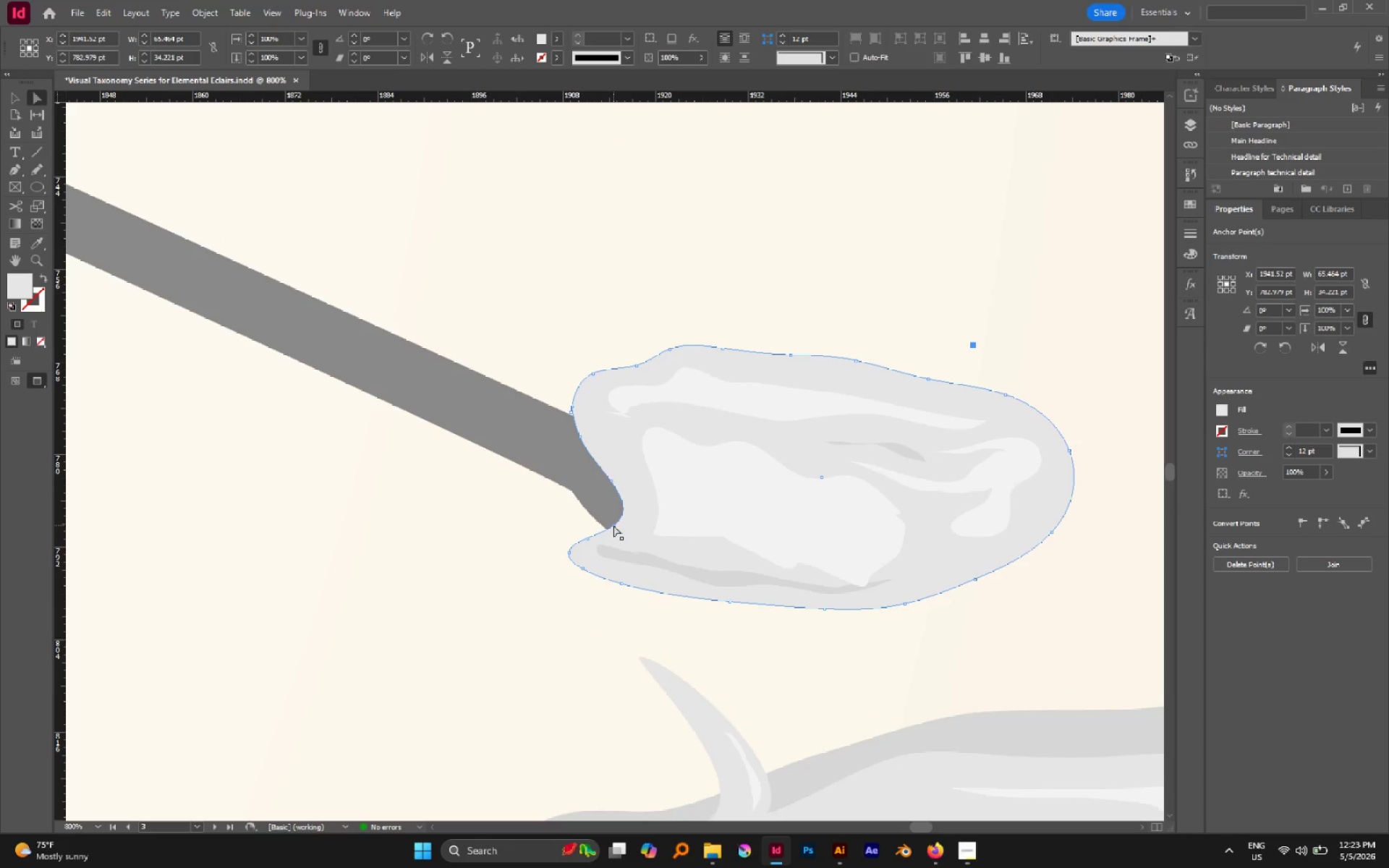 
left_click([613, 524])
 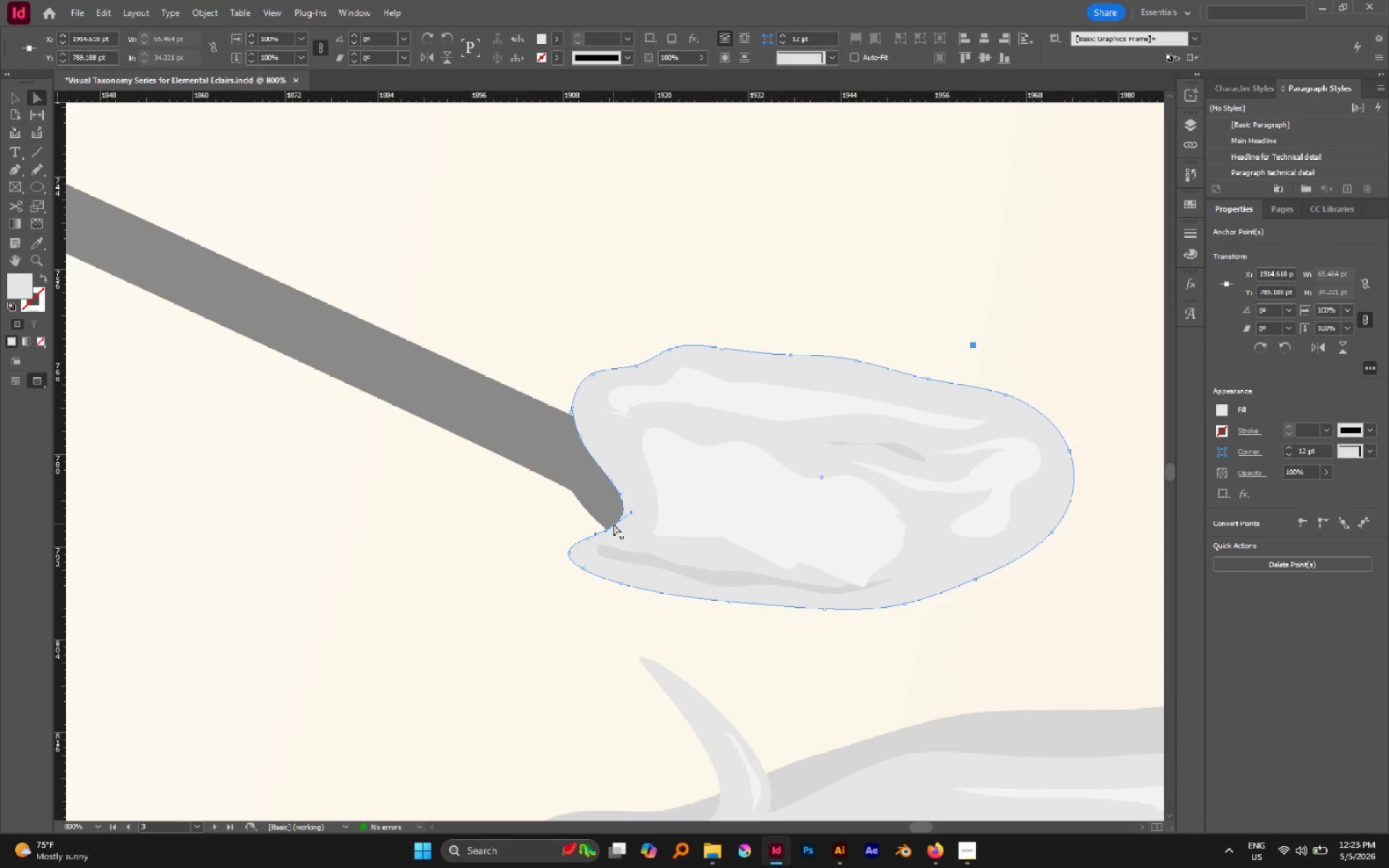 
left_click_drag(start_coordinate=[613, 524], to_coordinate=[577, 490])
 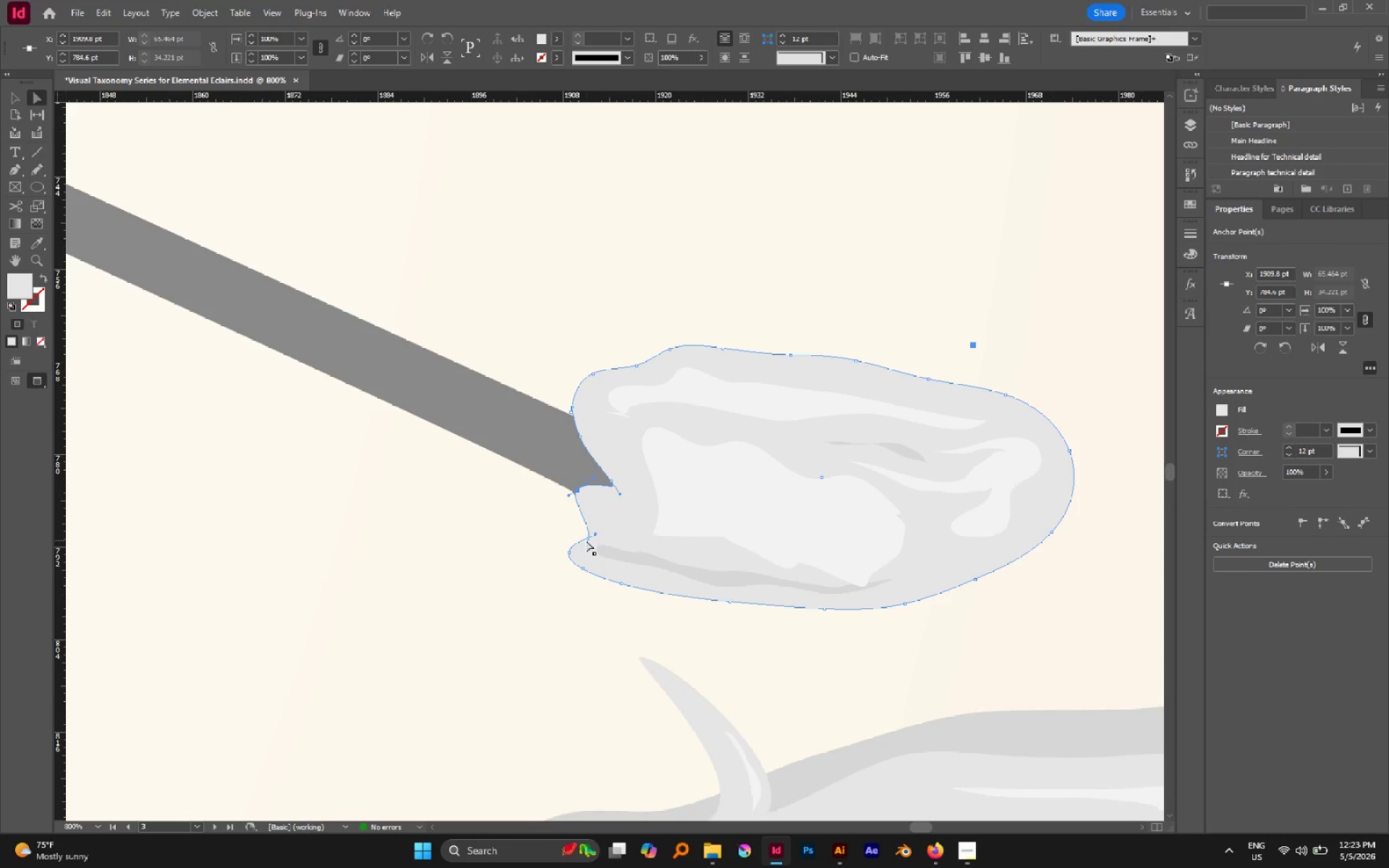 
left_click_drag(start_coordinate=[588, 538], to_coordinate=[581, 515])
 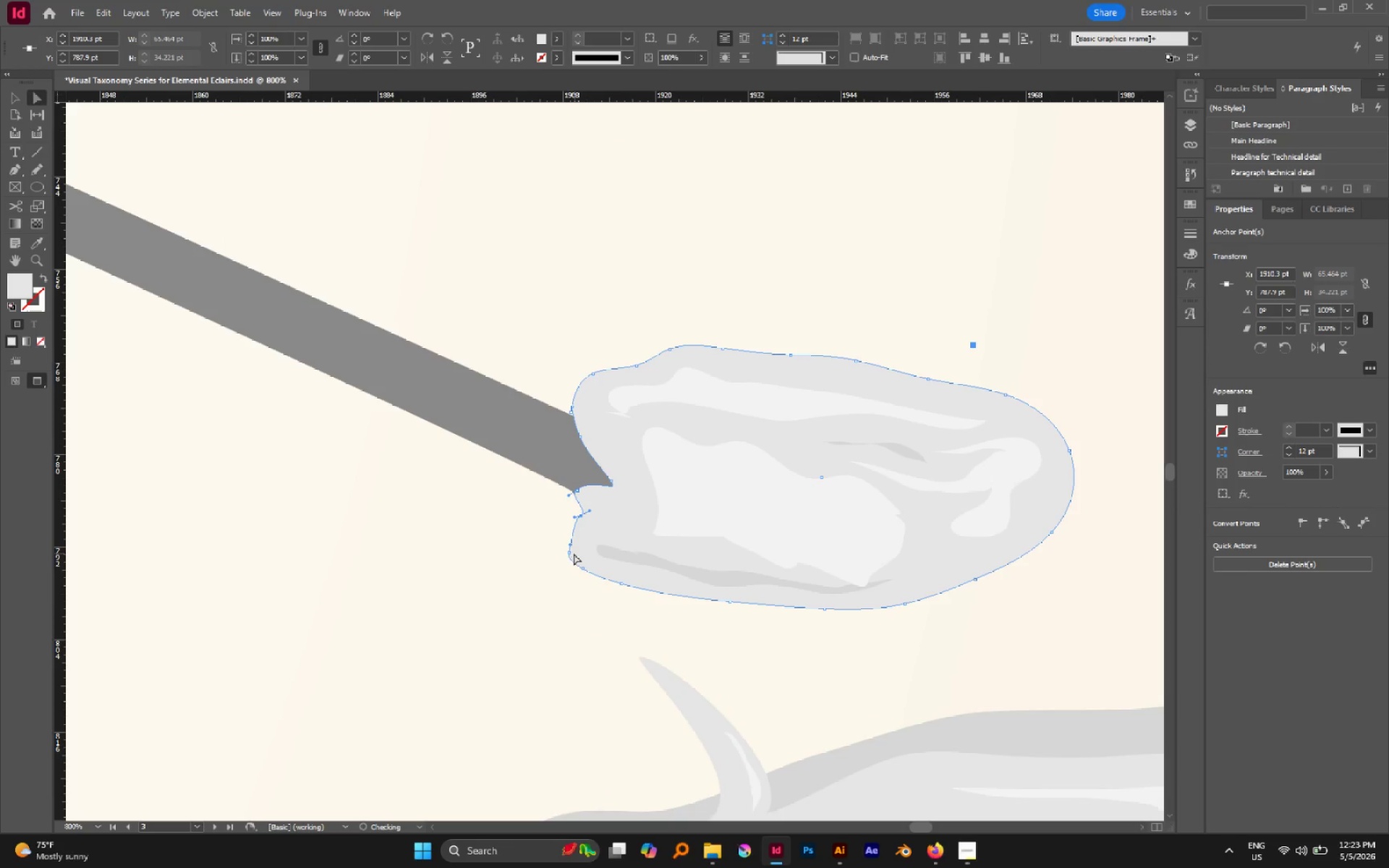 
left_click([572, 552])
 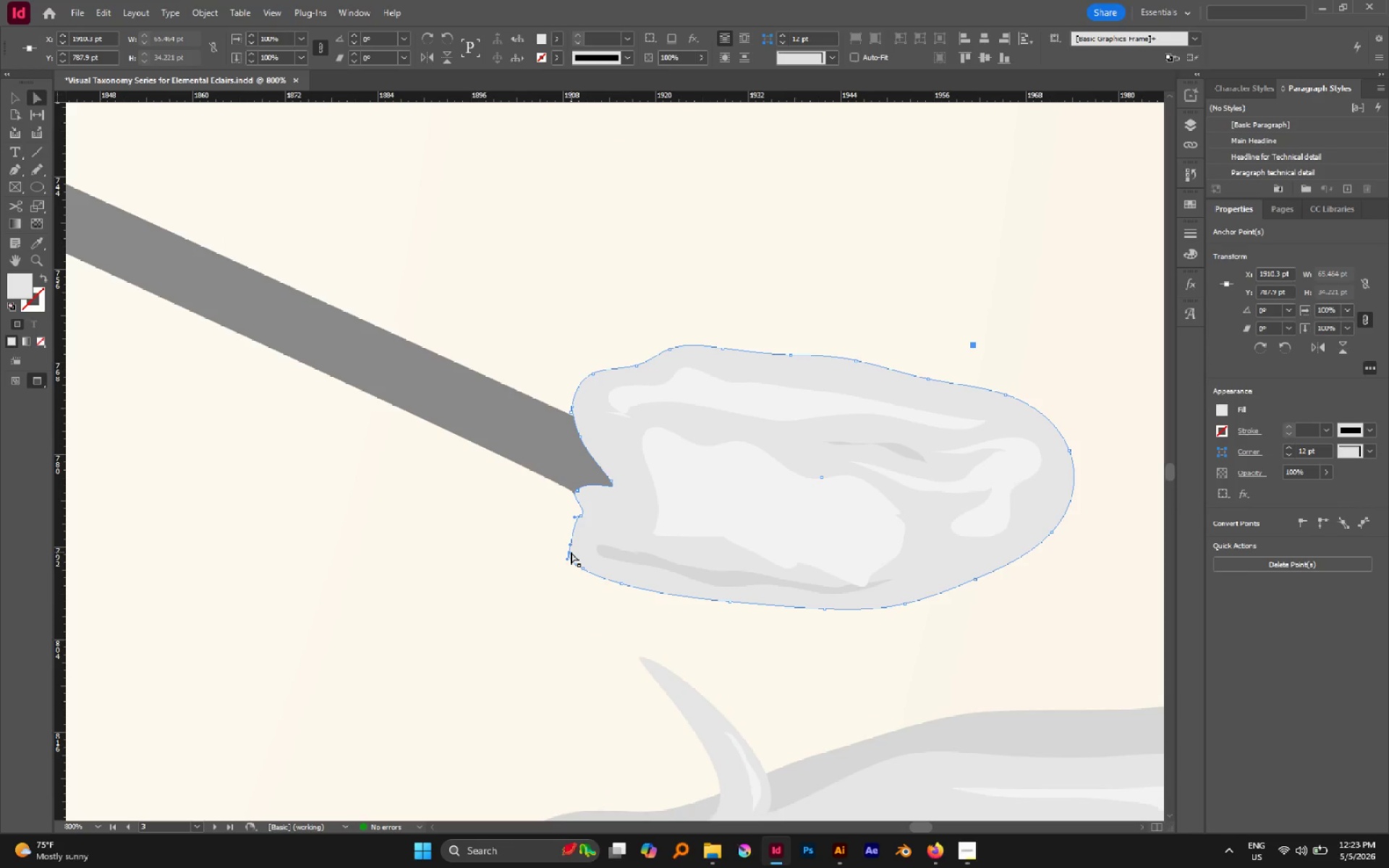 
left_click_drag(start_coordinate=[571, 552], to_coordinate=[576, 540])
 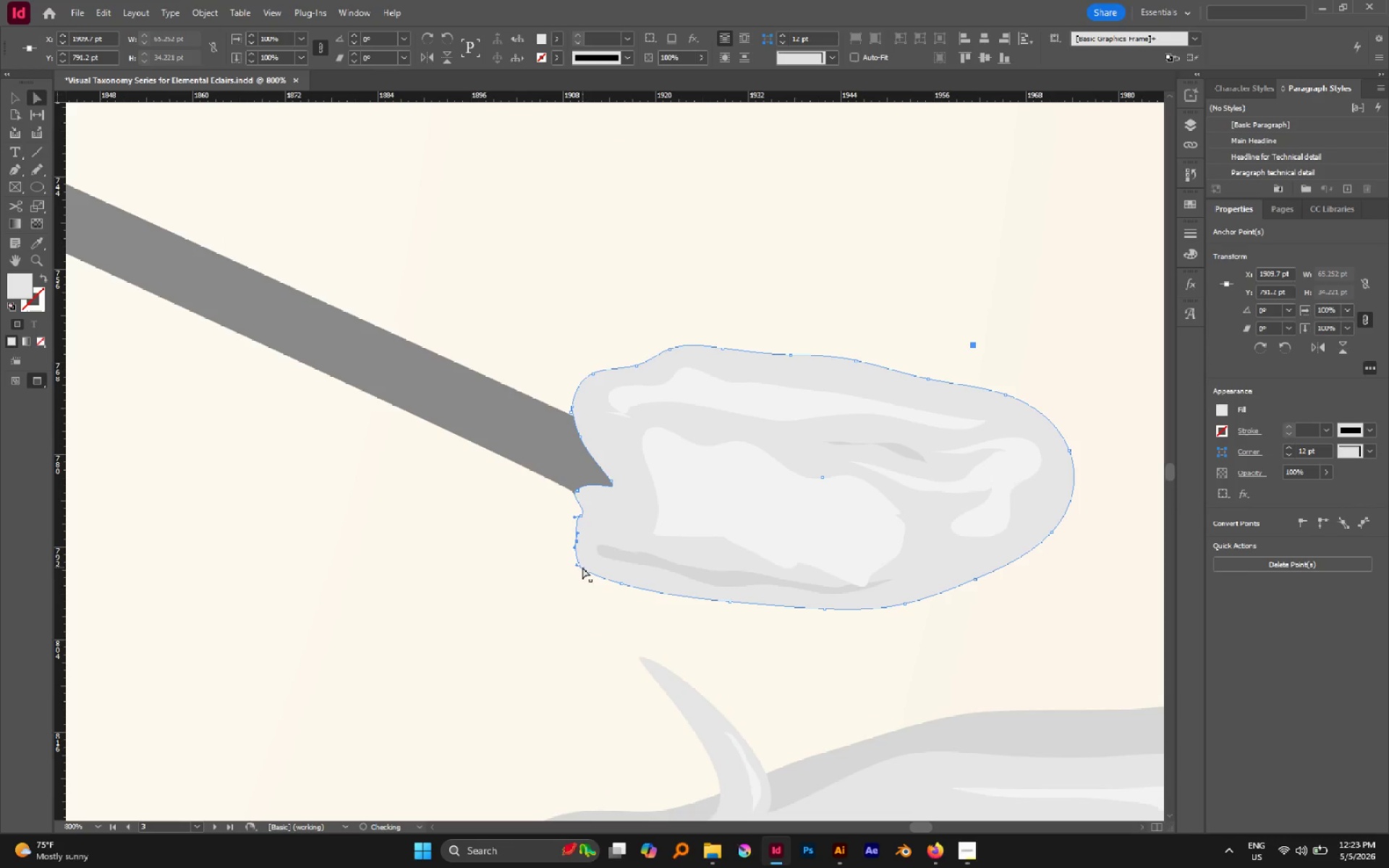 
left_click_drag(start_coordinate=[582, 567], to_coordinate=[593, 568])
 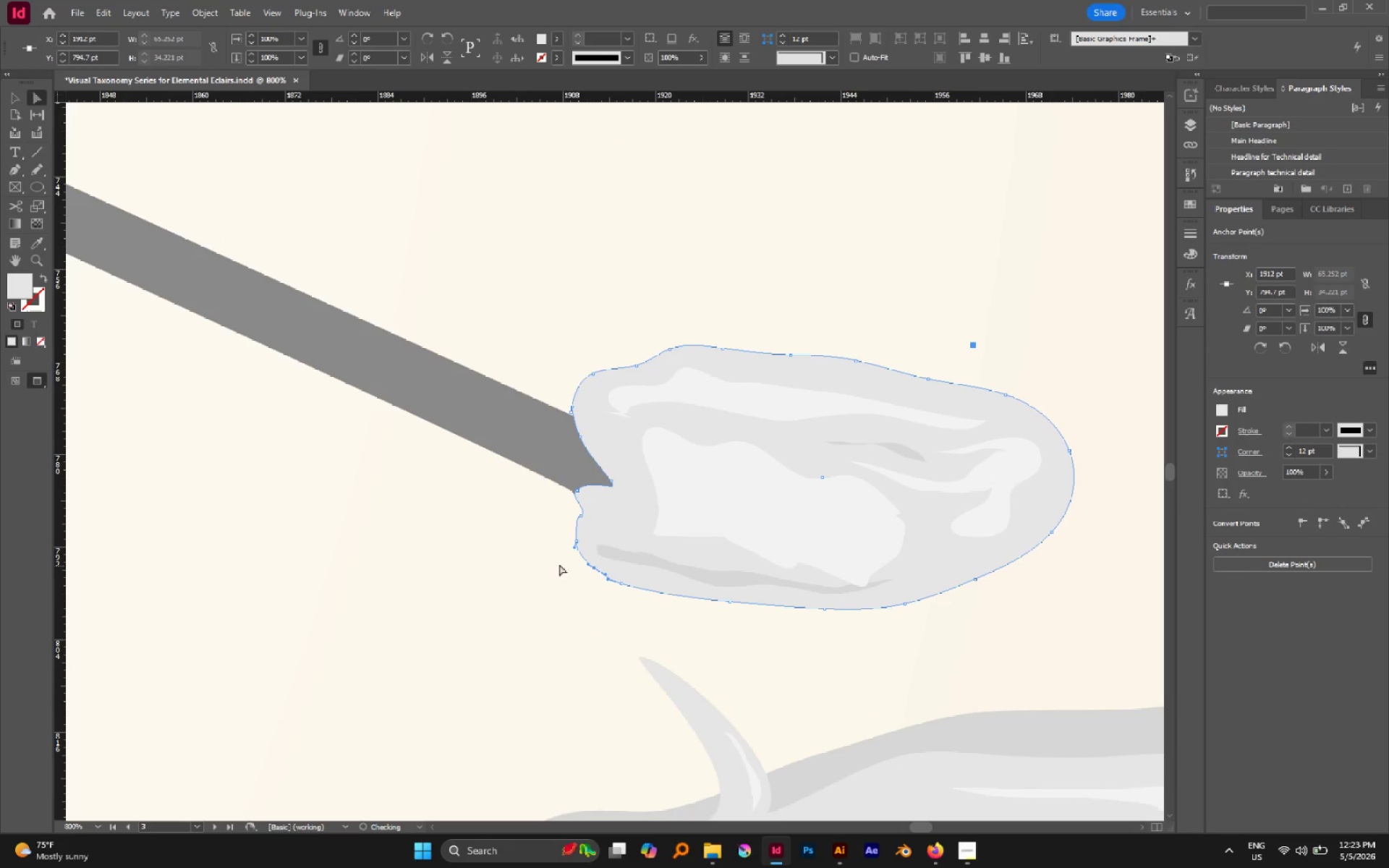 
left_click([544, 563])
 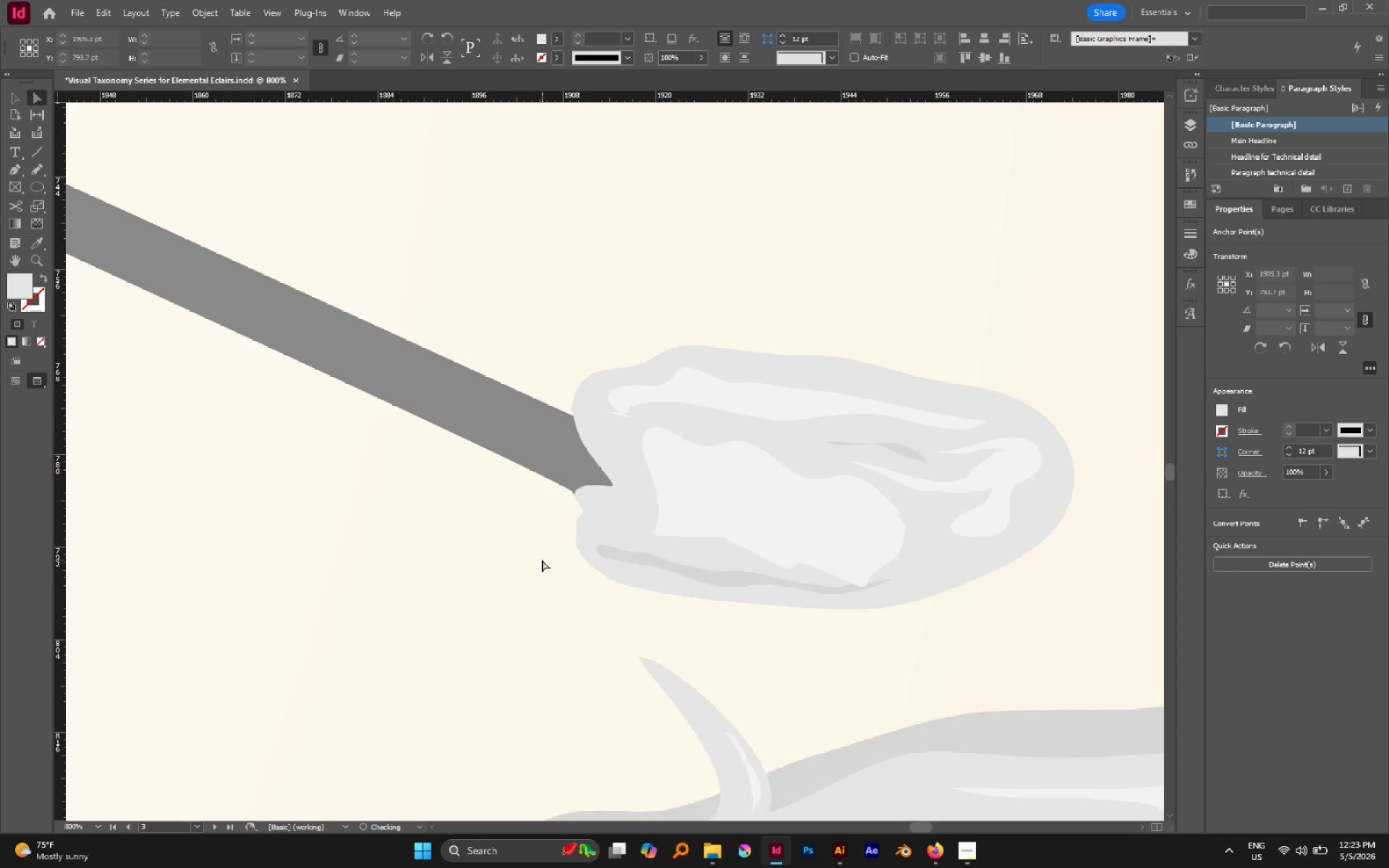 
hold_key(key=AltLeft, duration=1.5)
scroll: coordinate [534, 545], scroll_direction: down, amount: 4.0
 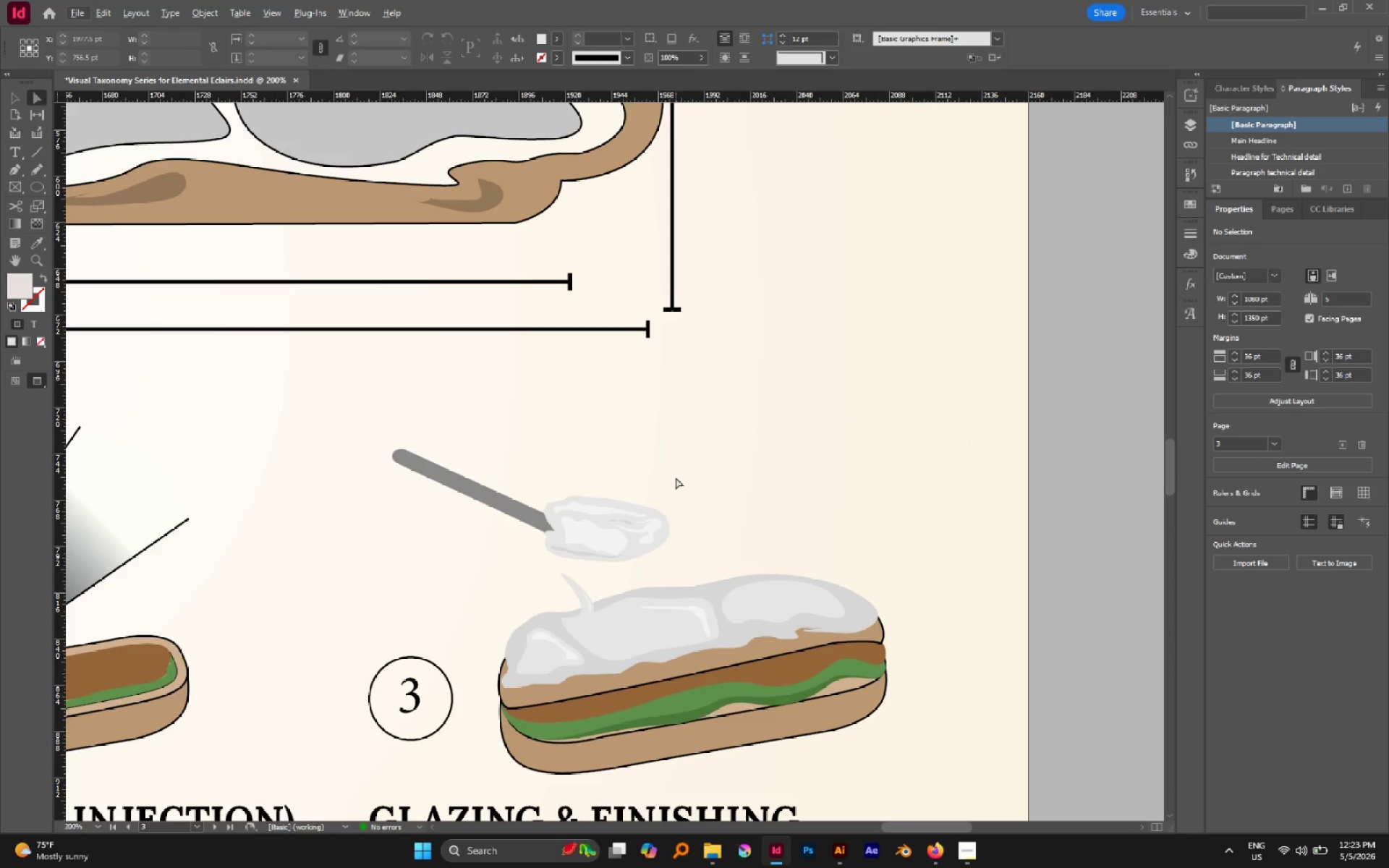 
type(VV)
 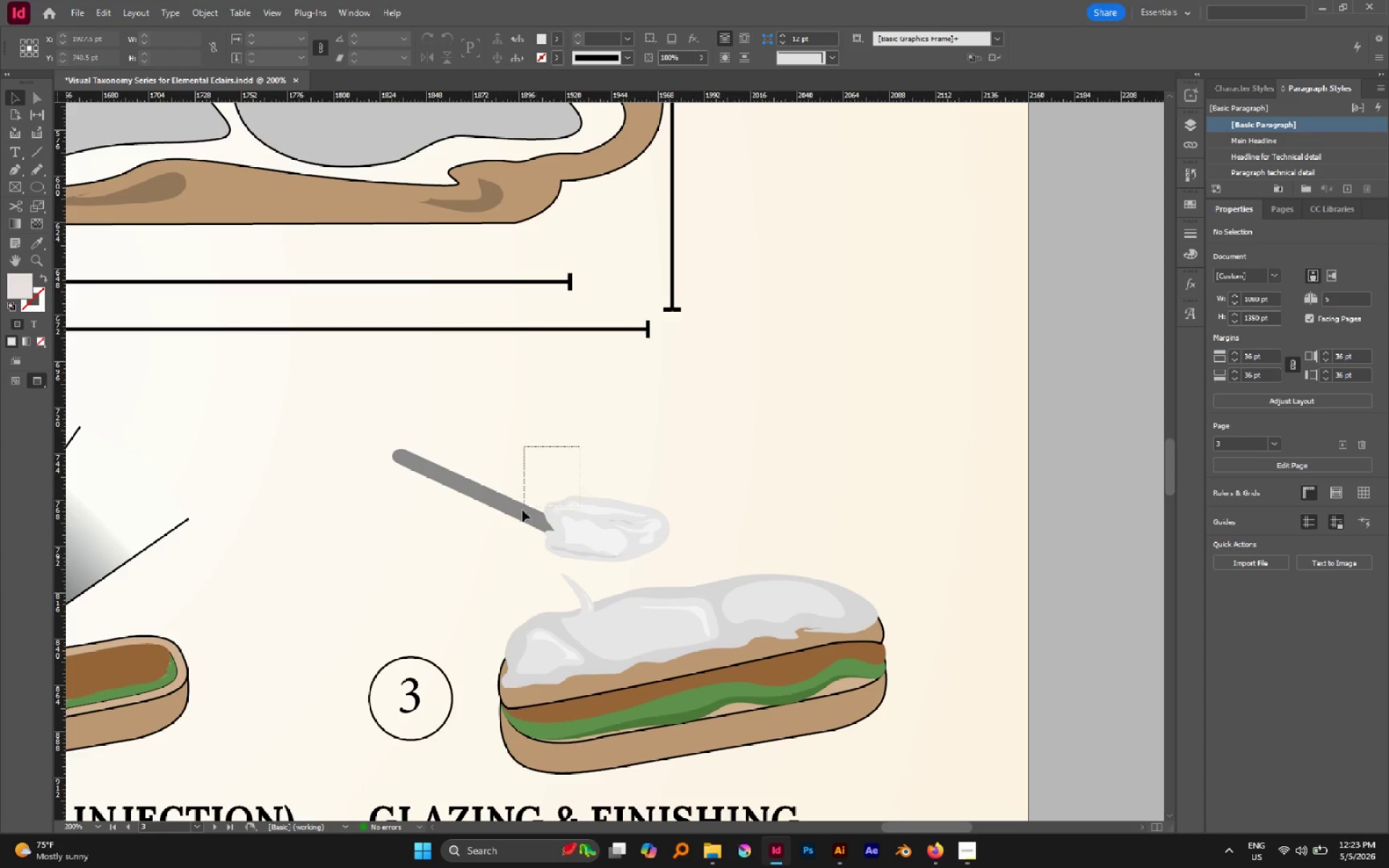 
left_click_drag(start_coordinate=[652, 468], to_coordinate=[626, 487])
 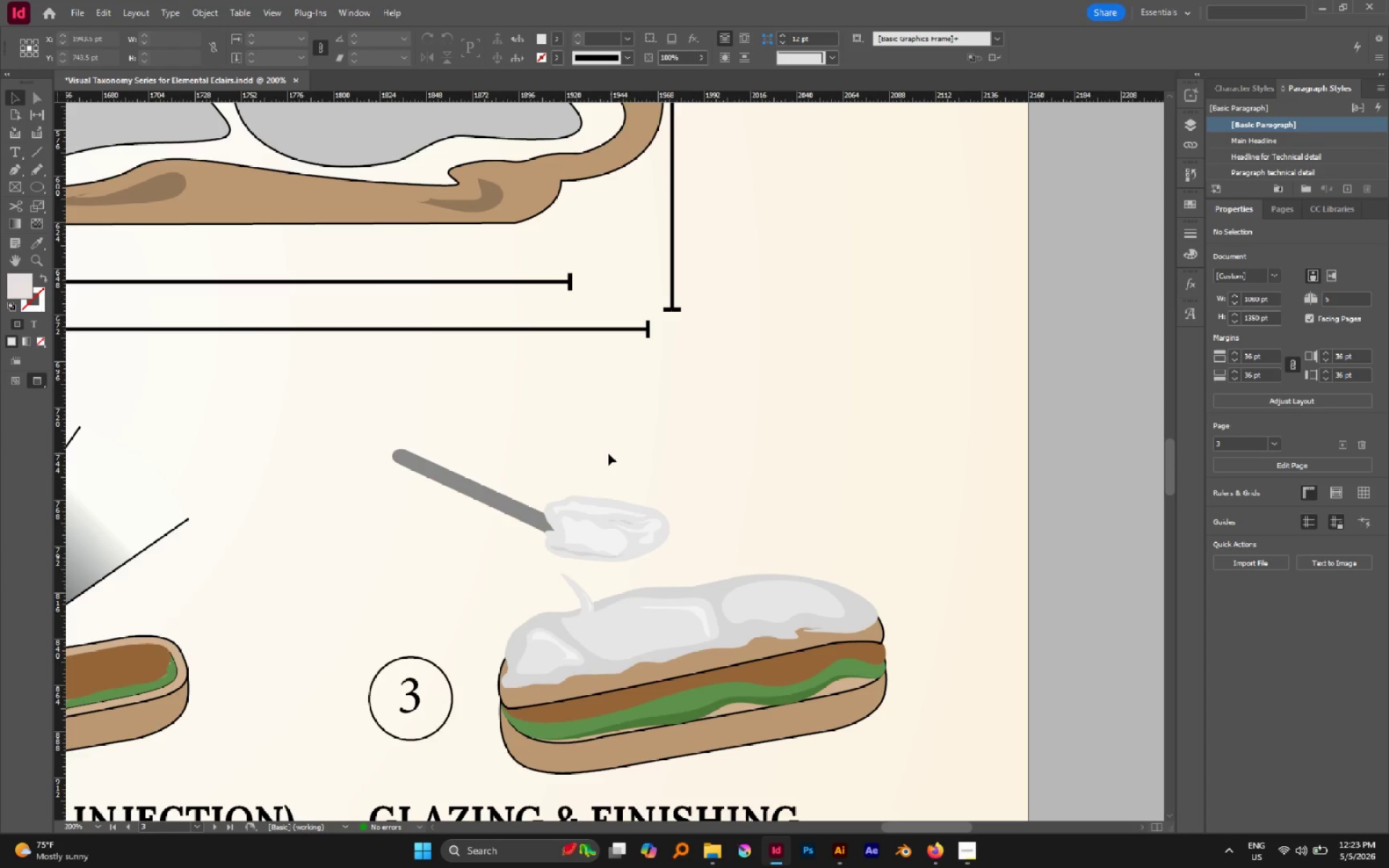 
left_click_drag(start_coordinate=[579, 446], to_coordinate=[501, 541])
 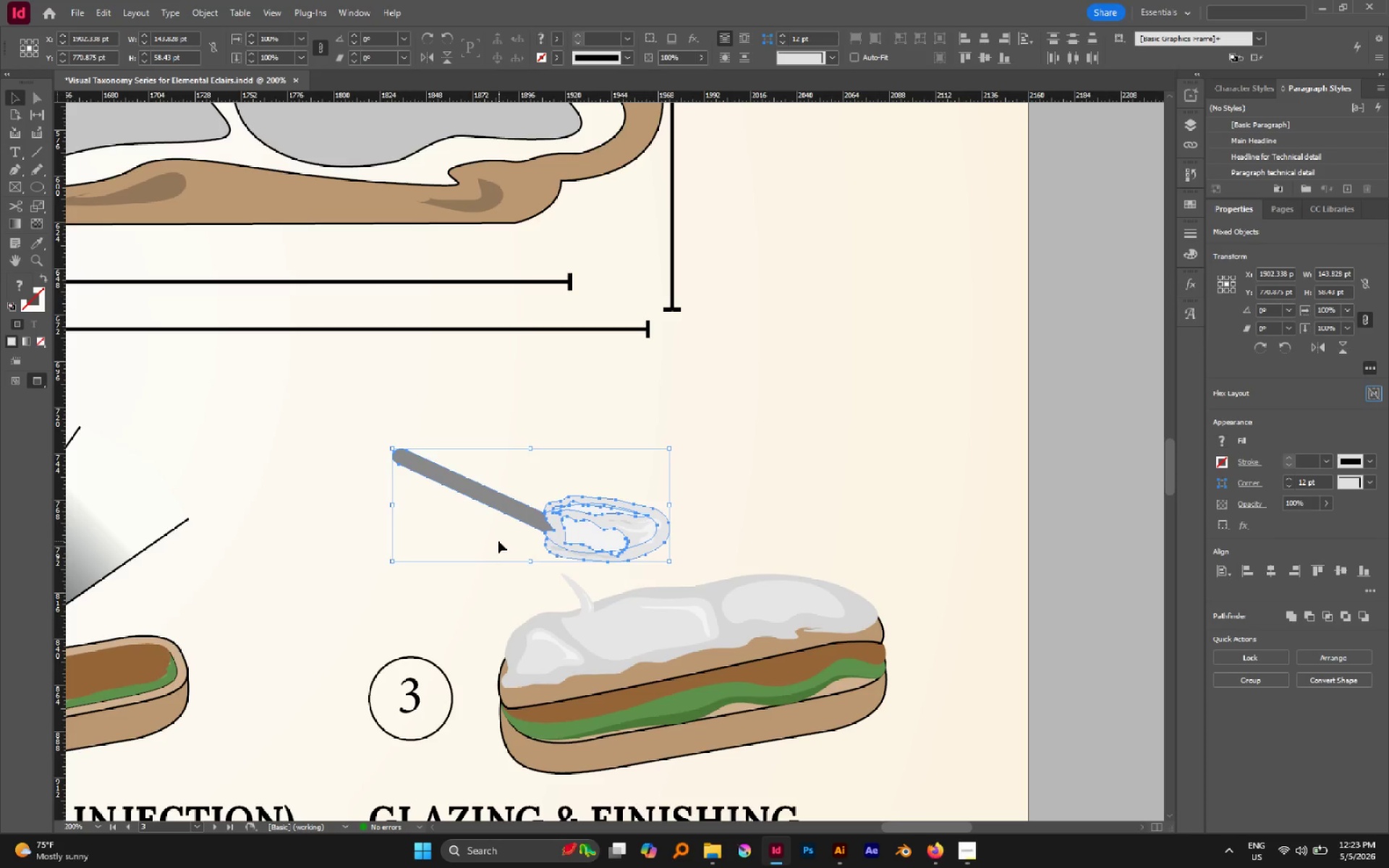 
key(Control+G)
 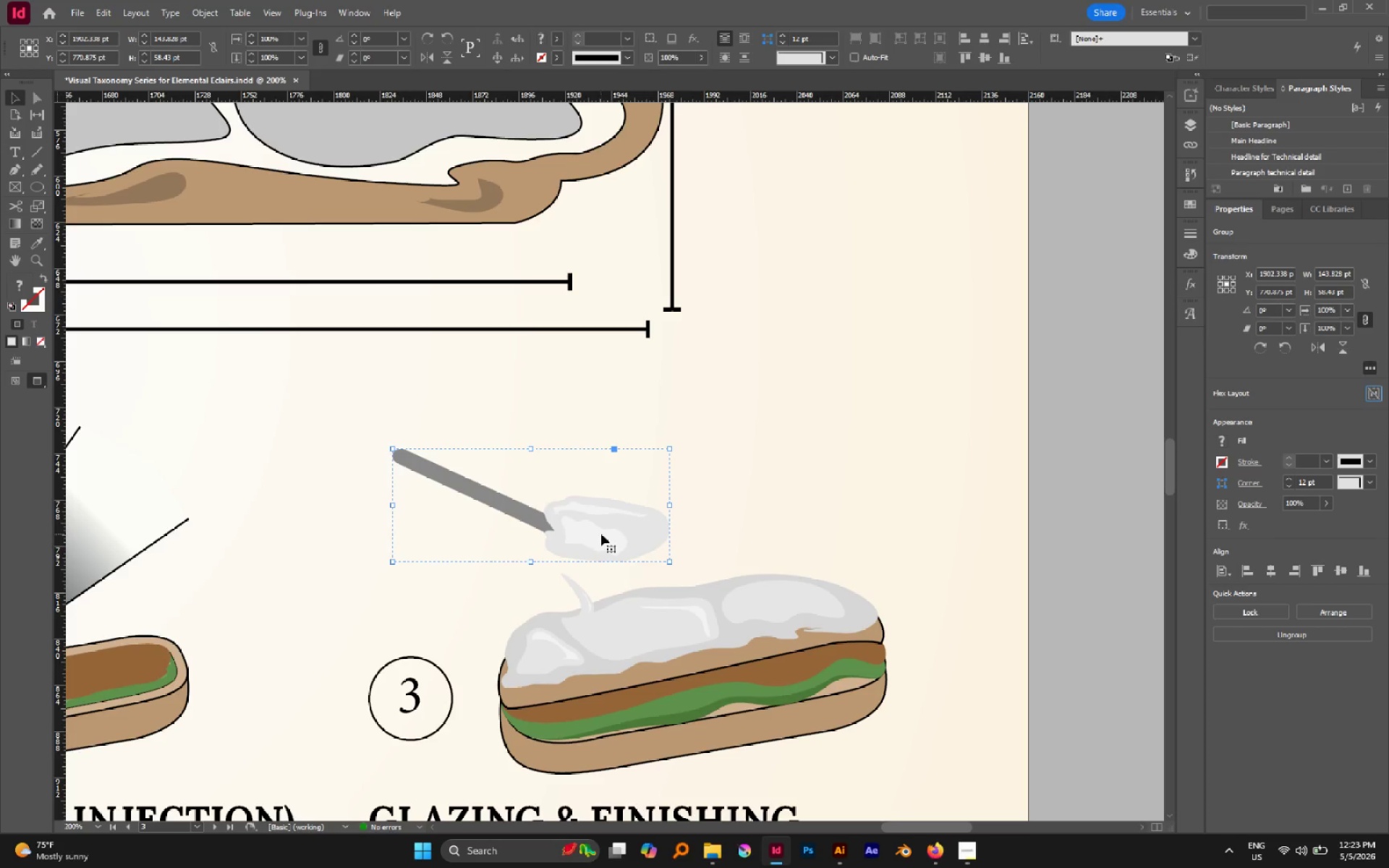 
left_click_drag(start_coordinate=[604, 535], to_coordinate=[599, 579])
 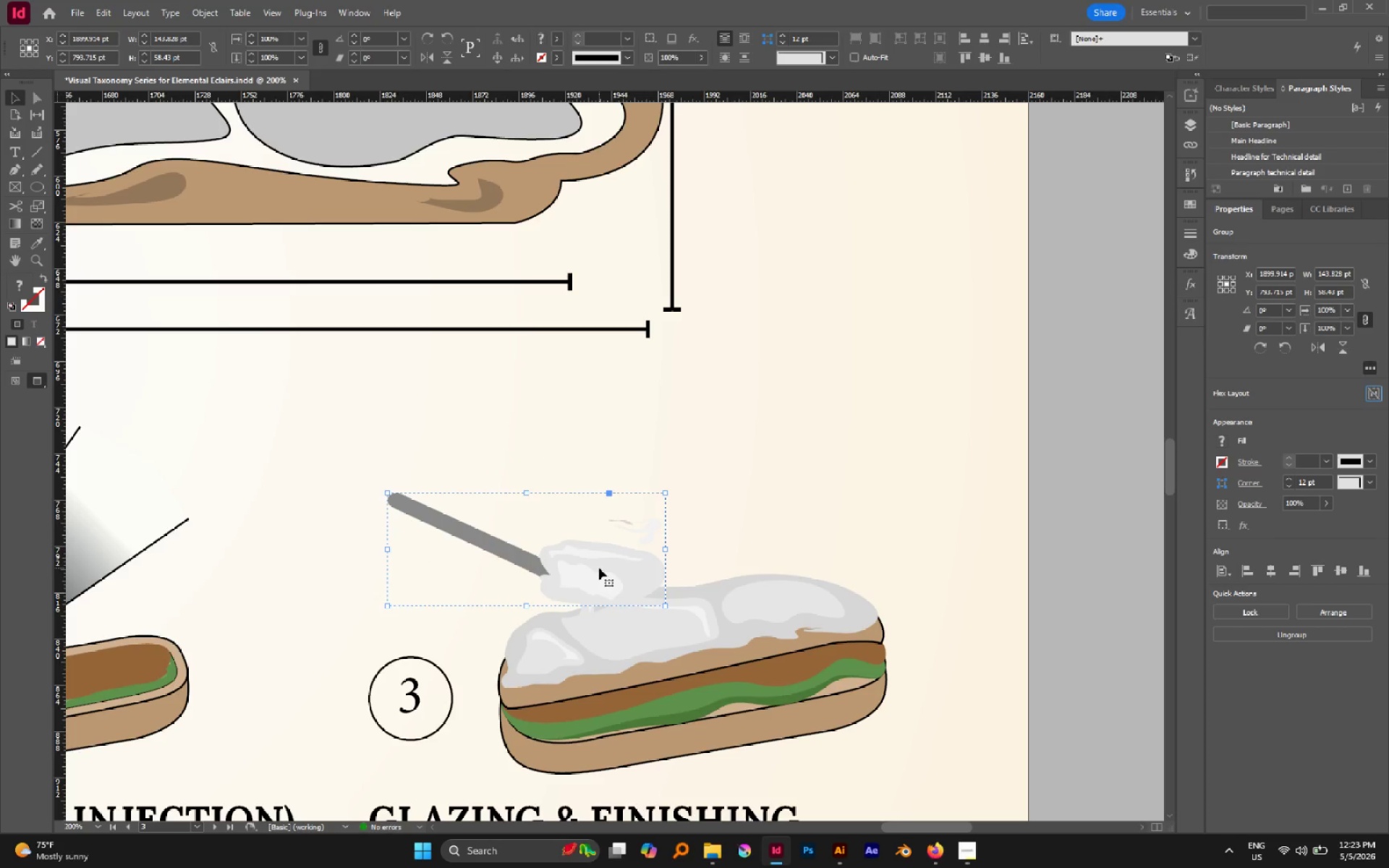 
left_click_drag(start_coordinate=[603, 568], to_coordinate=[608, 570])
 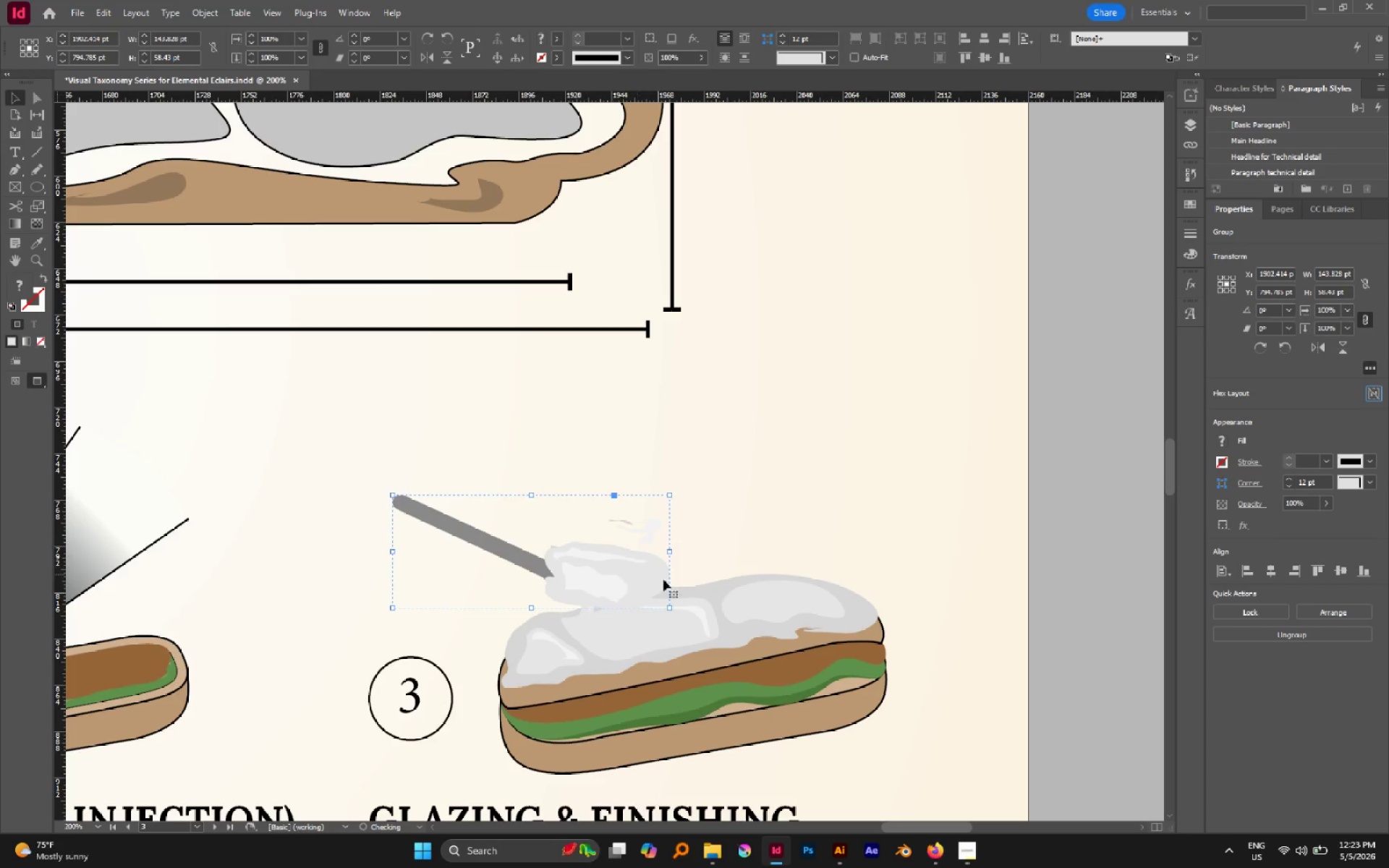 
hold_key(key=ShiftLeft, duration=1.61)
left_click_drag(start_coordinate=[669, 553], to_coordinate=[640, 548])
 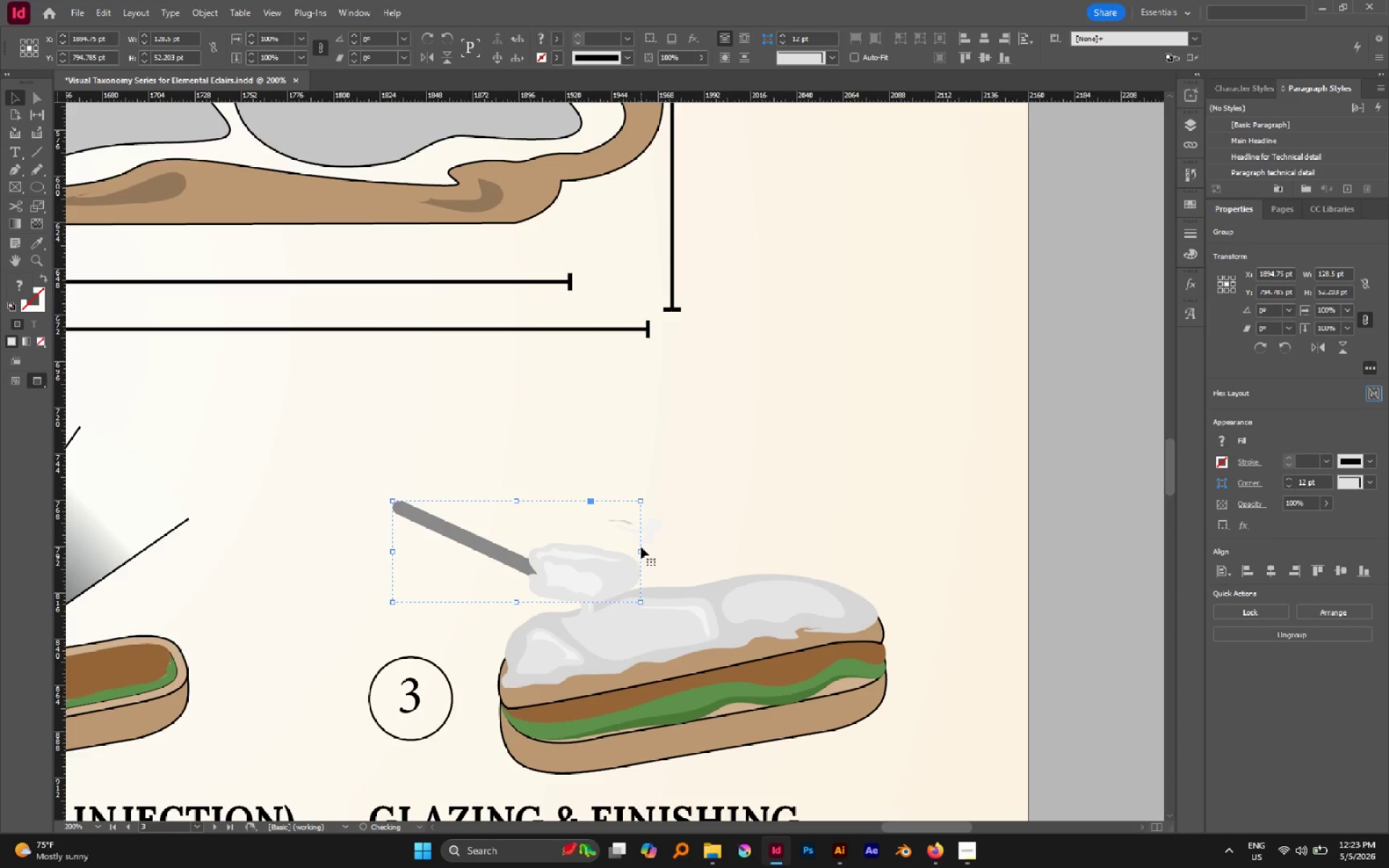 
key(Control+Z)
 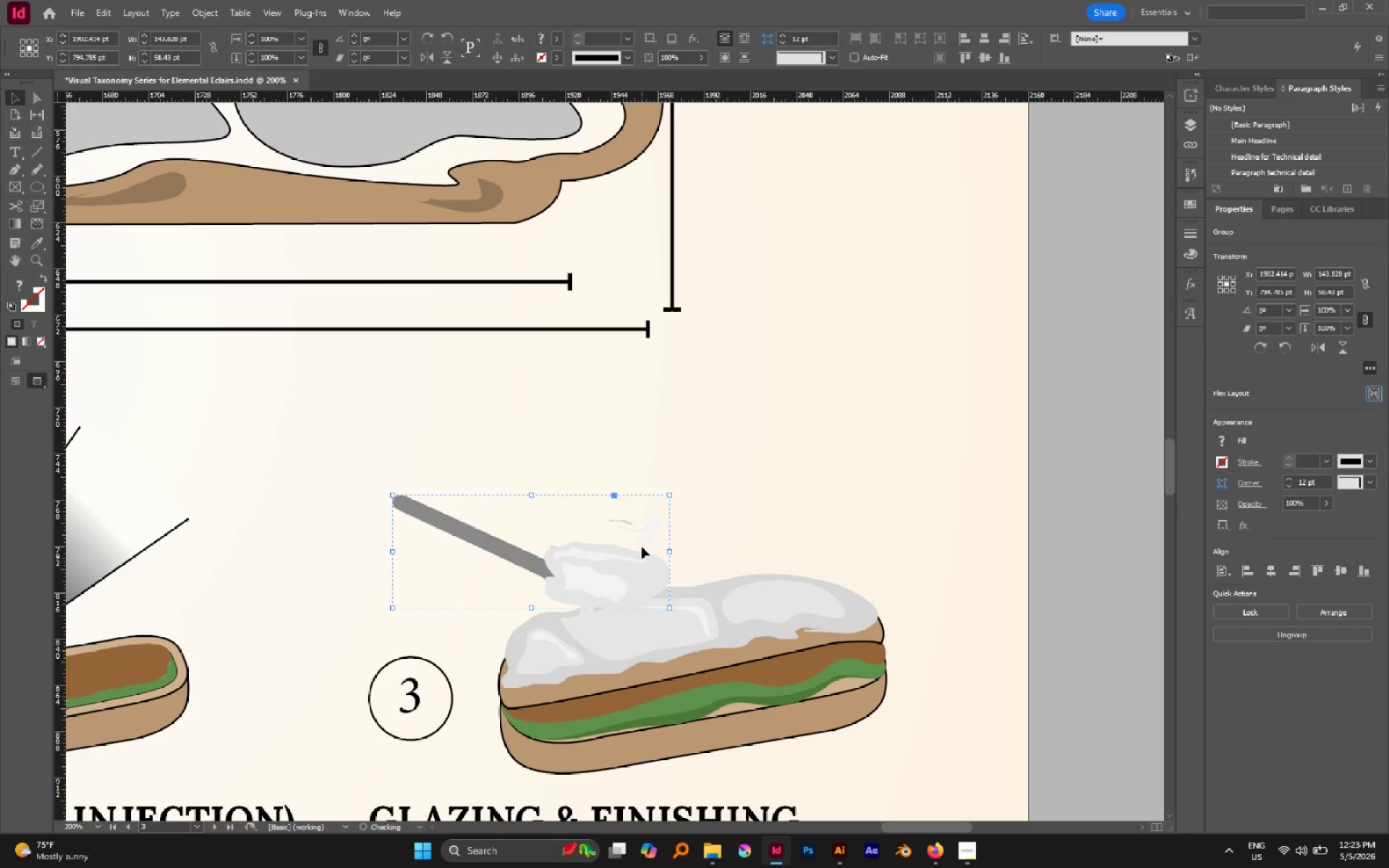 
key(Control+Z)
 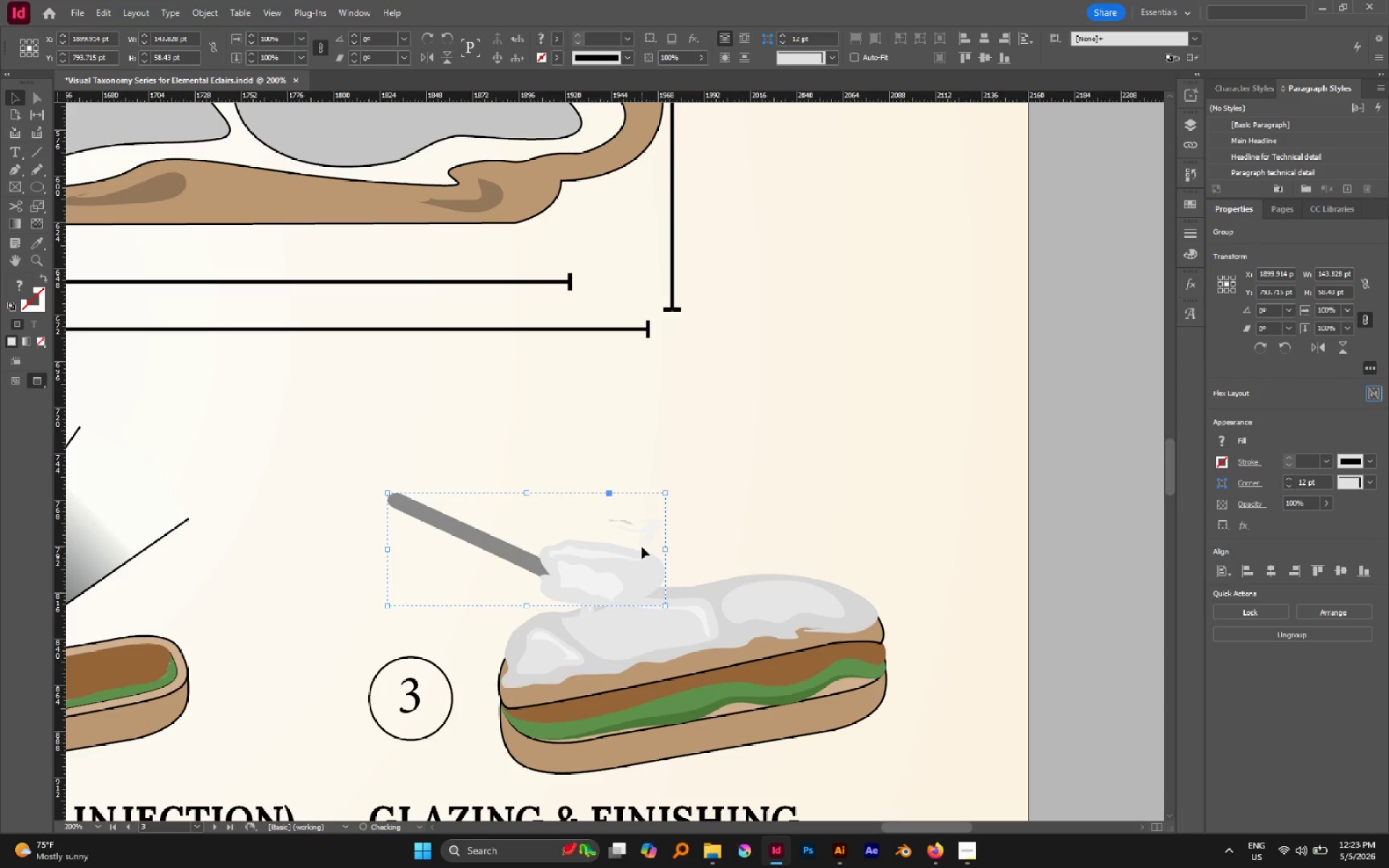 
key(Control+Z)
 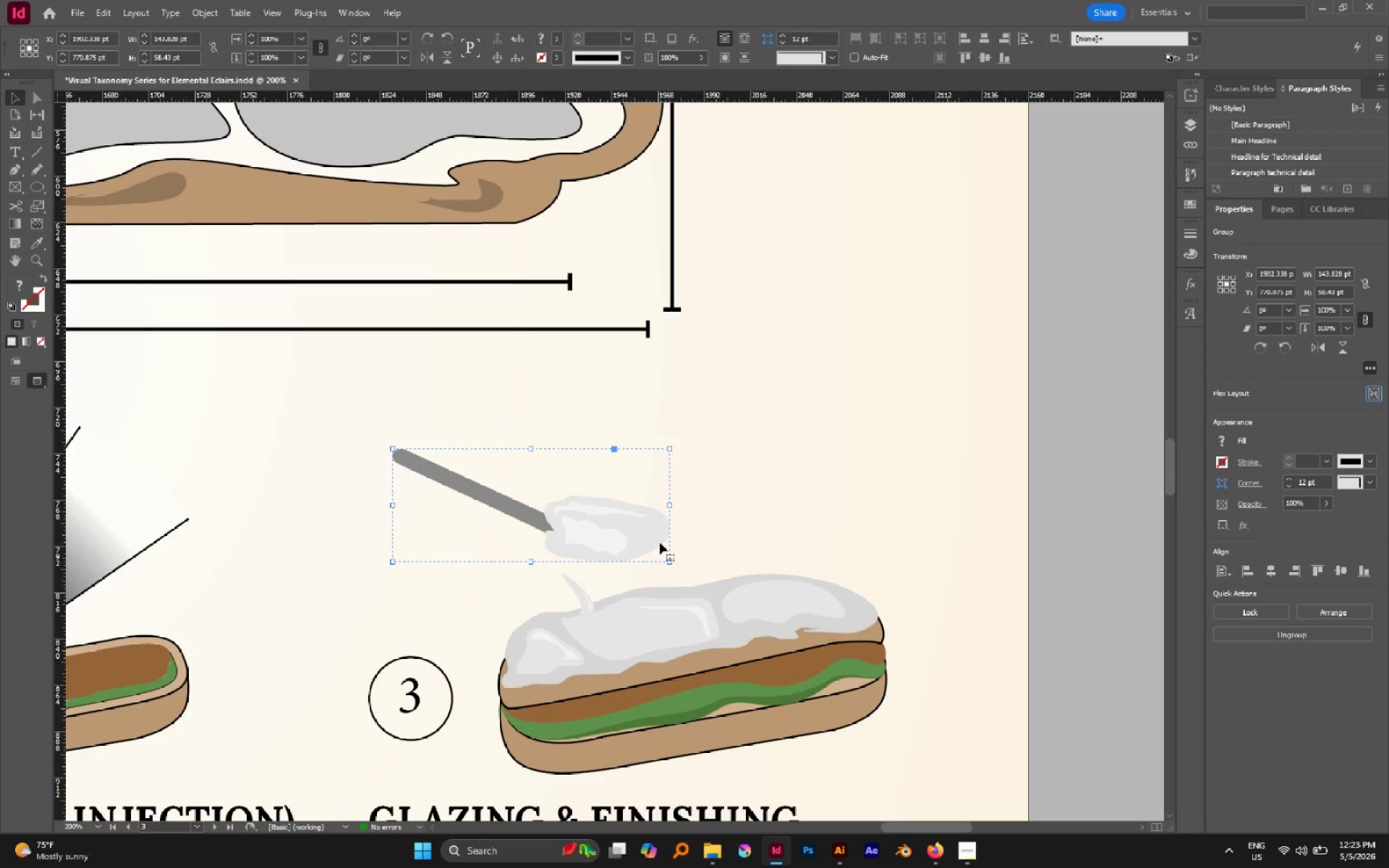 
key(Control+Z)
 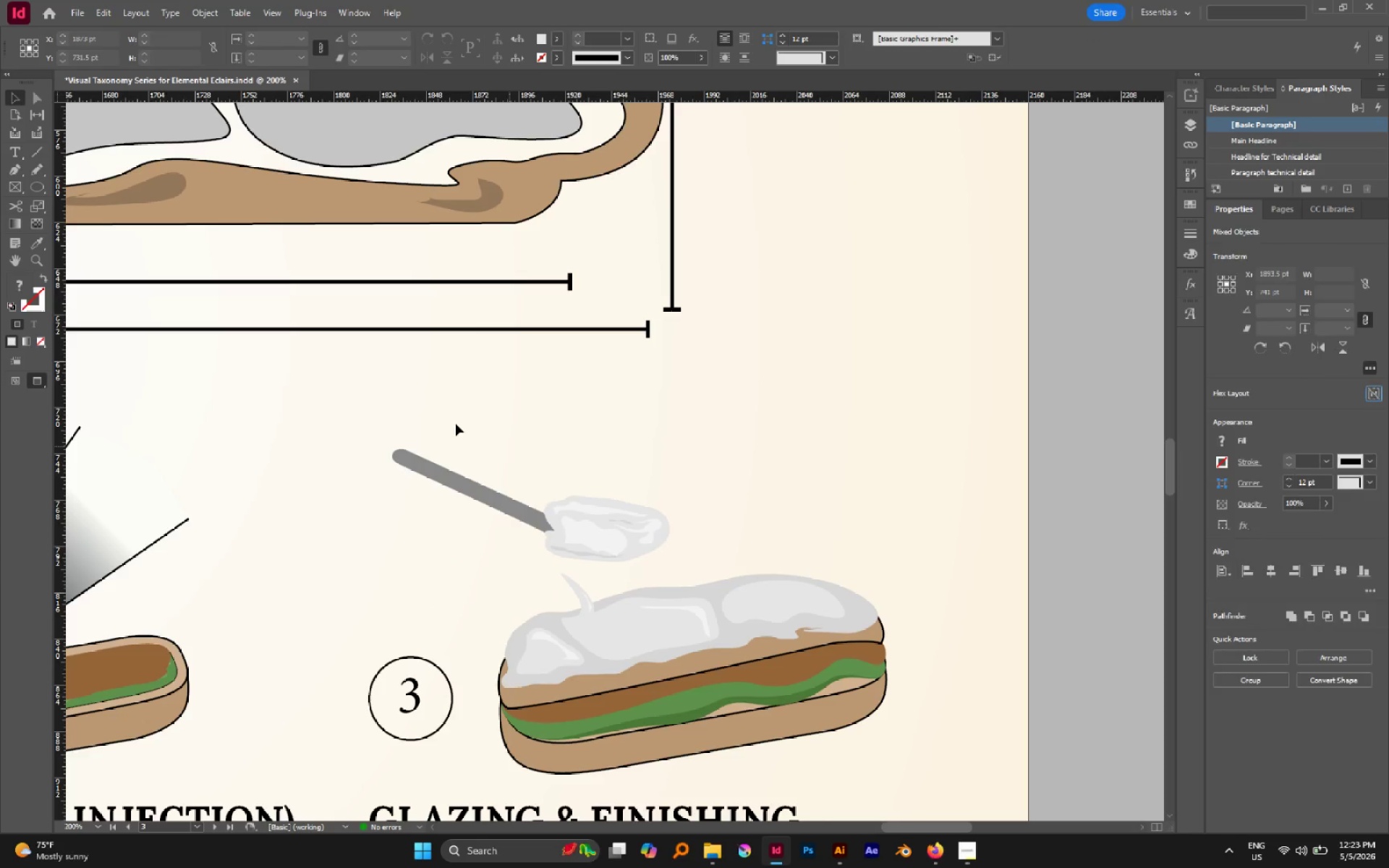 
left_click_drag(start_coordinate=[355, 403], to_coordinate=[704, 569])
 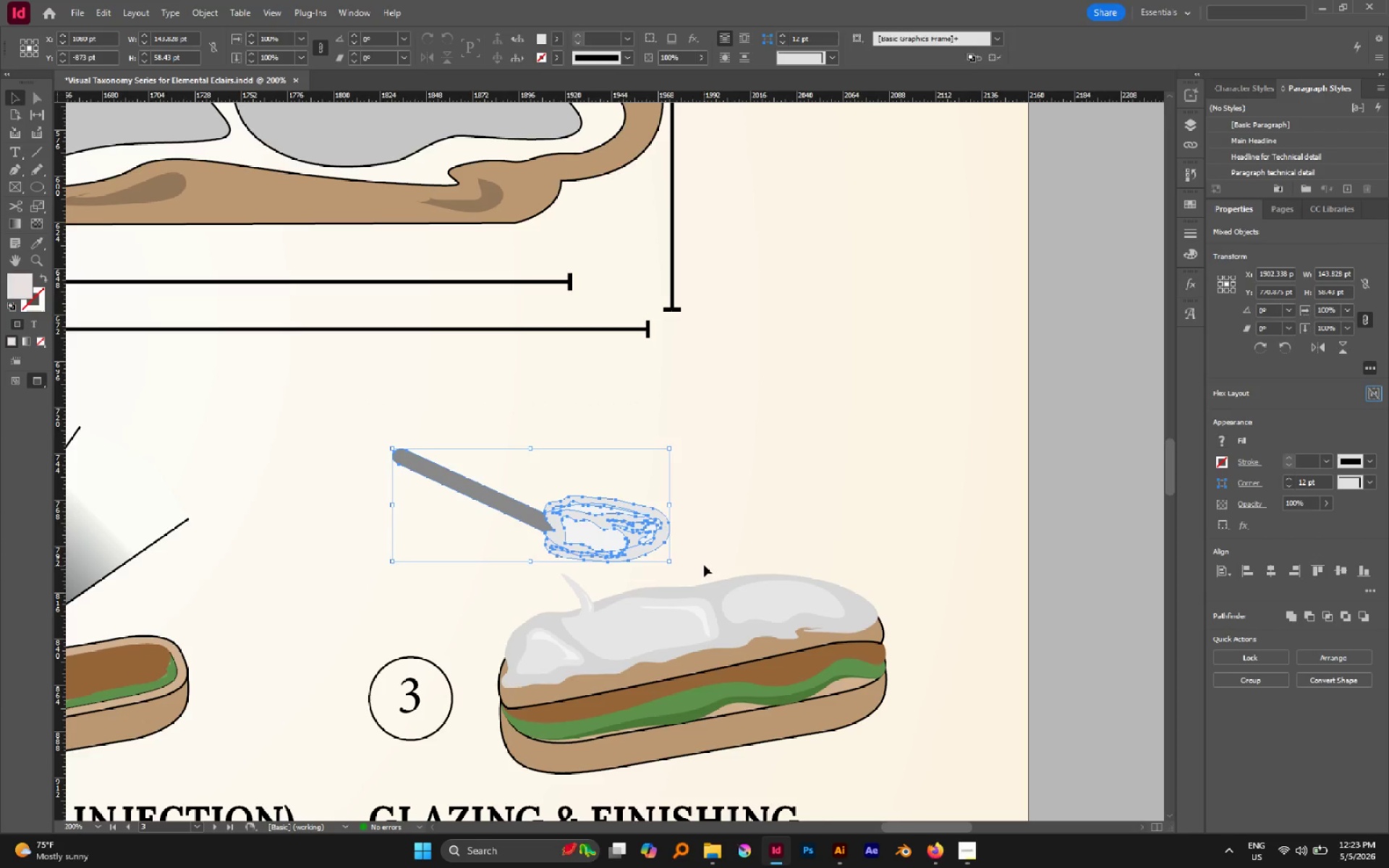 
key(Control+G)
 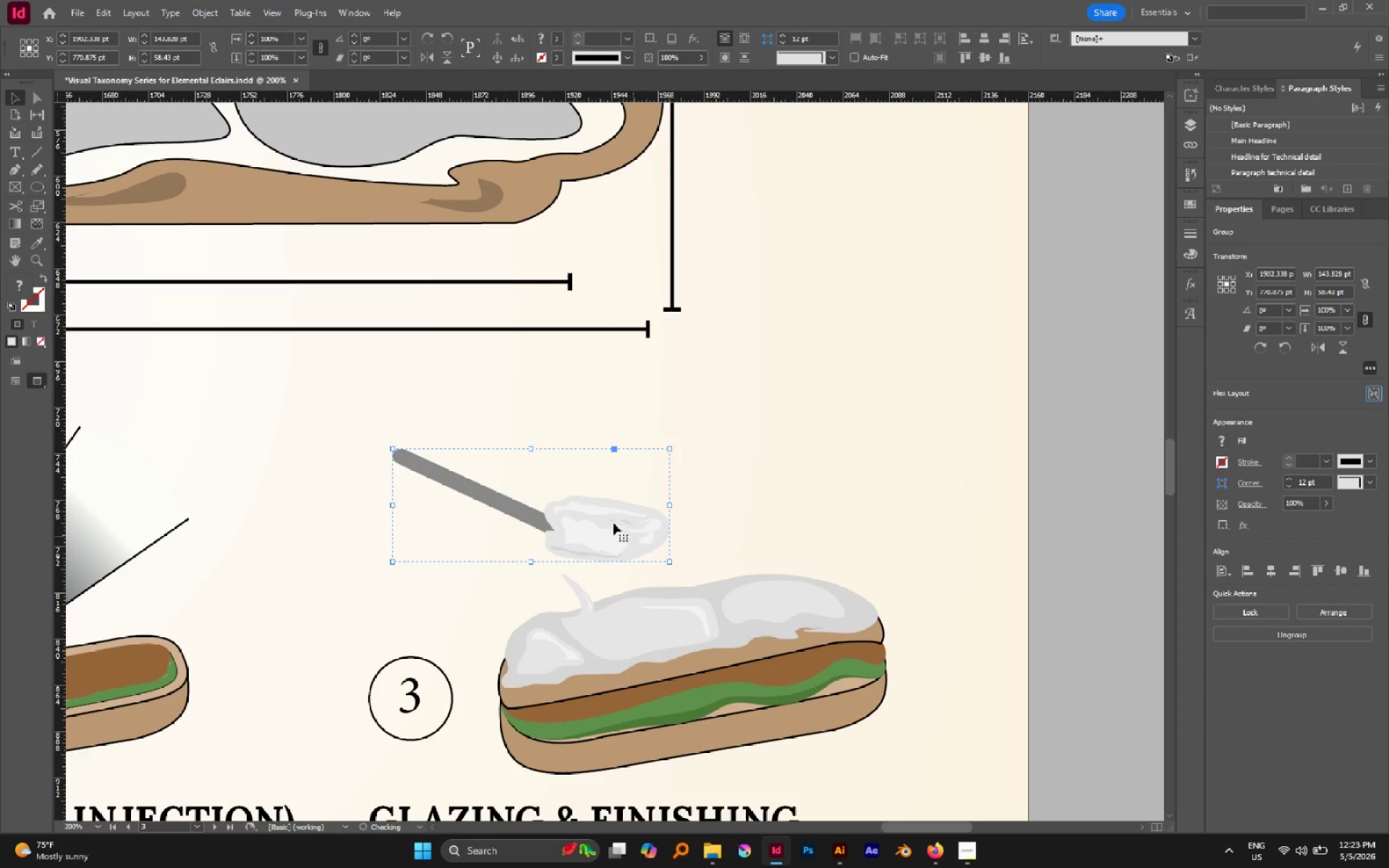 
left_click_drag(start_coordinate=[613, 523], to_coordinate=[637, 563])
 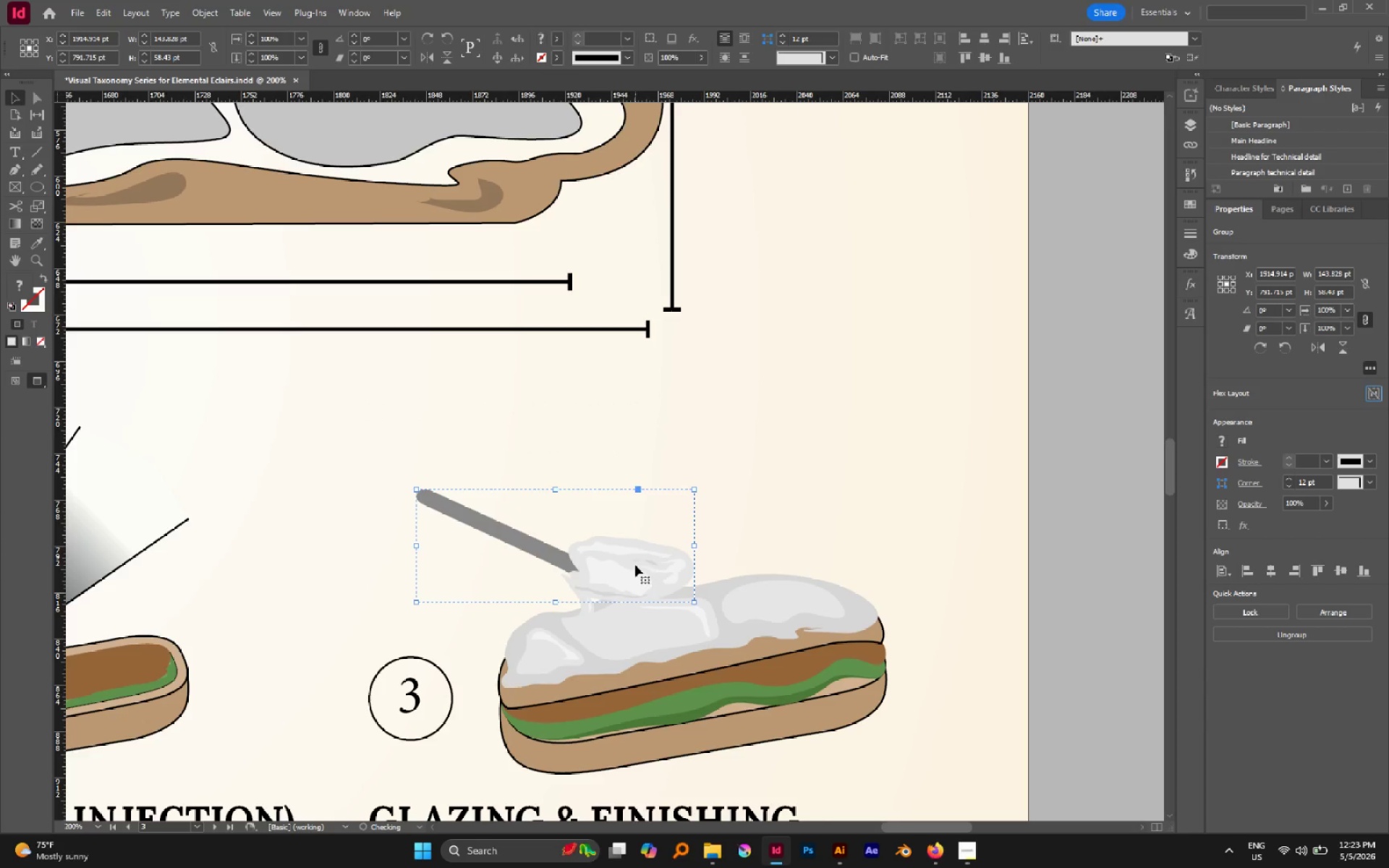 
left_click_drag(start_coordinate=[635, 564], to_coordinate=[630, 569])
 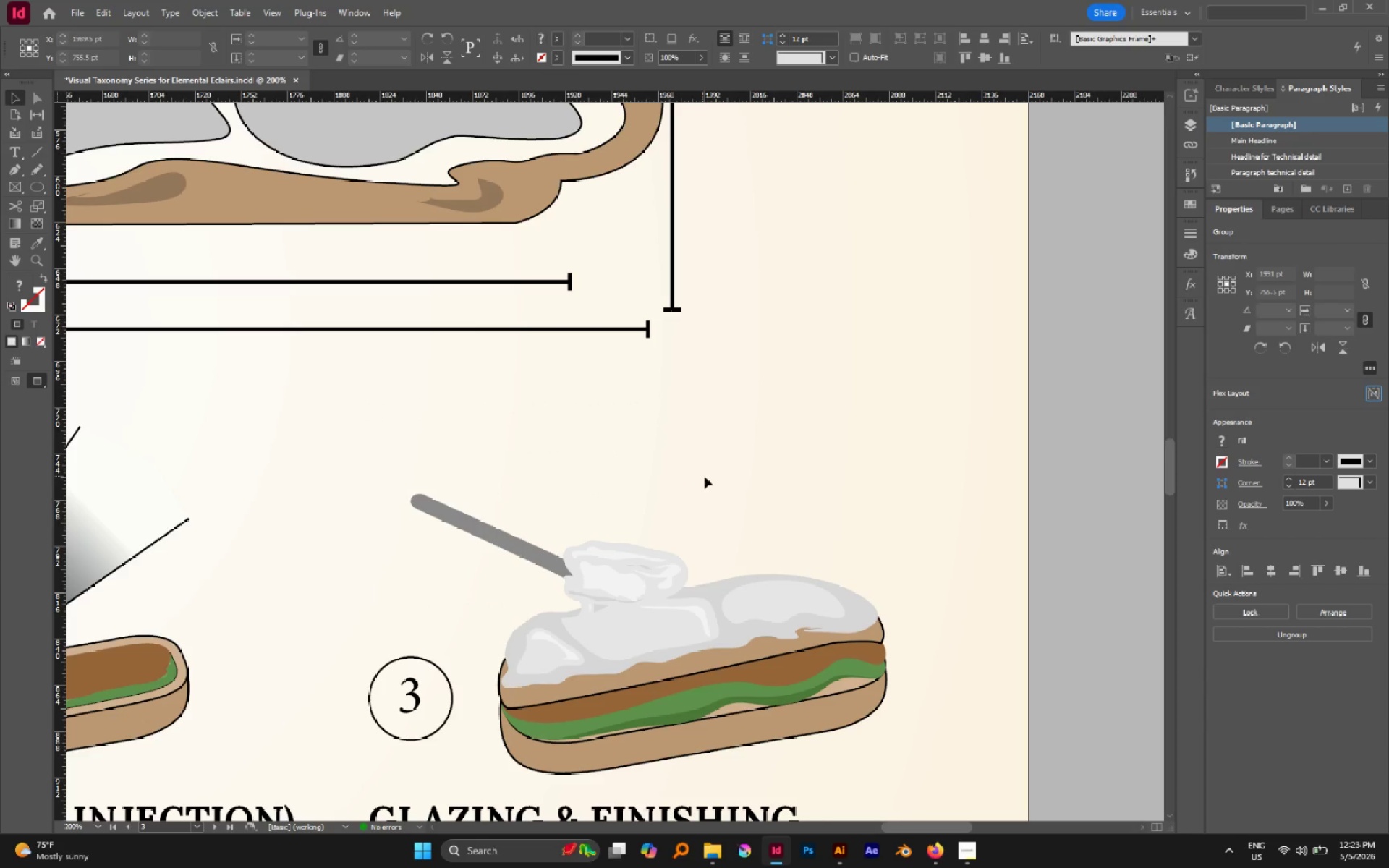 
hold_key(key=AltLeft, duration=0.69)
scroll: coordinate [756, 498], scroll_direction: down, amount: 1.0
 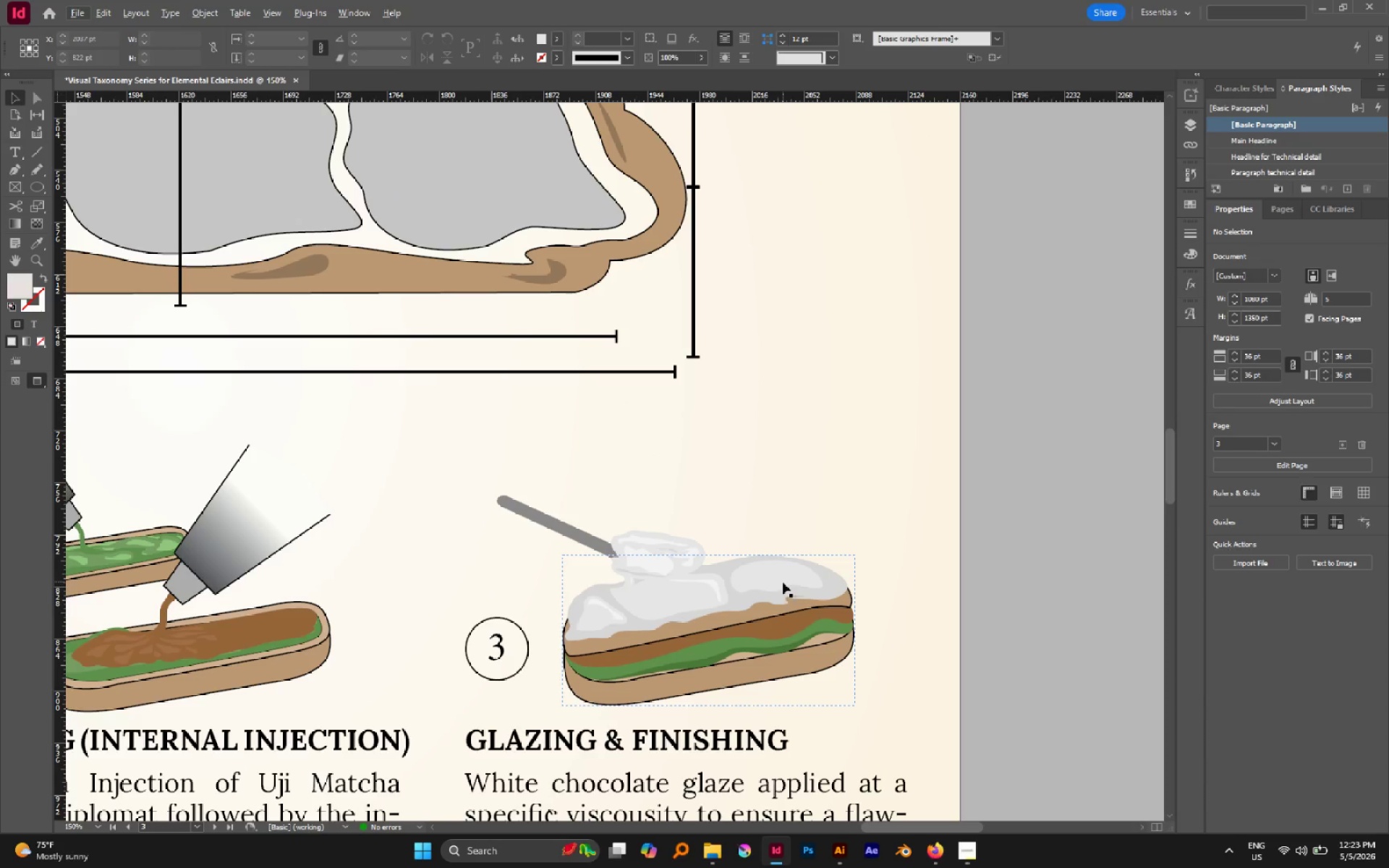 
hold_key(key=AltLeft, duration=0.64)
 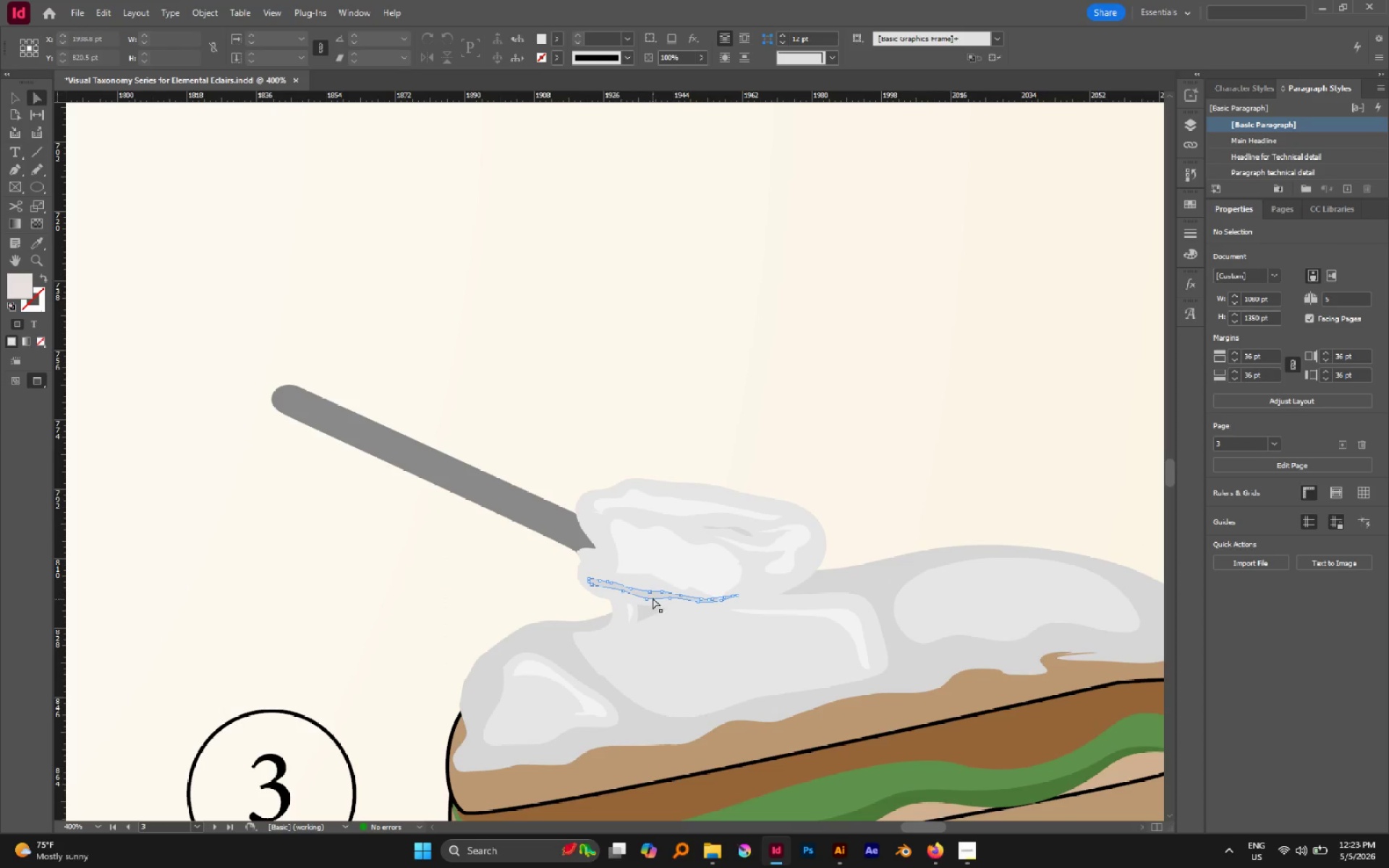 
key(A)
 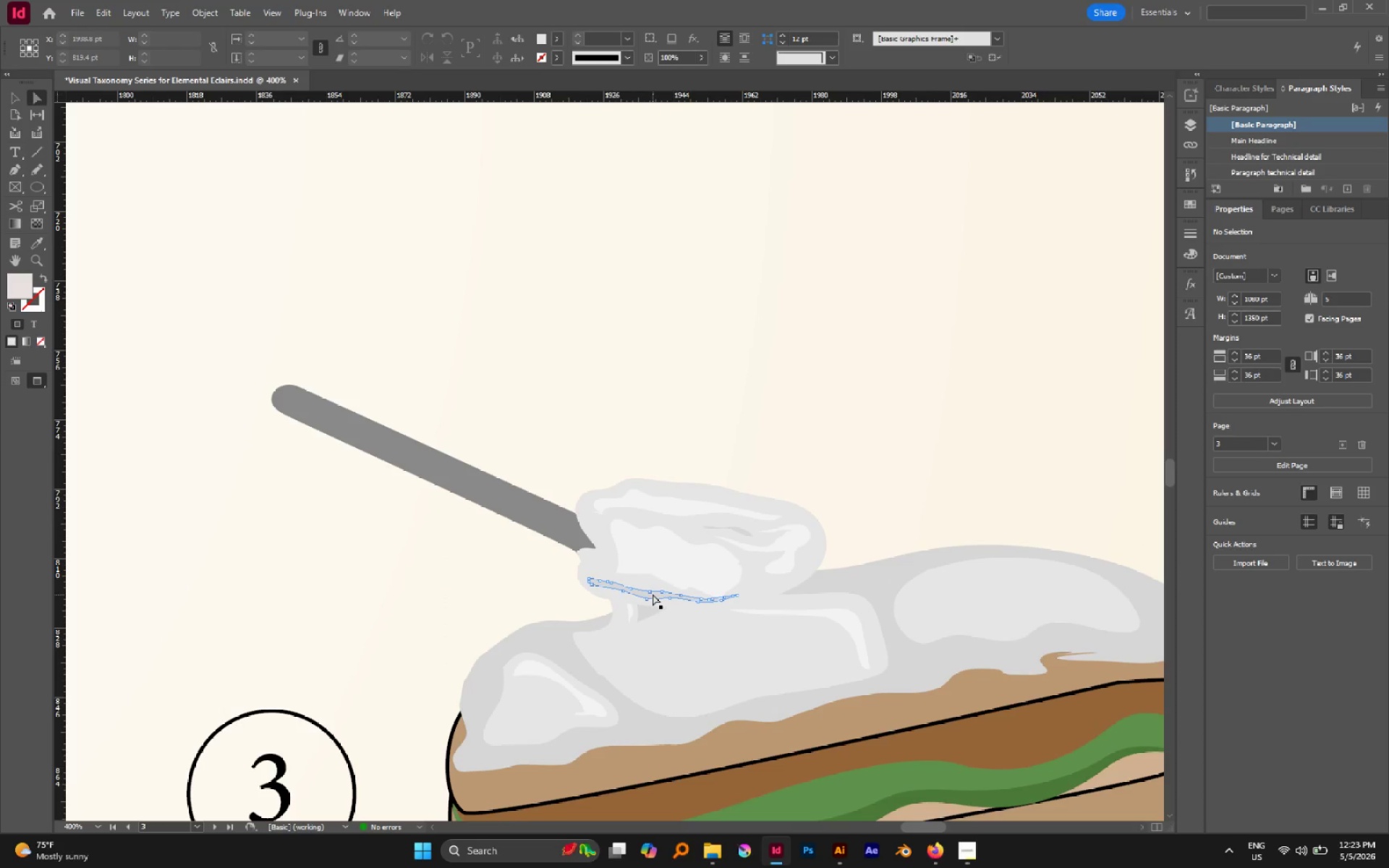 
scroll: coordinate [632, 561], scroll_direction: up, amount: 3.0
 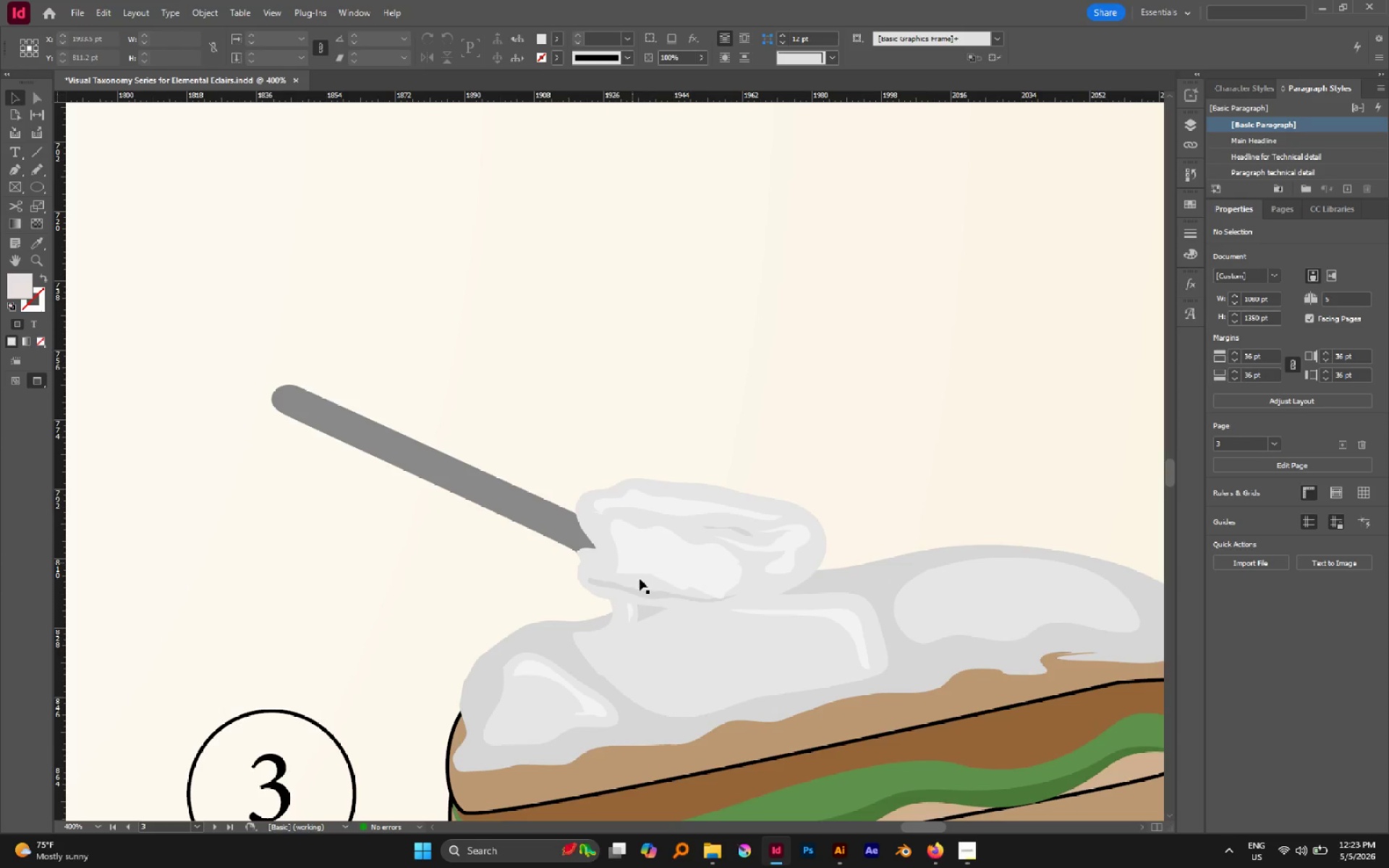 
left_click([653, 594])
 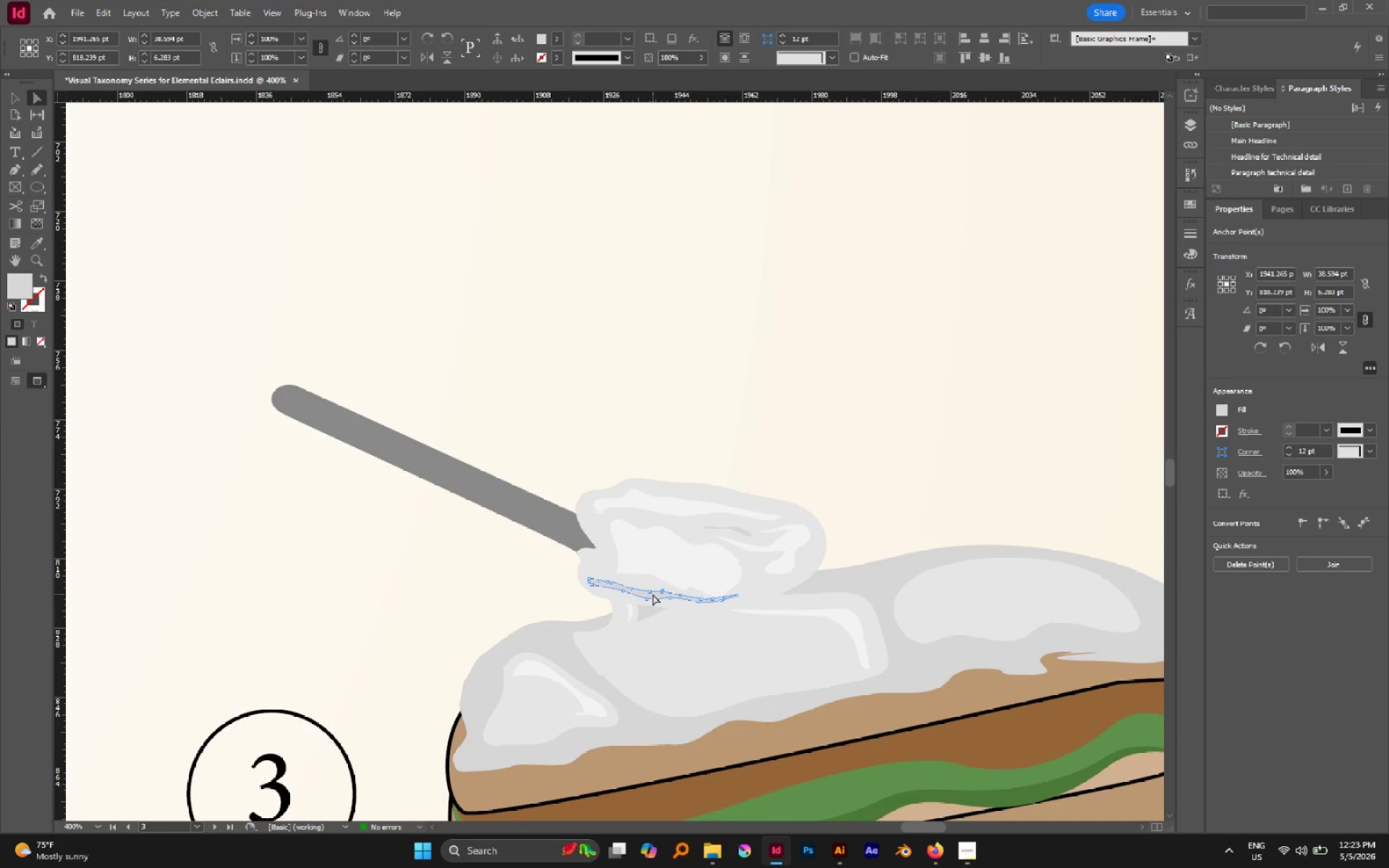 
type([Delete][Delete]B BNNBBNV)
 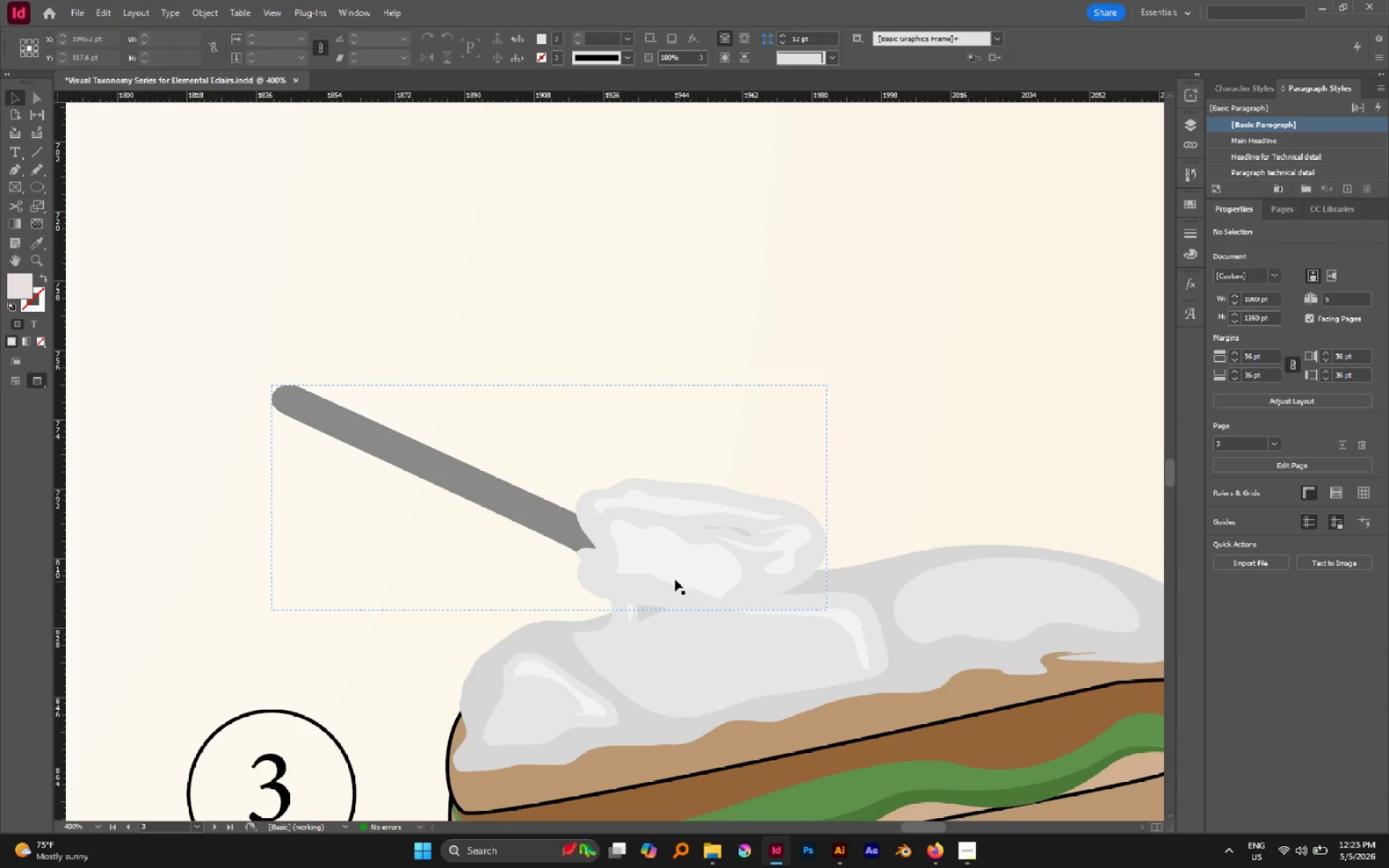 
left_click([675, 579])
 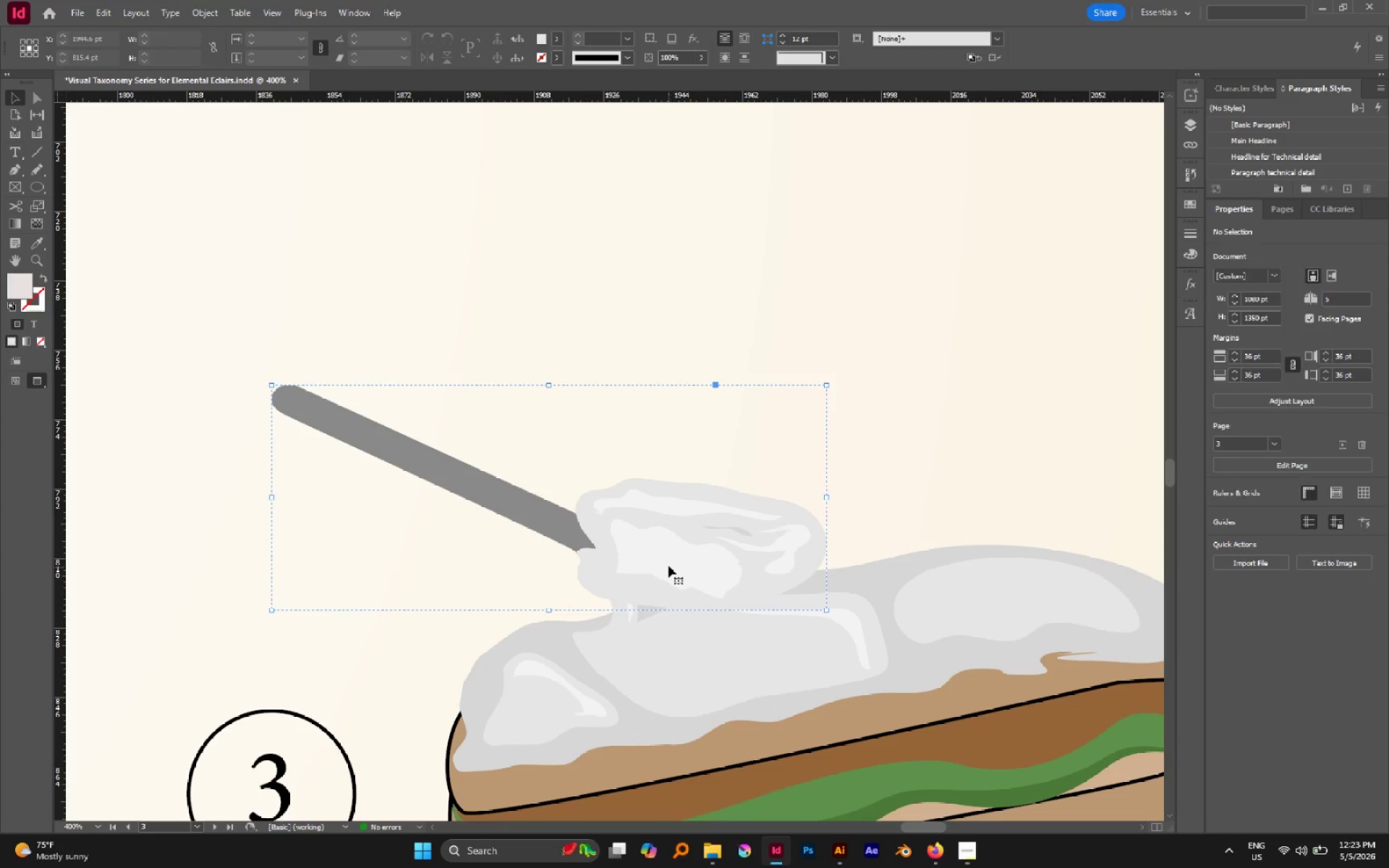 
left_click_drag(start_coordinate=[668, 566], to_coordinate=[655, 574])
 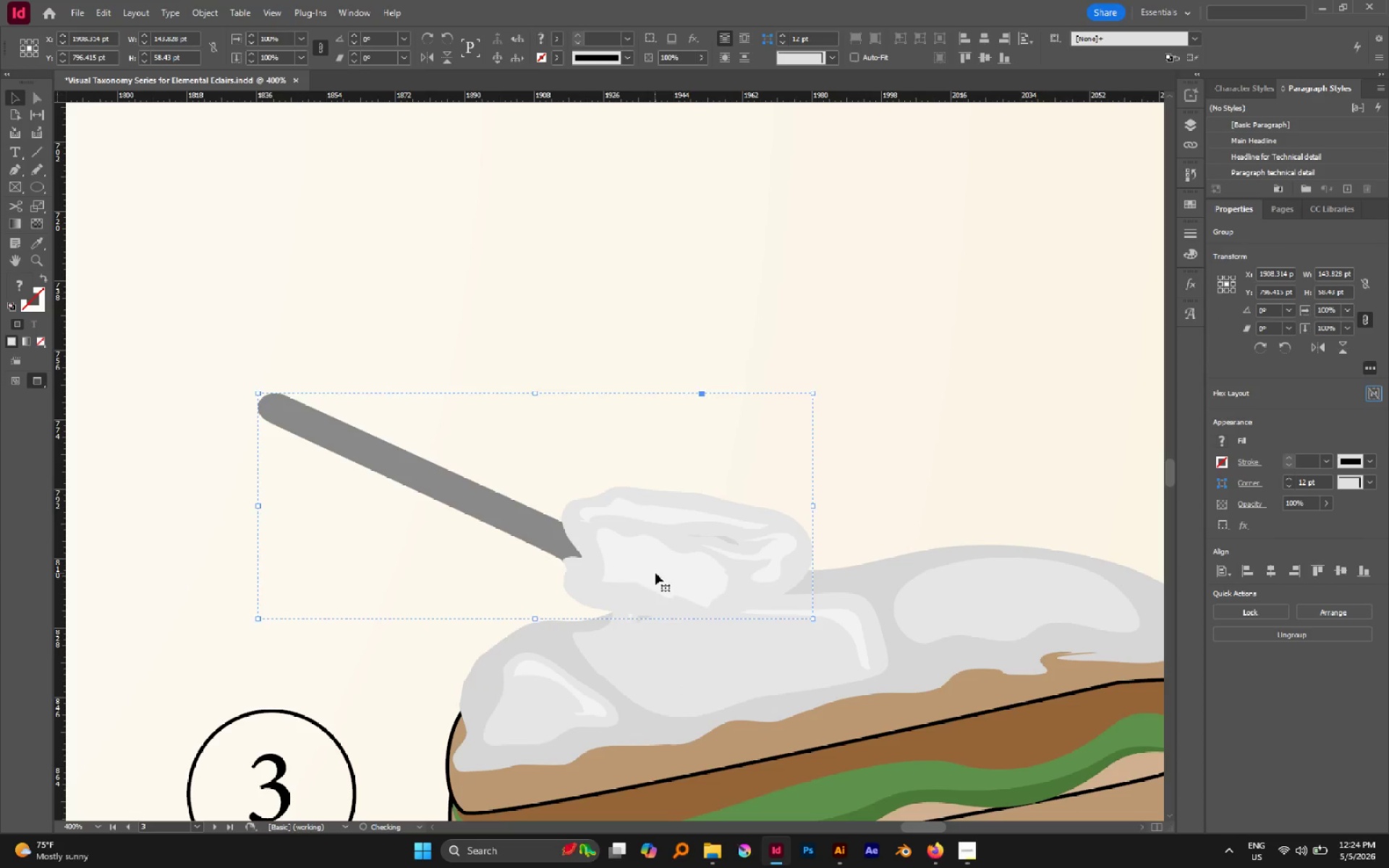 
left_click_drag(start_coordinate=[656, 573], to_coordinate=[665, 587])
 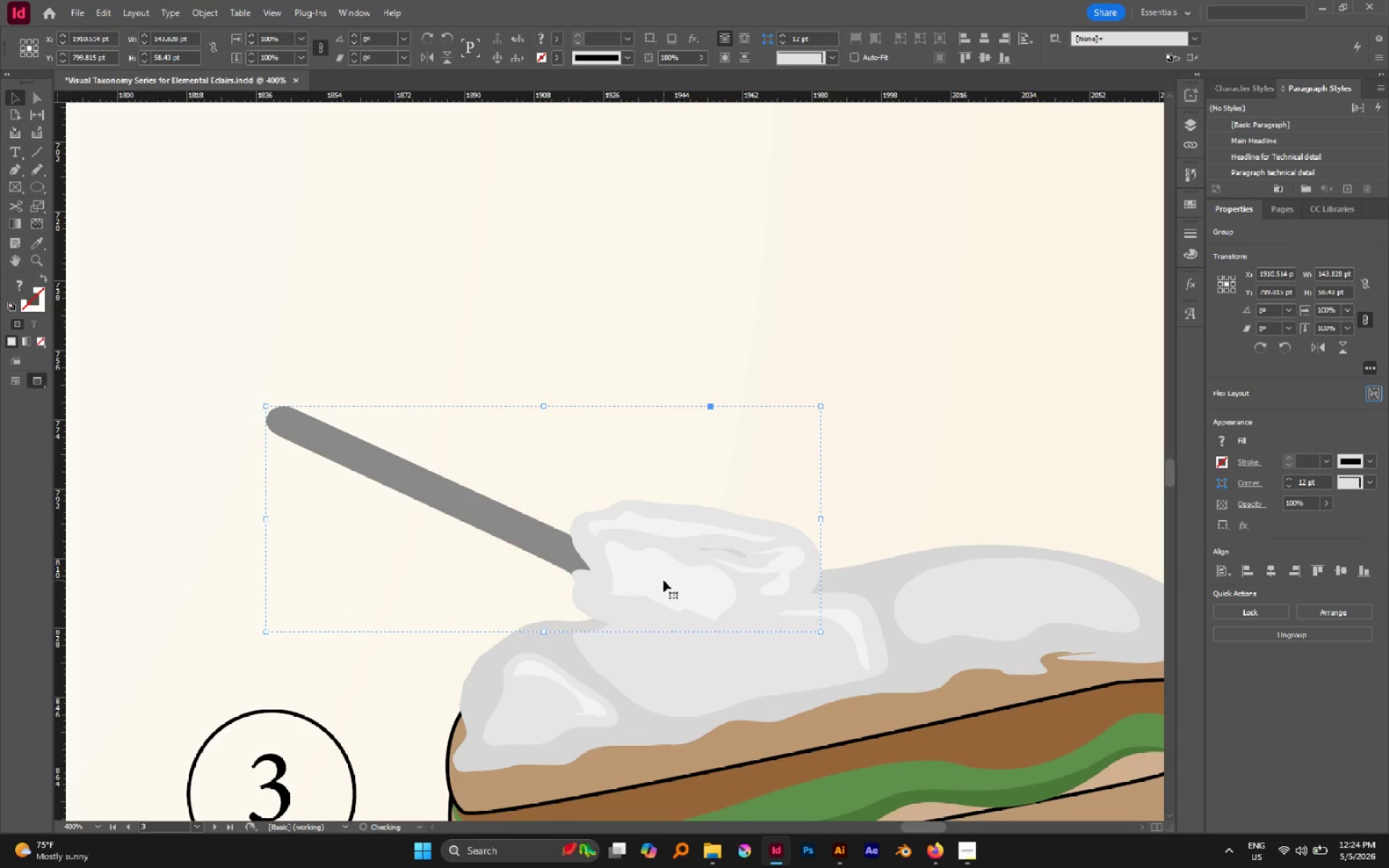 
left_click_drag(start_coordinate=[672, 584], to_coordinate=[684, 592])
 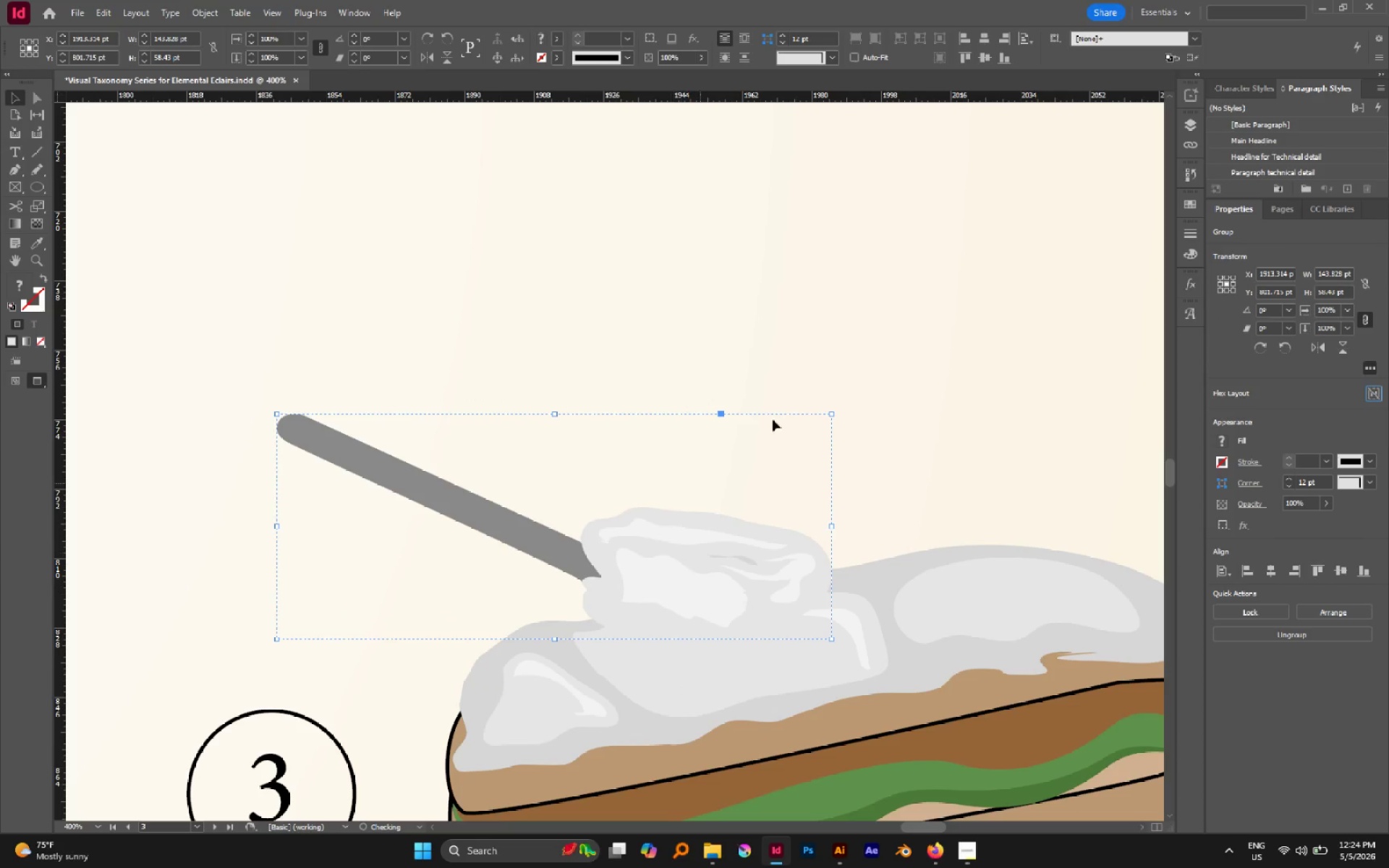 
left_click([821, 357])
 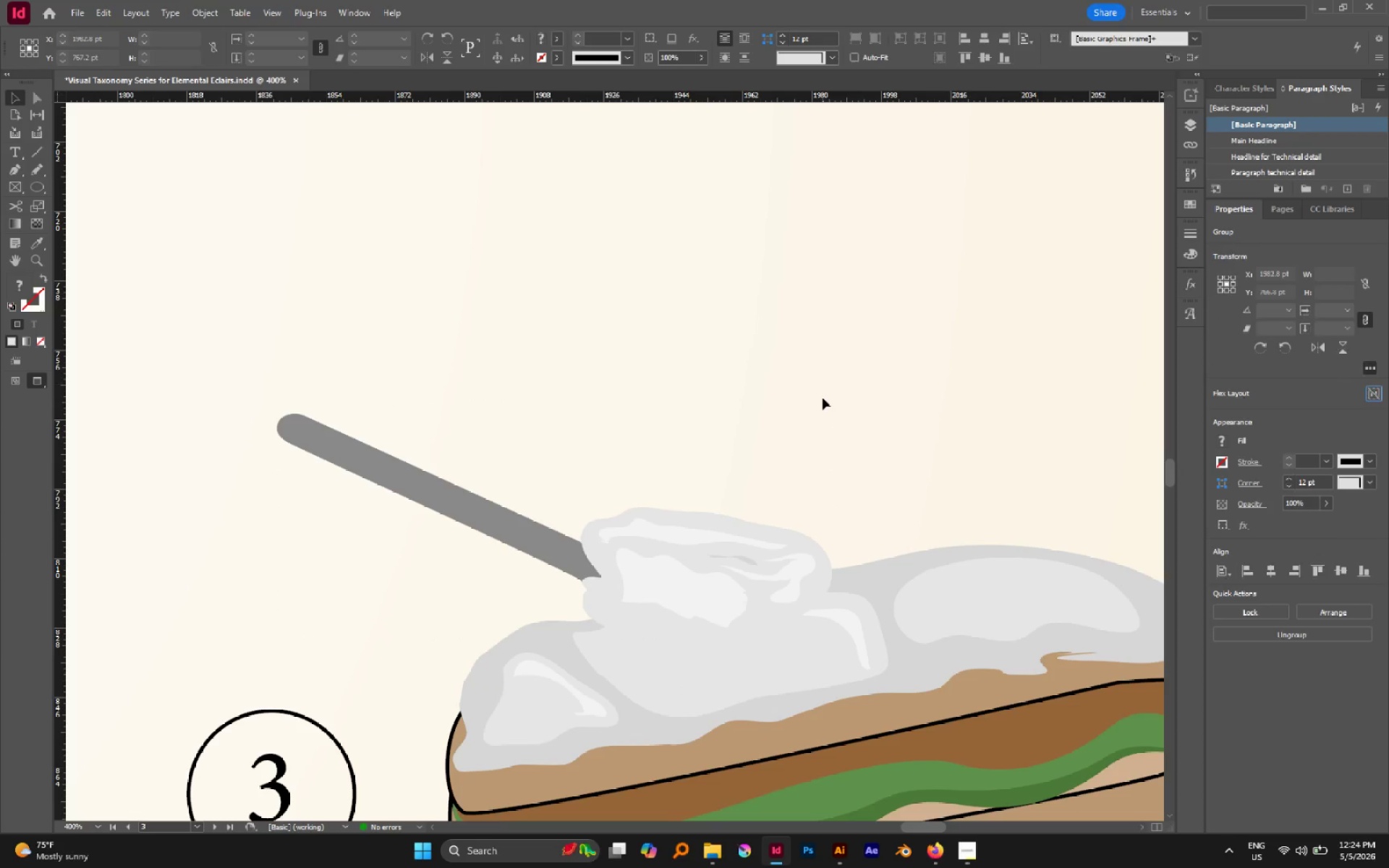 
hold_key(key=AltLeft, duration=1.44)
scroll: coordinate [822, 404], scroll_direction: down, amount: 4.0
 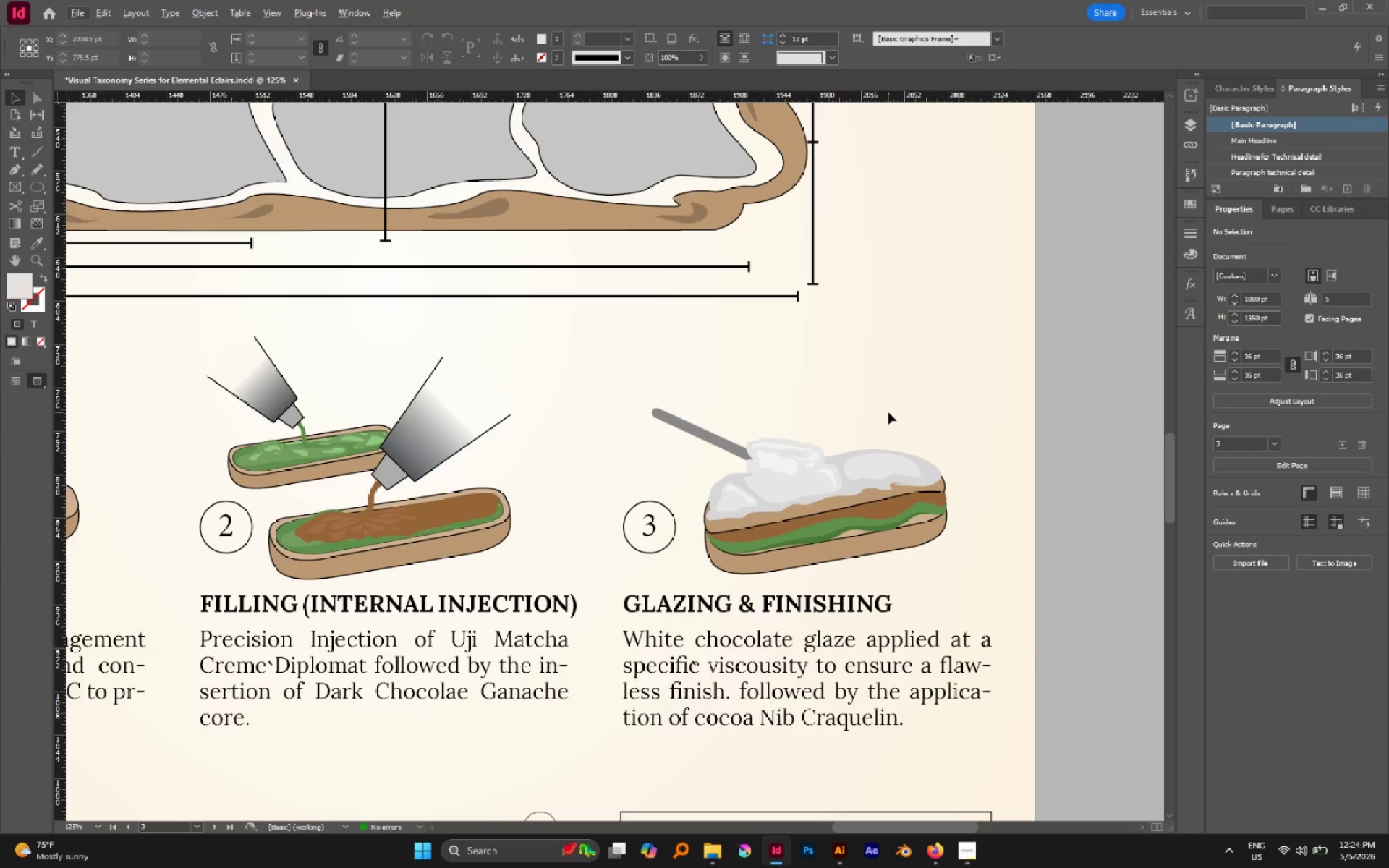 
hold_key(key=AltLeft, duration=0.62)
 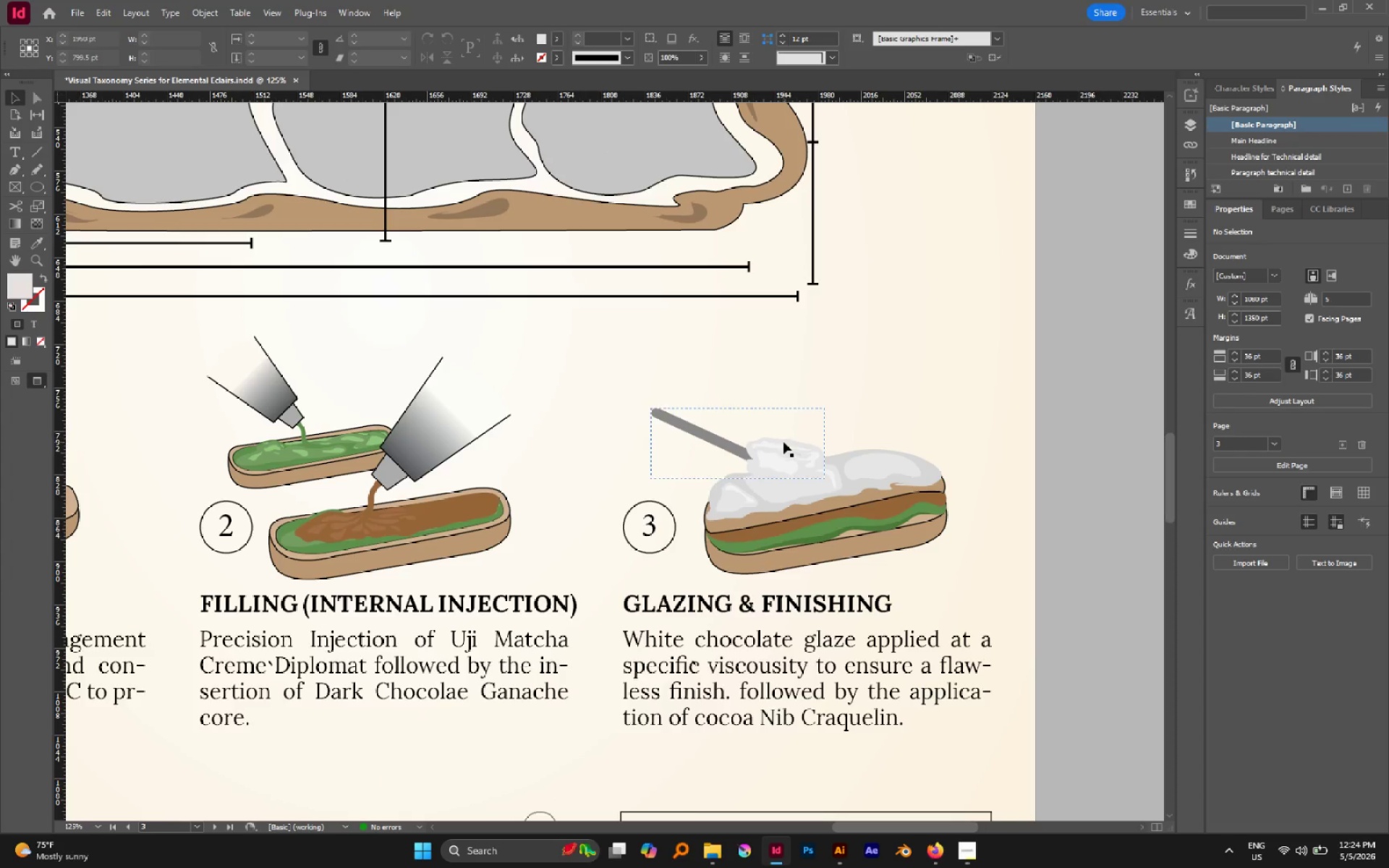 
left_click([783, 442])
 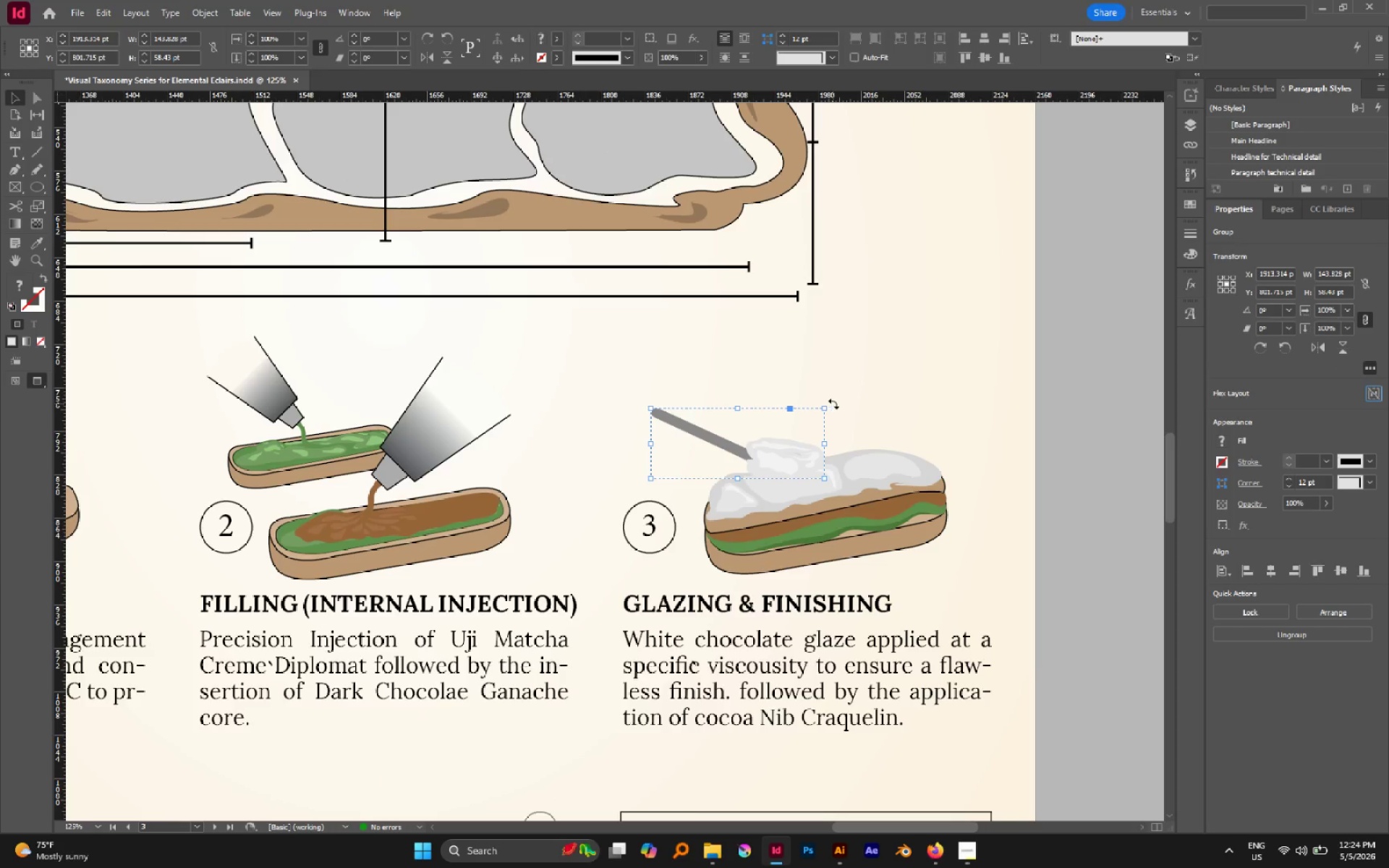 
left_click_drag(start_coordinate=[833, 404], to_coordinate=[839, 414])
 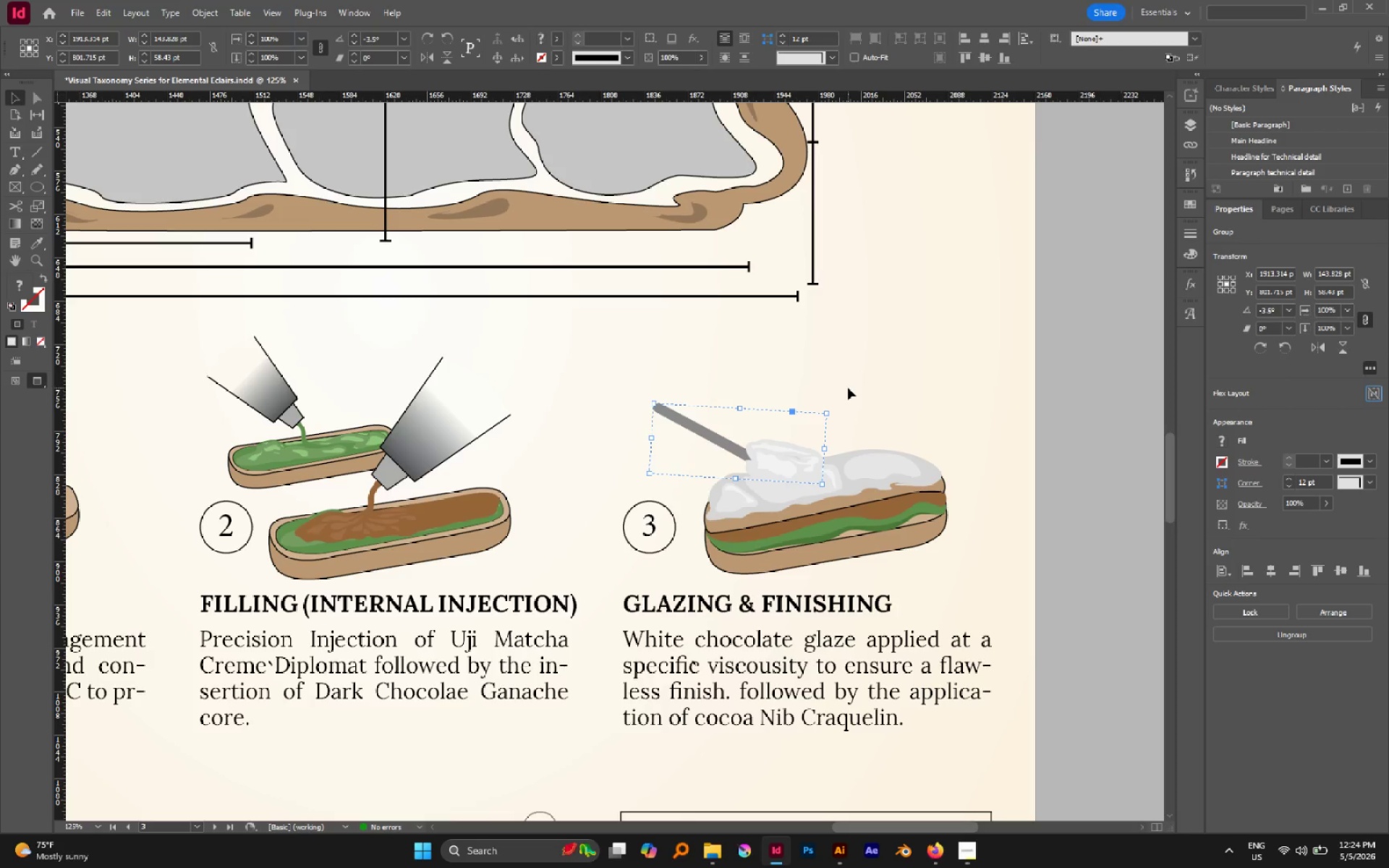 
left_click([848, 388])
 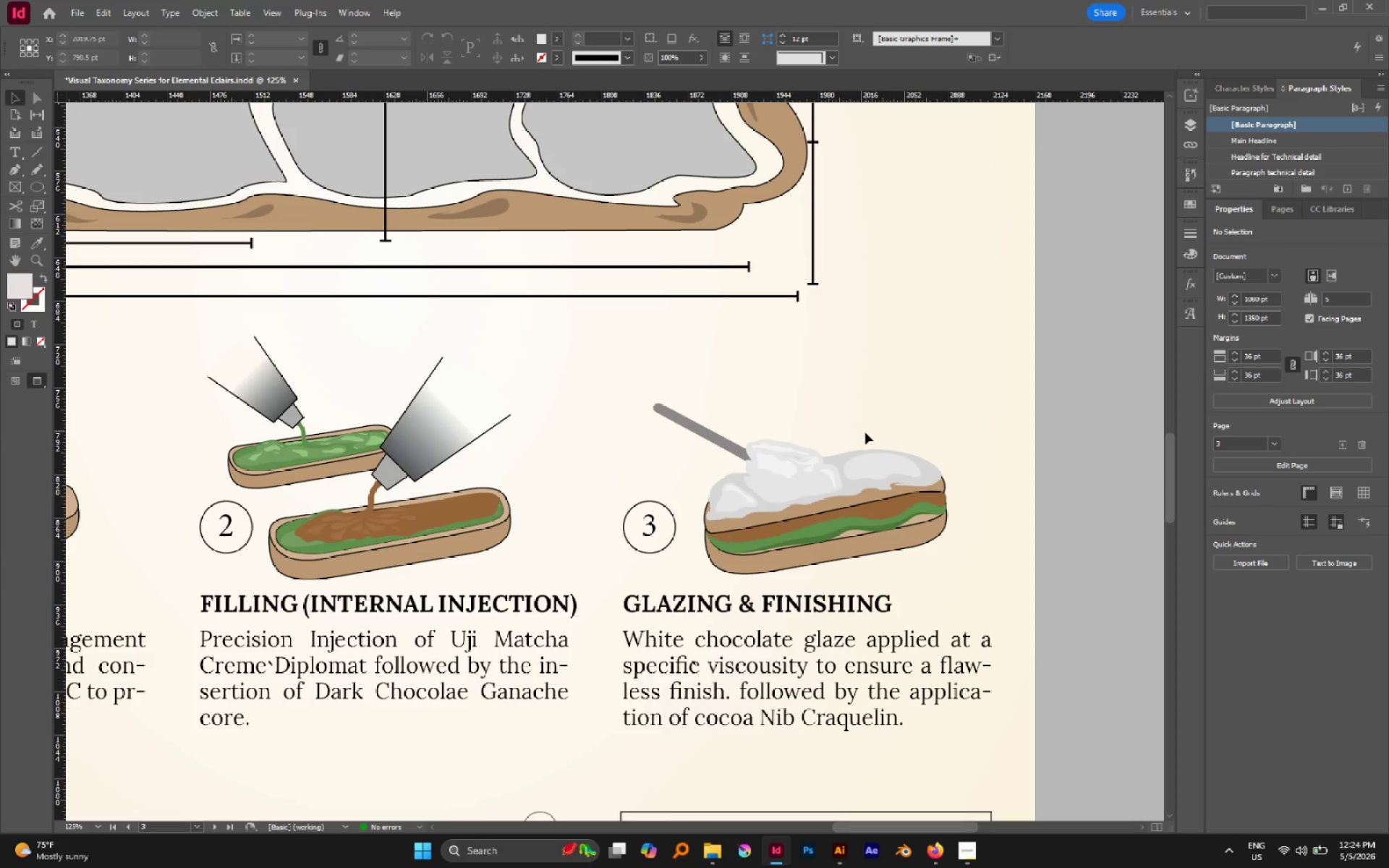 
left_click_drag(start_coordinate=[799, 459], to_coordinate=[806, 469])
 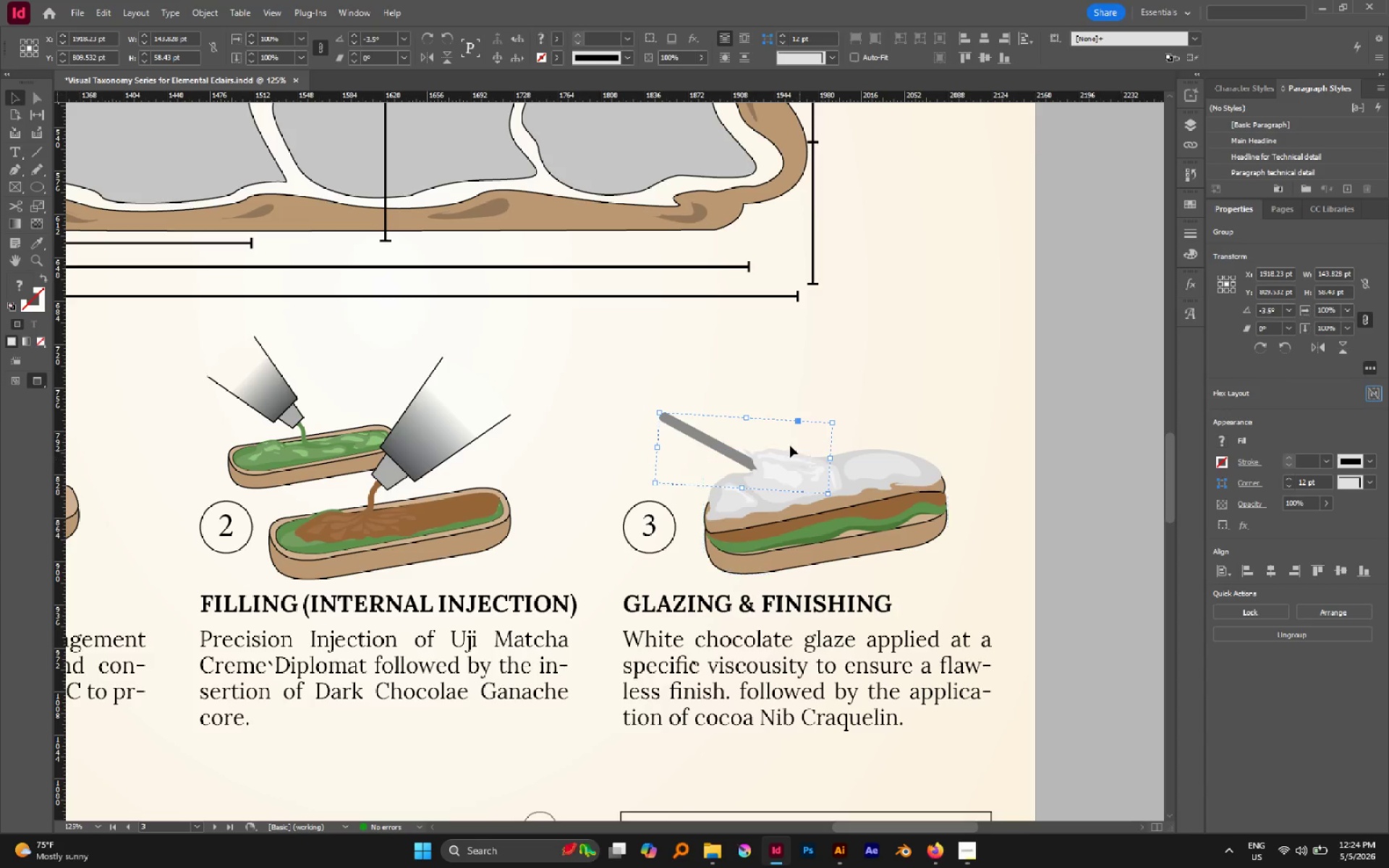 
left_click_drag(start_coordinate=[783, 461], to_coordinate=[731, 401])
 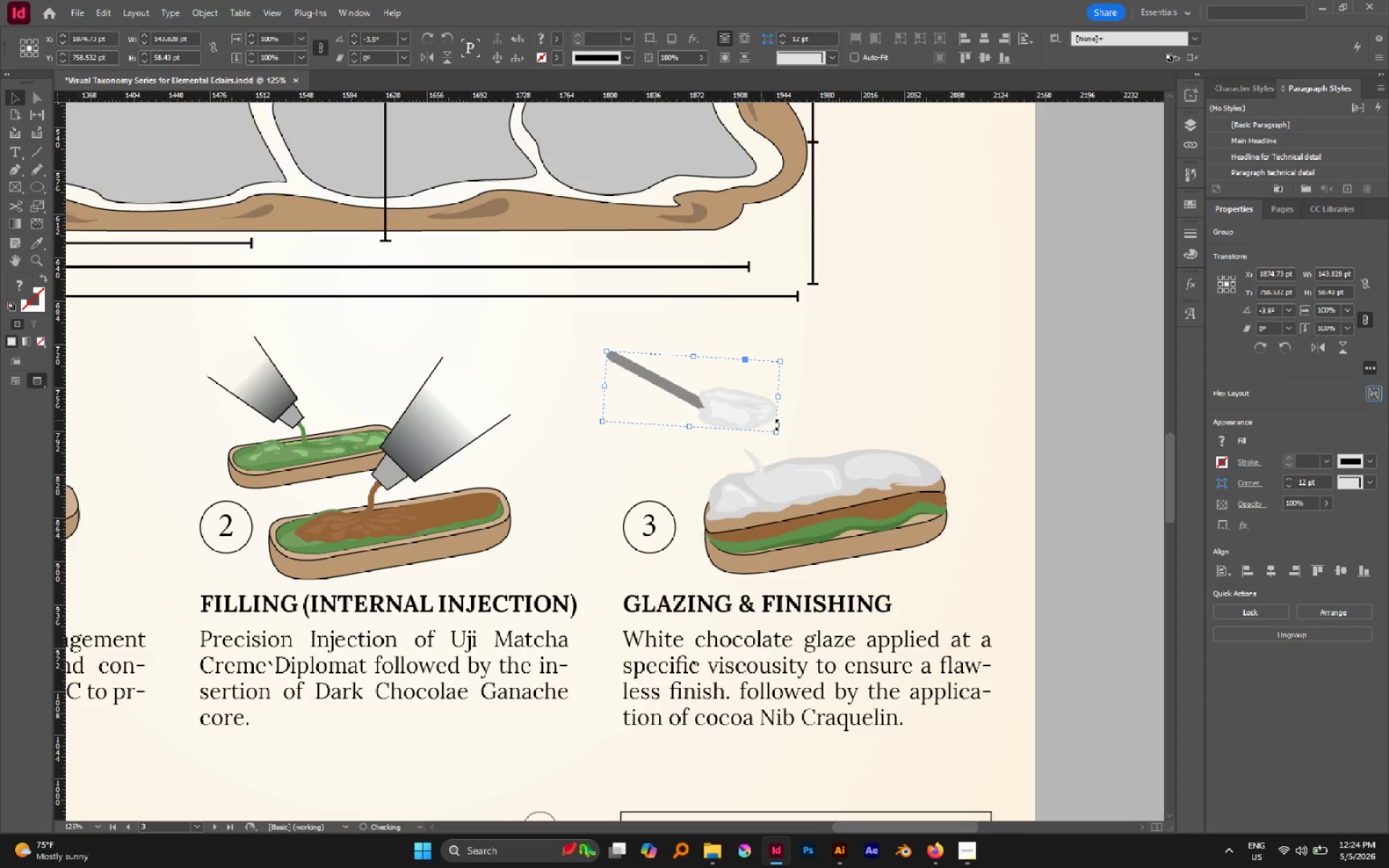 
hold_key(key=ShiftLeft, duration=1.52)
left_click_drag(start_coordinate=[778, 400], to_coordinate=[747, 387])
 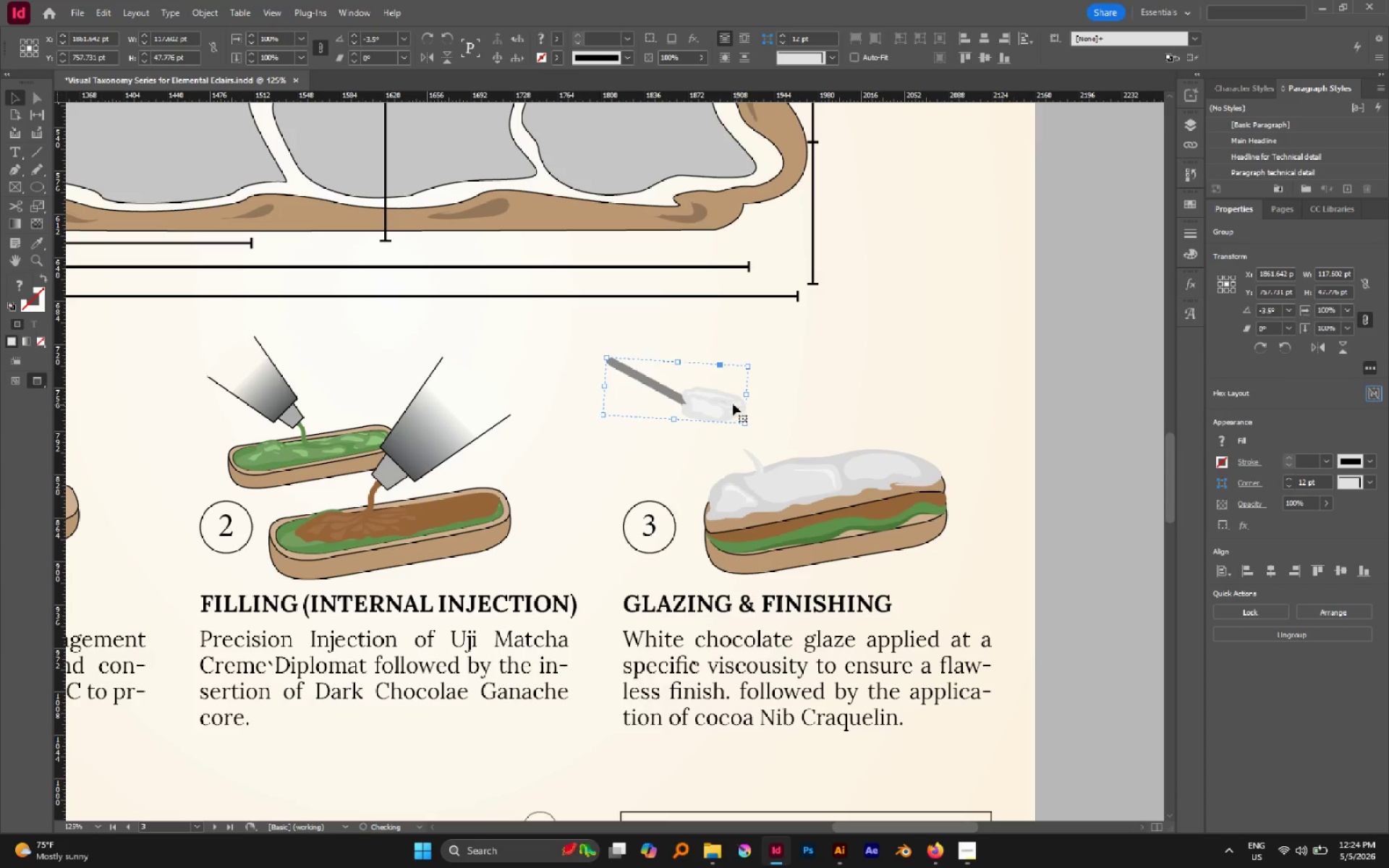 
left_click_drag(start_coordinate=[733, 404], to_coordinate=[786, 461])
 